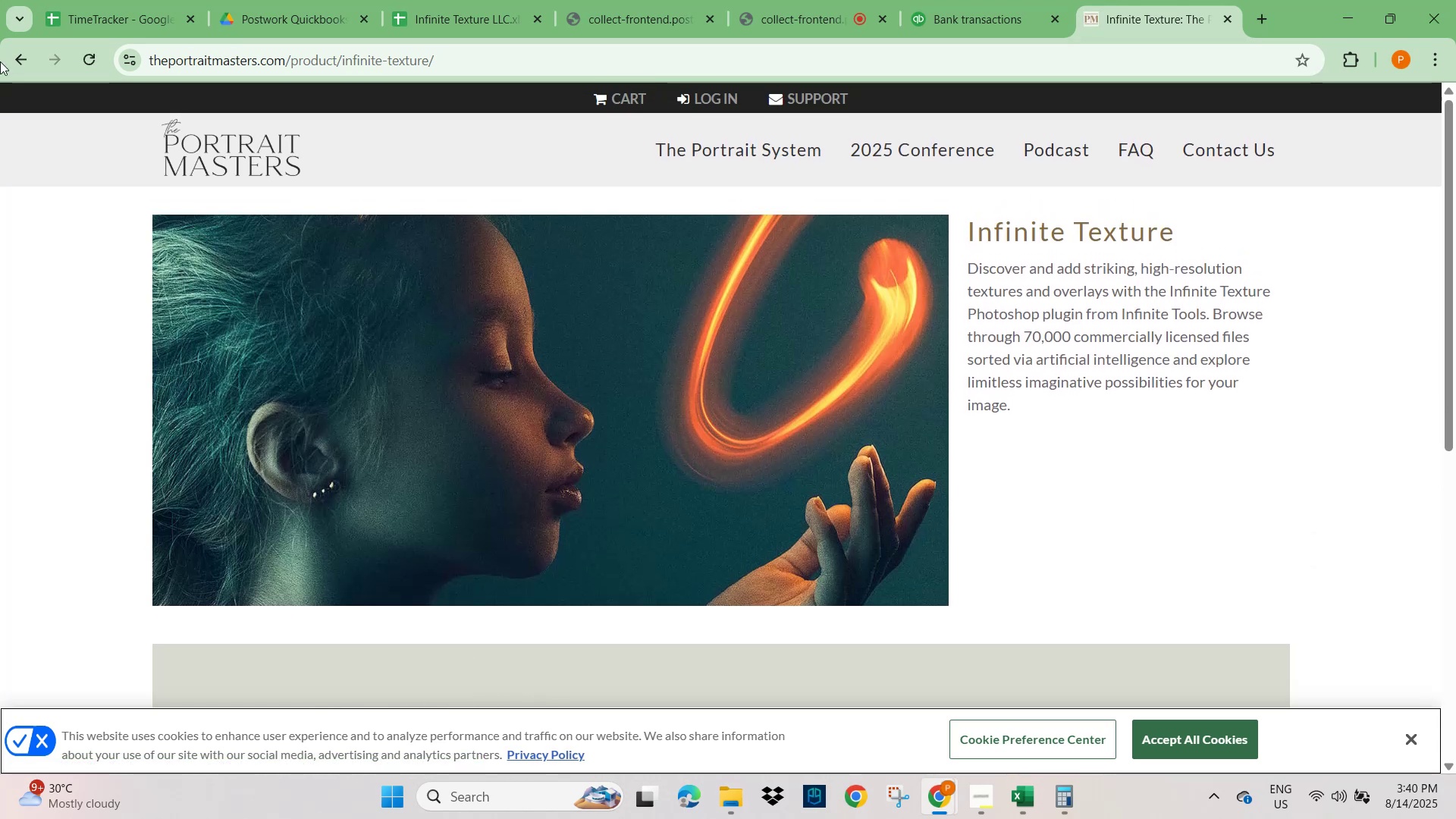 
left_click([16, 52])
 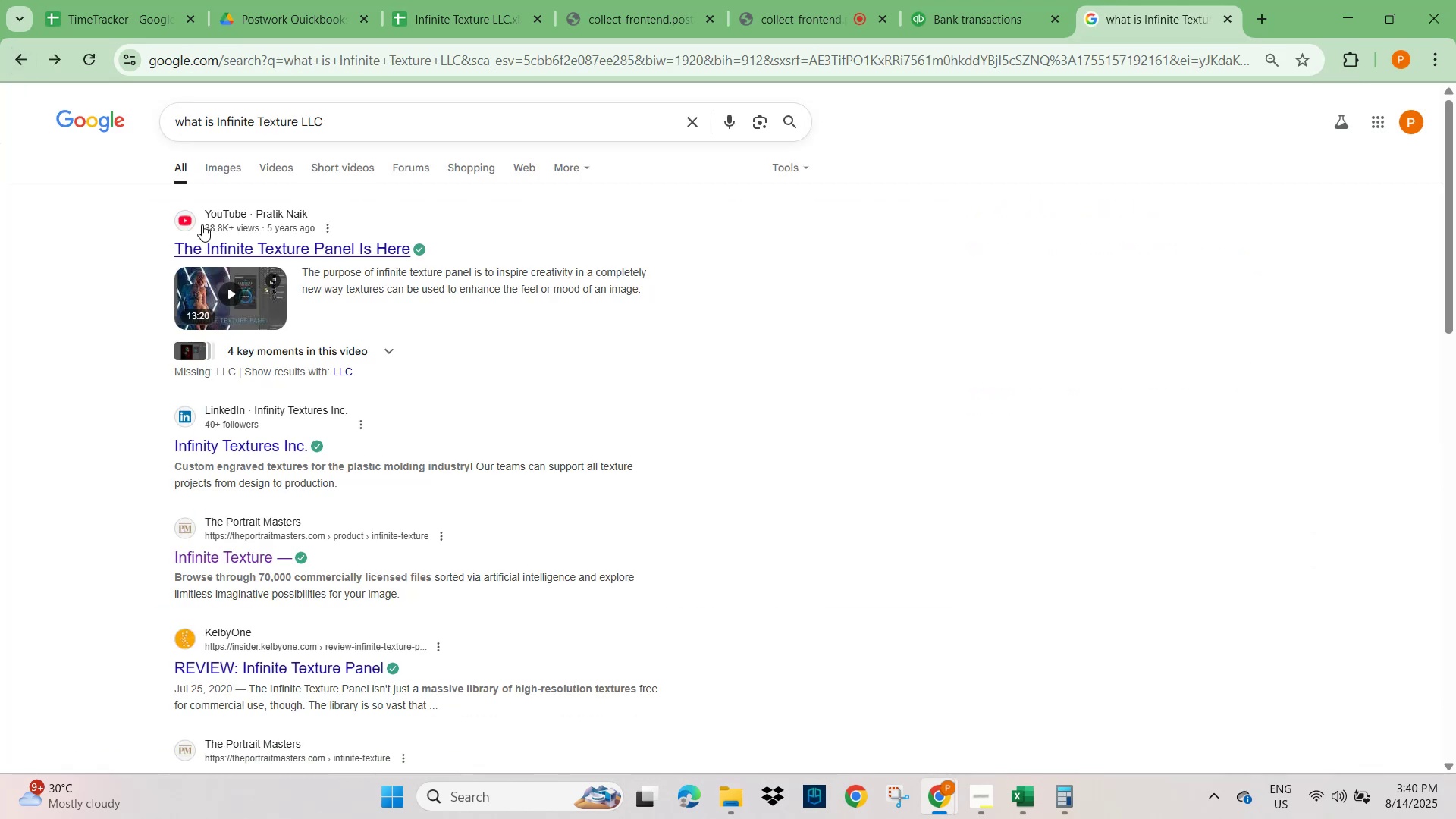 
scroll: coordinate [369, 463], scroll_direction: down, amount: 3.0
 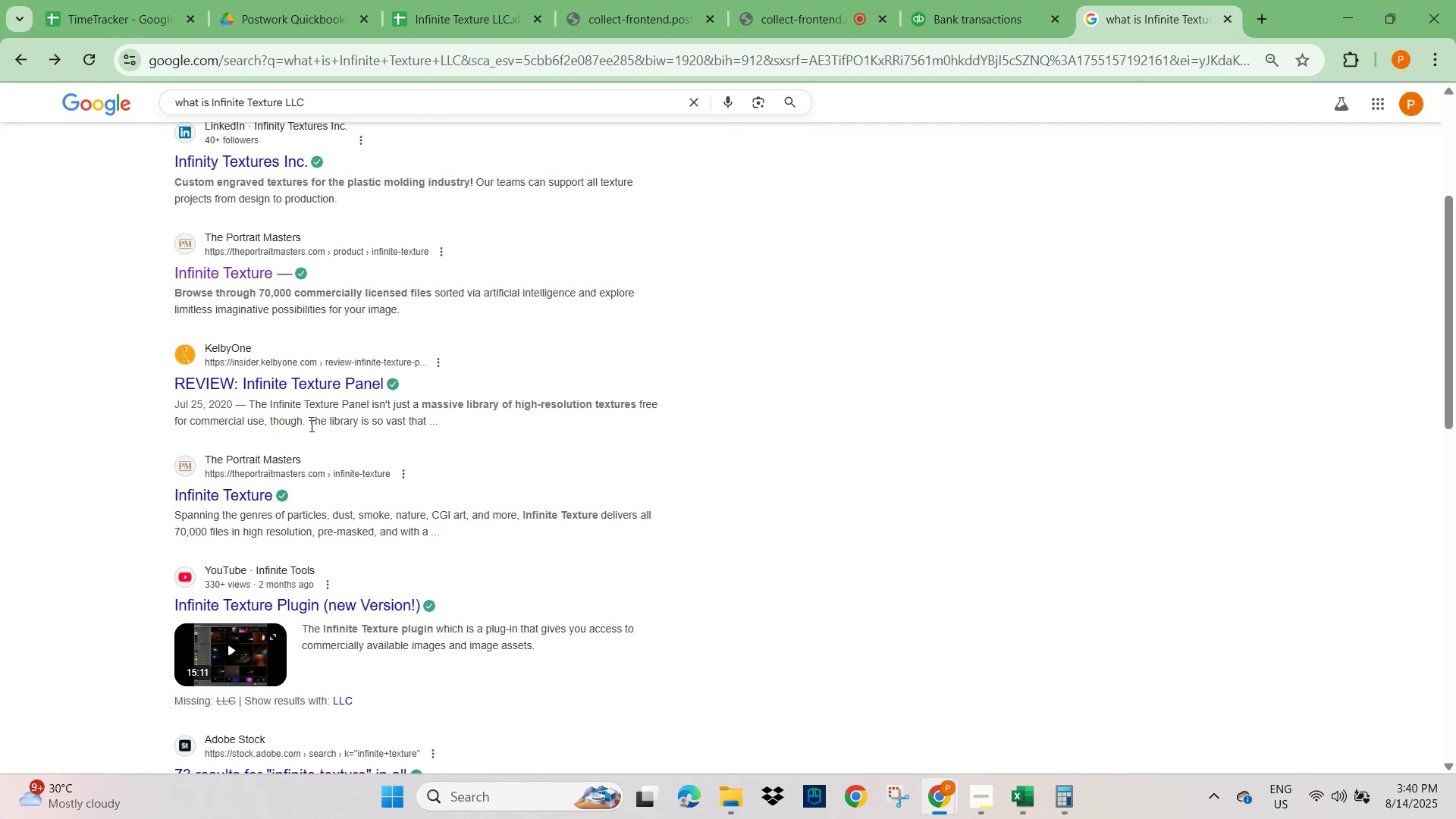 
wait(7.46)
 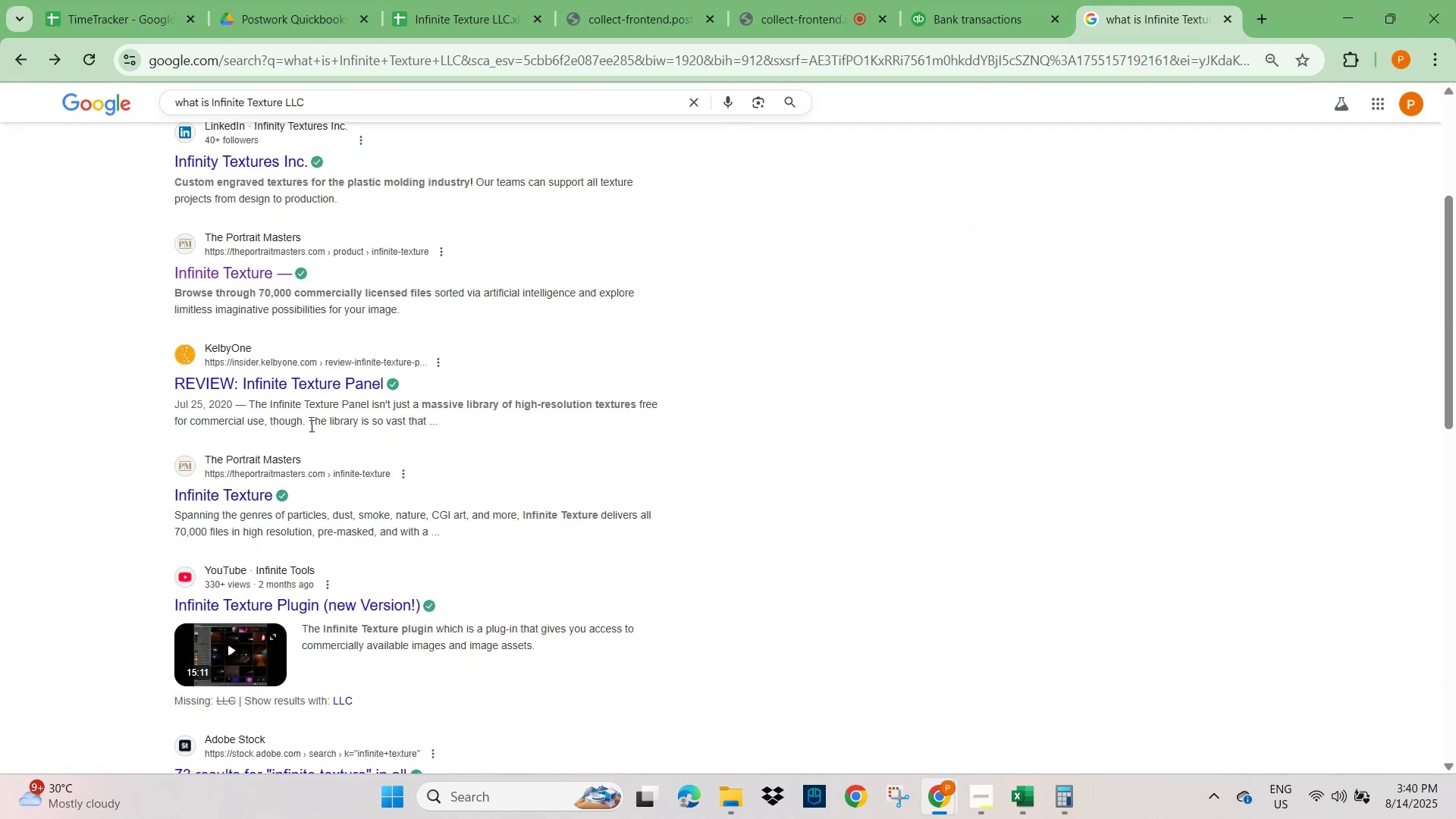 
scroll: coordinate [362, 561], scroll_direction: down, amount: 5.0
 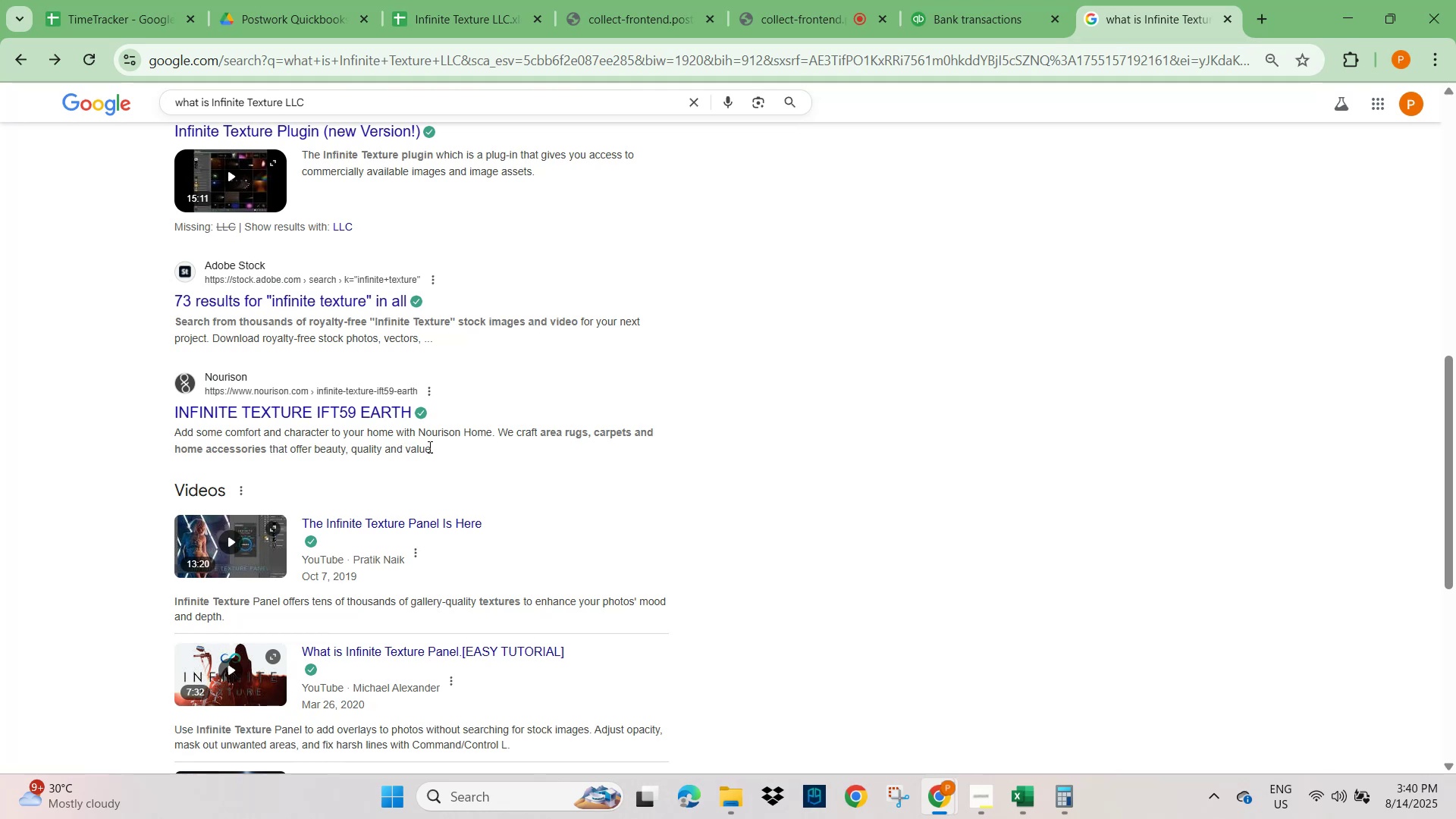 
wait(7.11)
 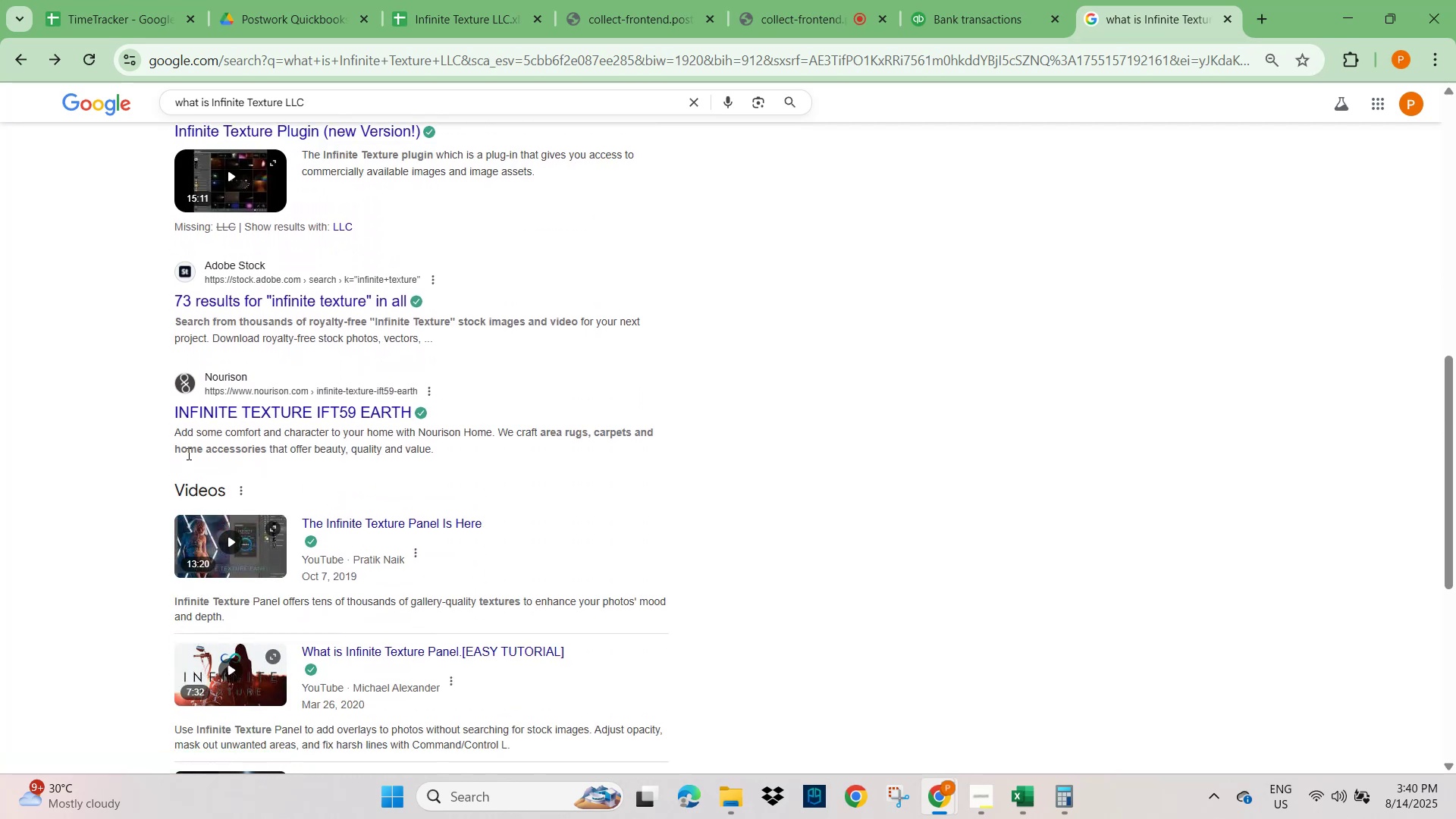 
scroll: coordinate [507, 475], scroll_direction: down, amount: 7.0
 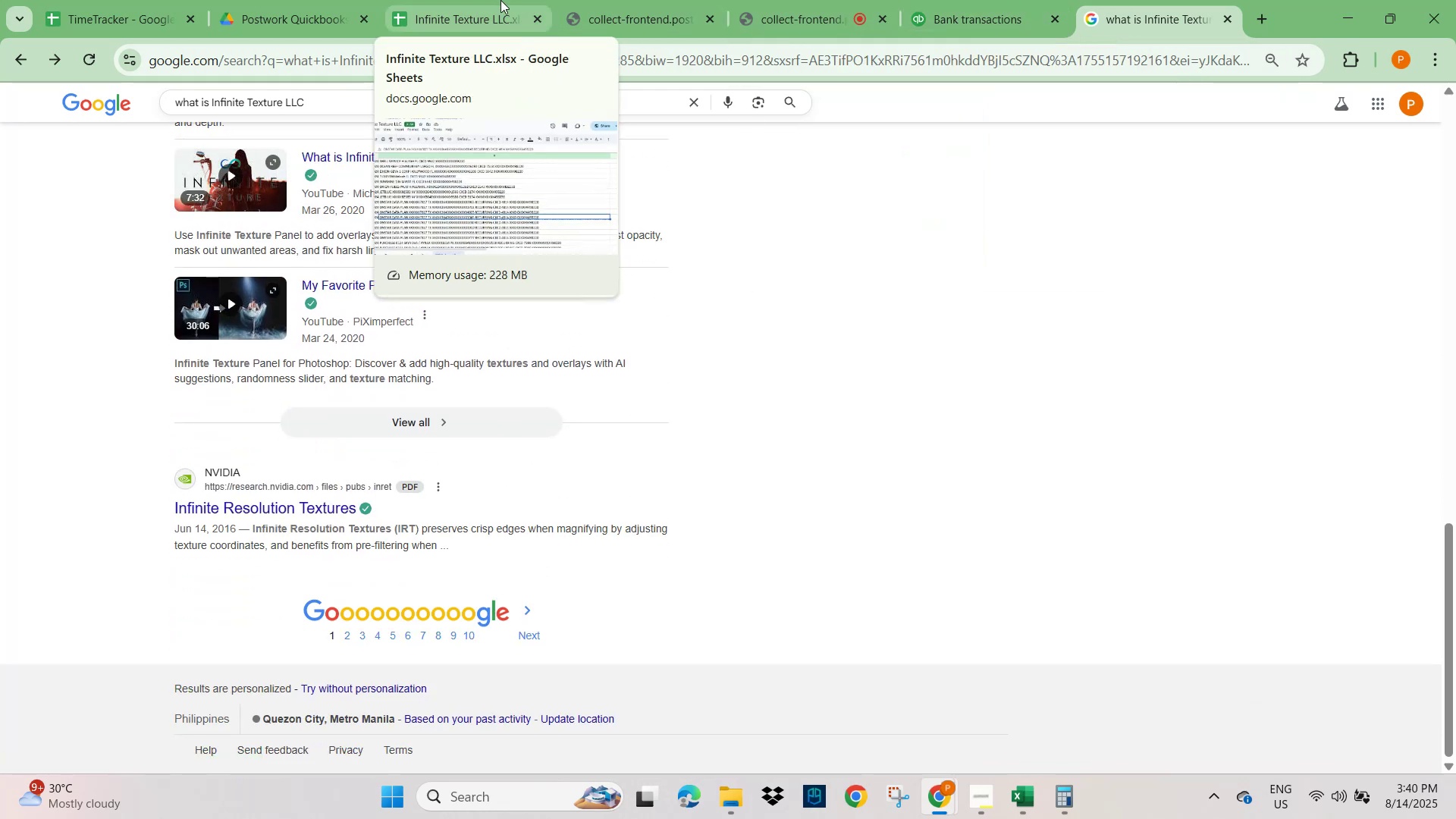 
left_click([444, 17])
 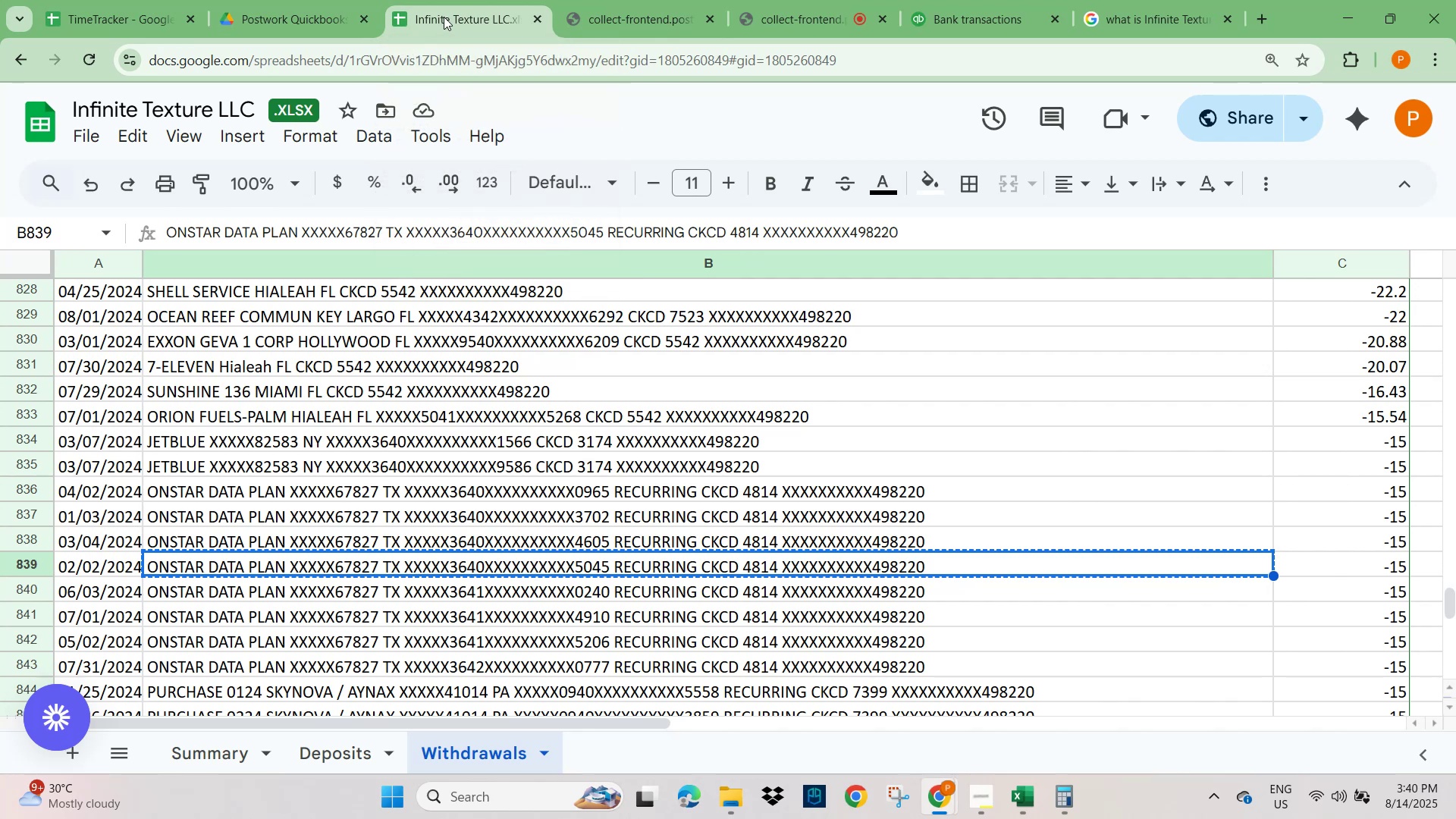 
left_click([964, 23])
 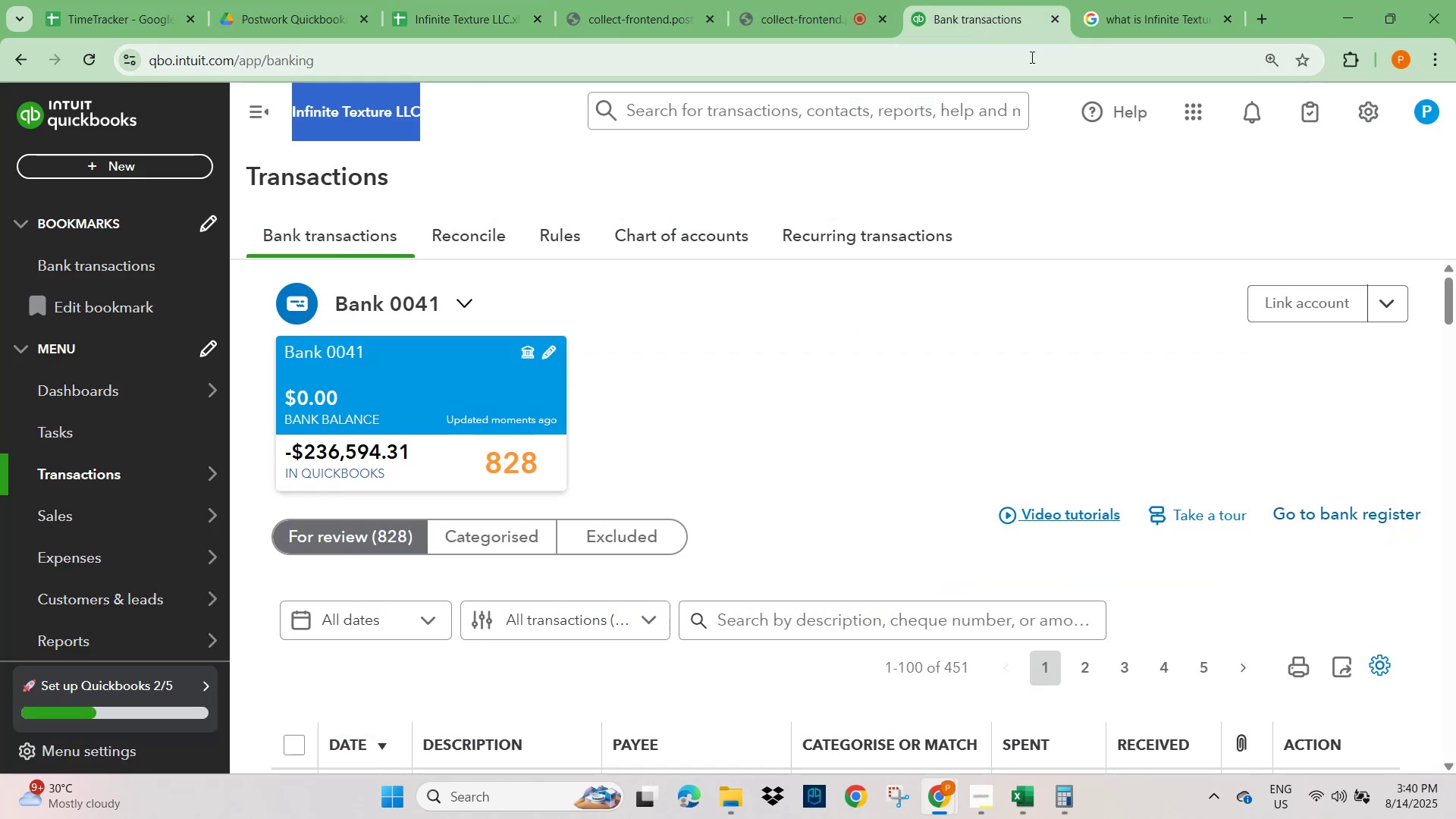 
scroll: coordinate [376, 346], scroll_direction: up, amount: 25.0
 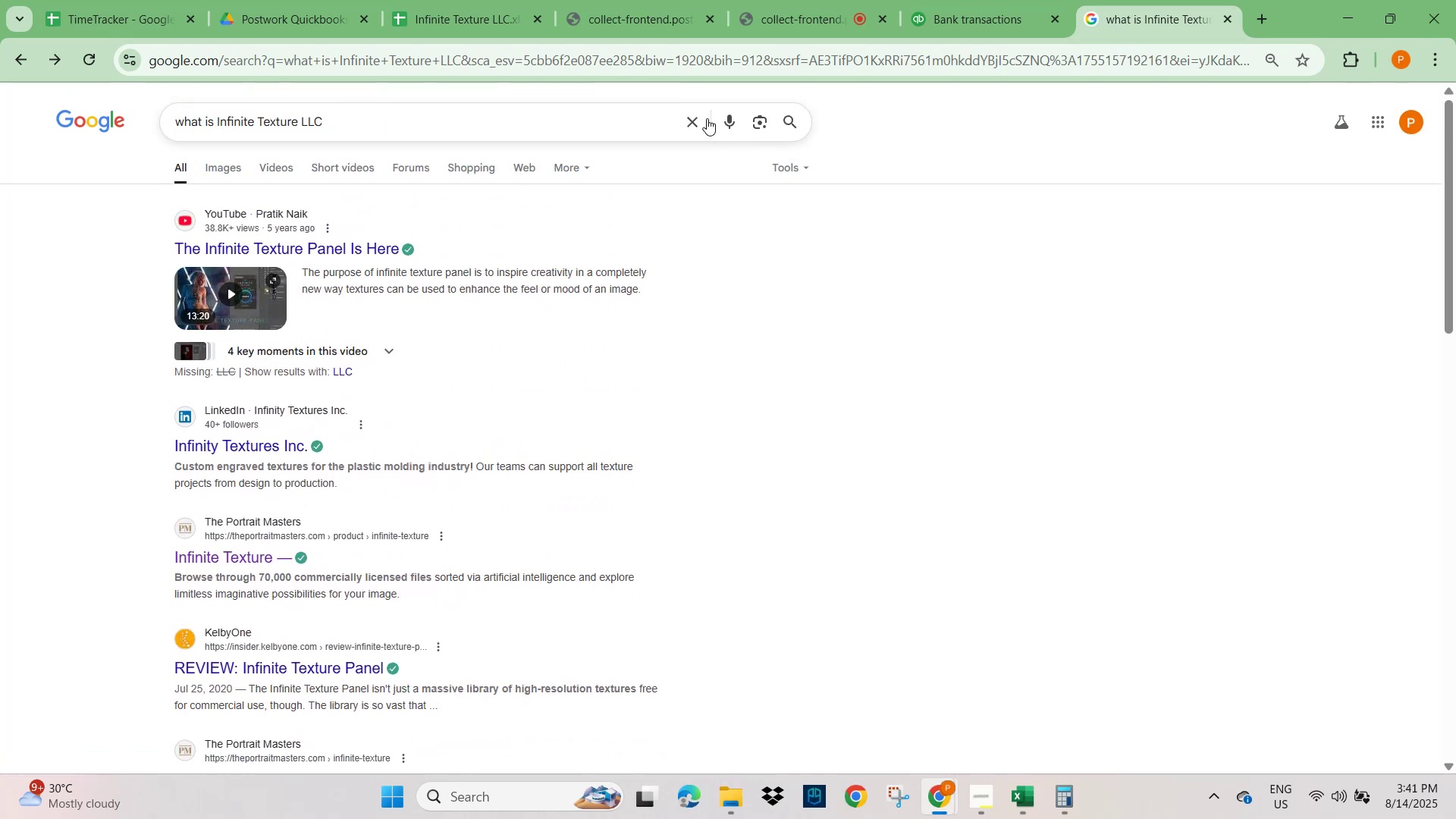 
left_click([689, 115])
 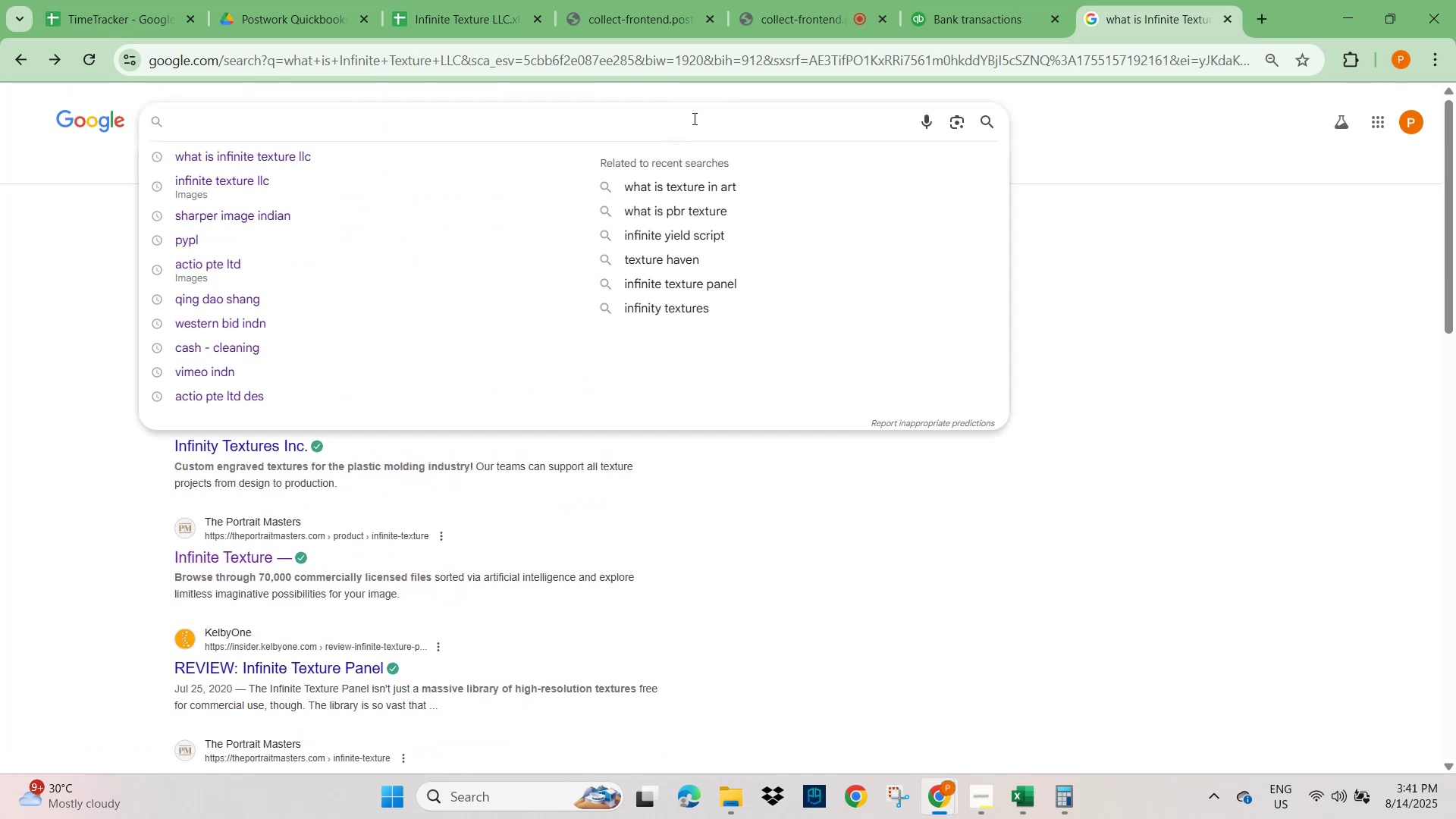 
type(what is )
 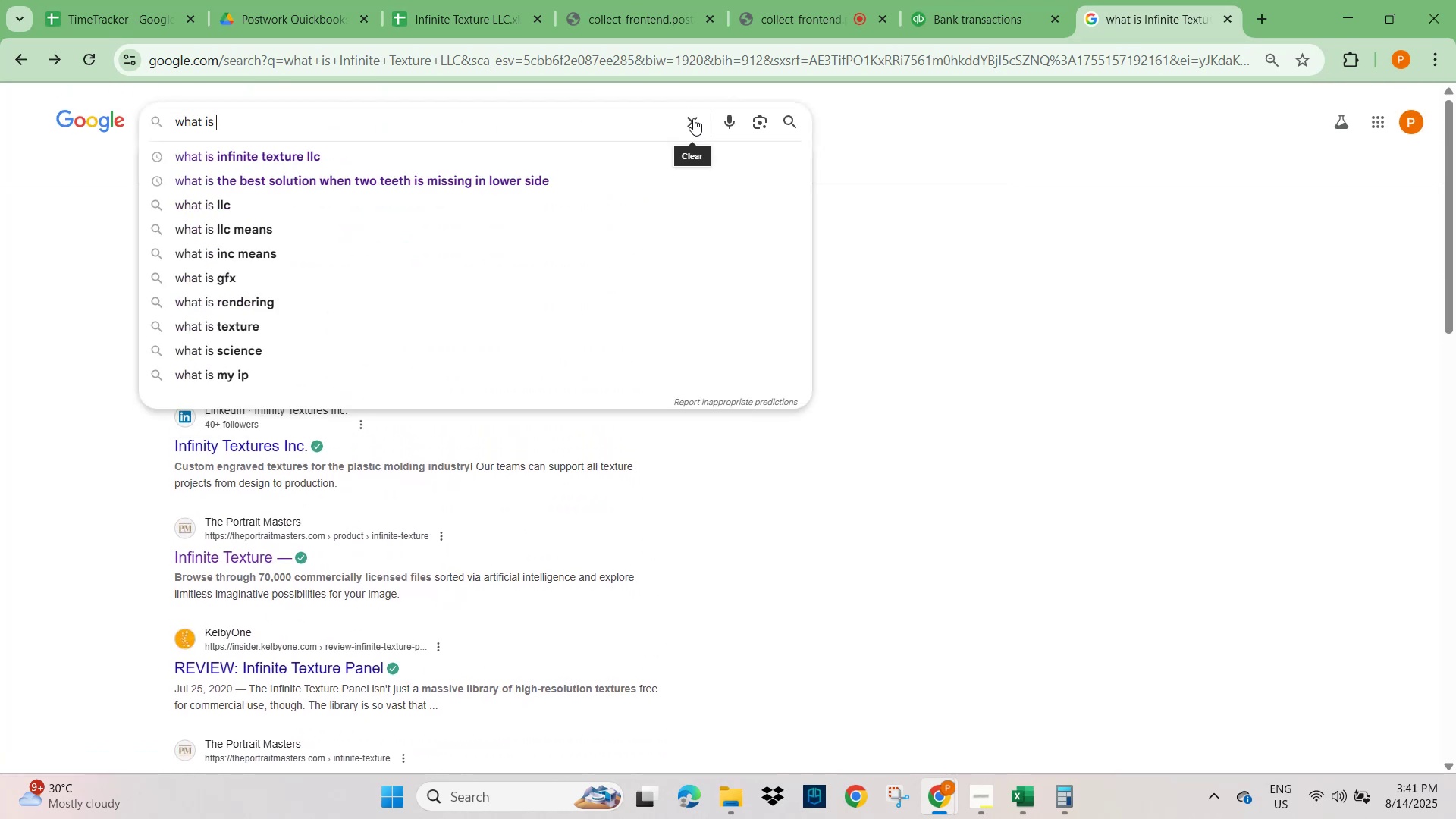 
type(all about )
 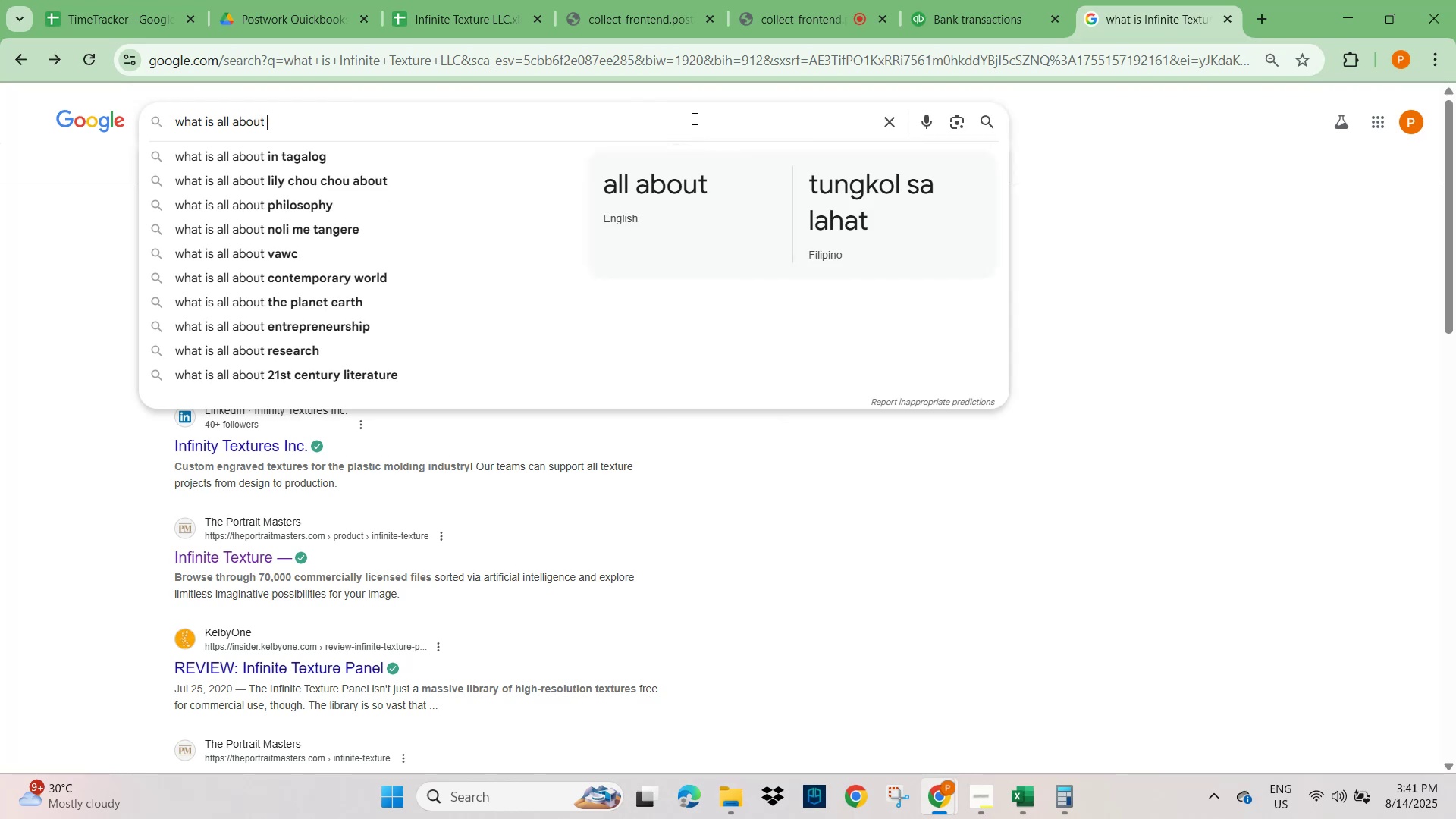 
key(Control+V)
 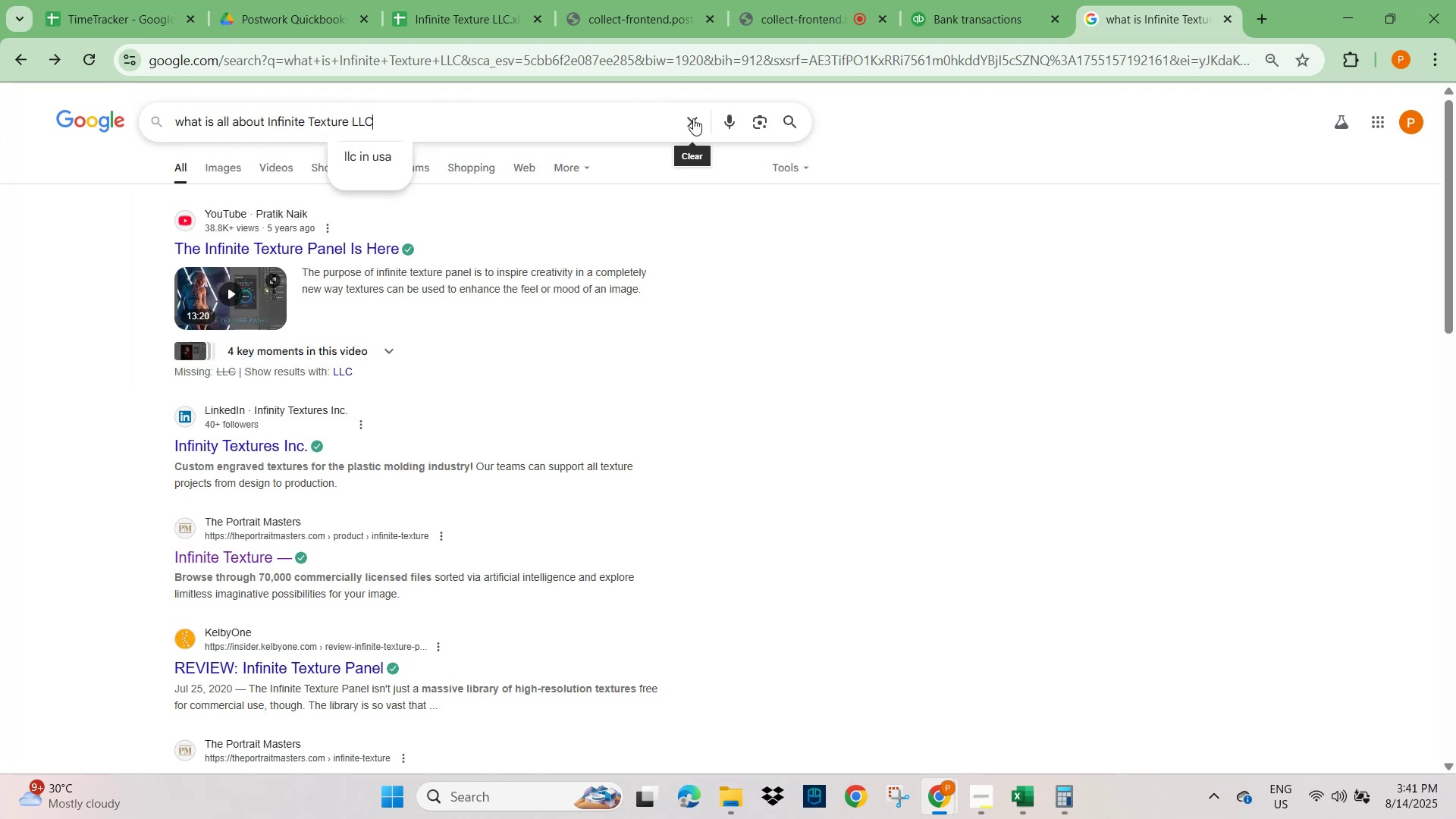 
key(NumpadEnter)
 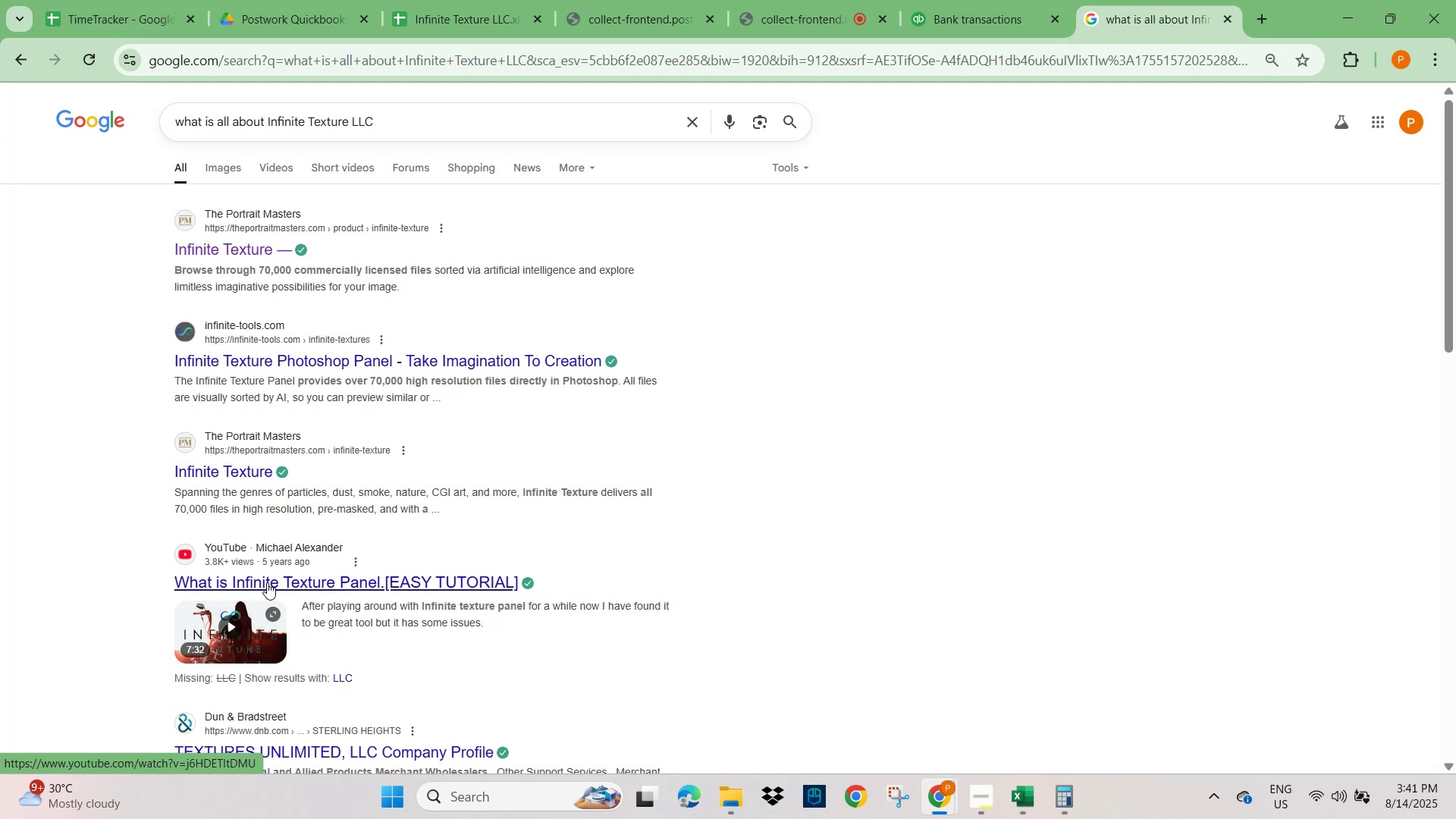 
wait(24.43)
 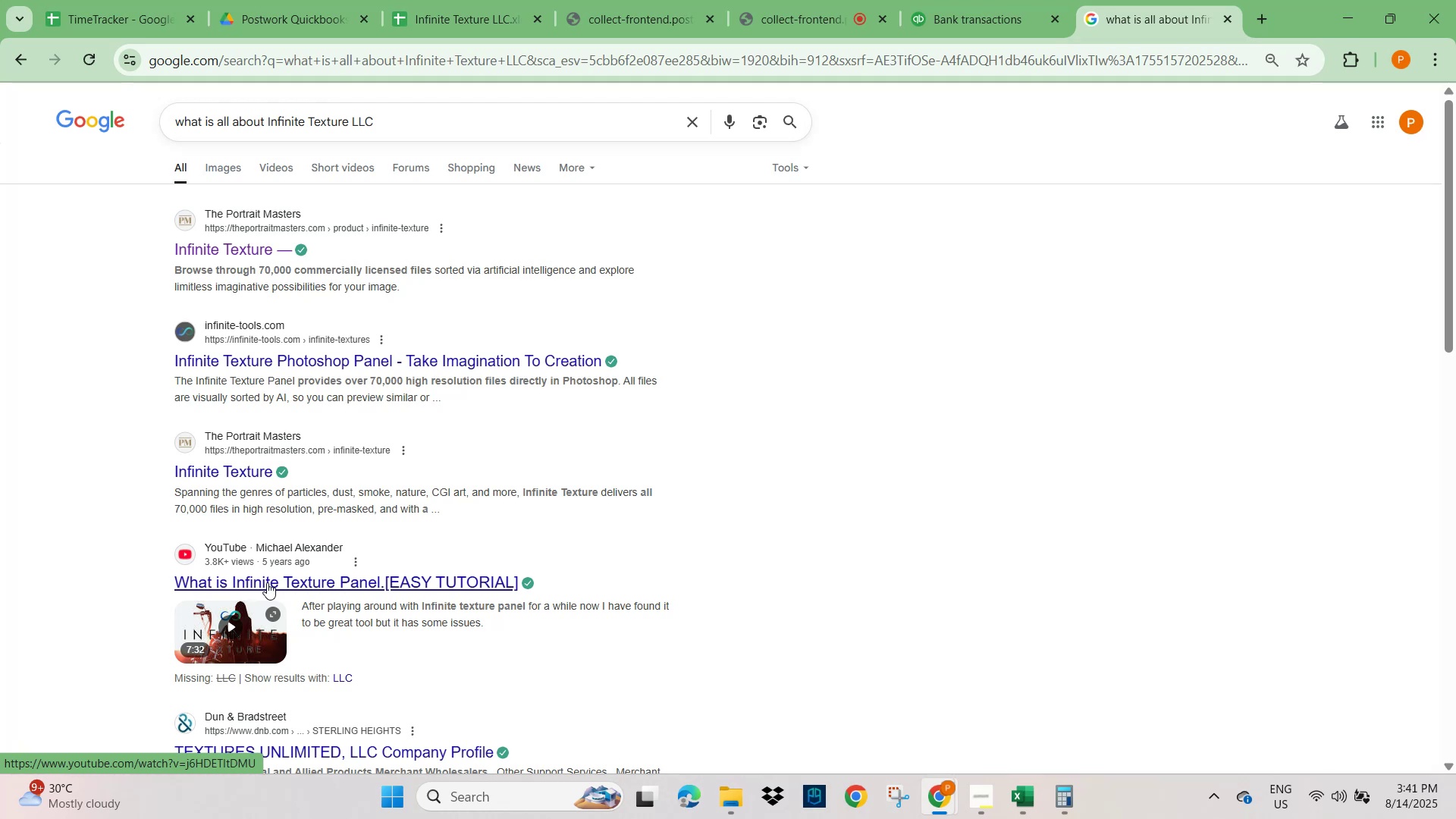 
scroll: coordinate [331, 607], scroll_direction: down, amount: 2.0
 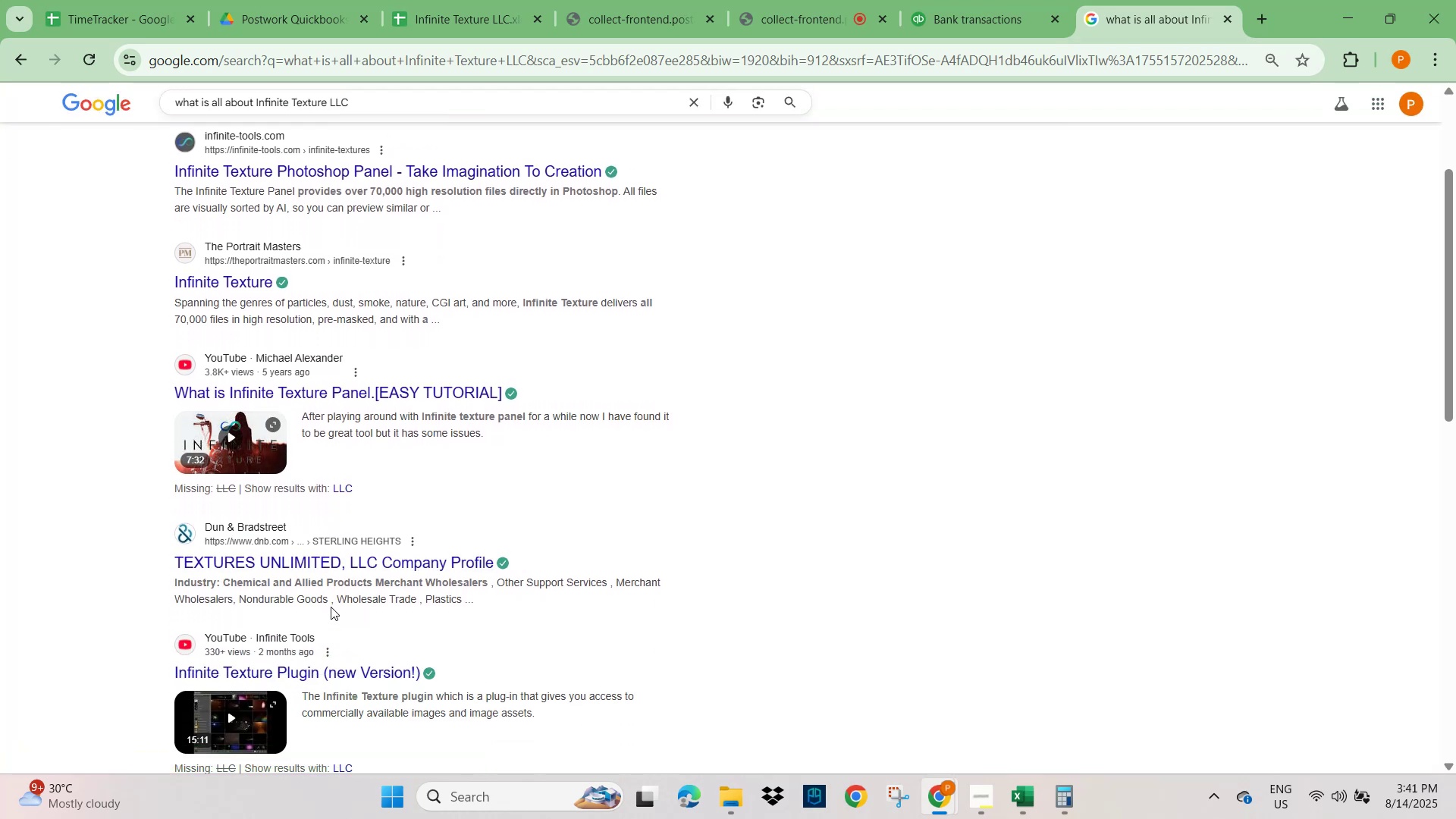 
scroll: coordinate [331, 607], scroll_direction: up, amount: 2.0
 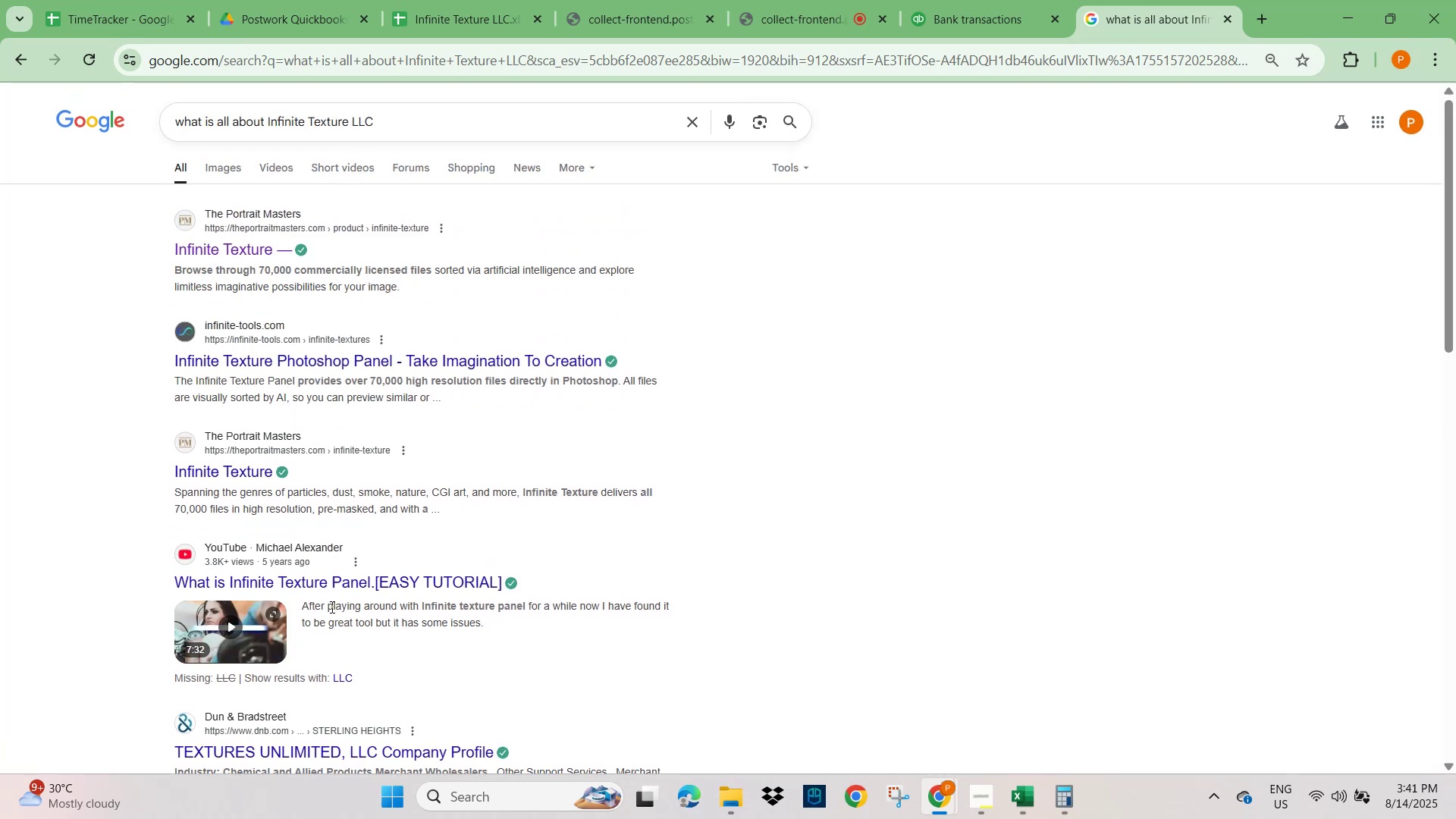 
scroll: coordinate [331, 603], scroll_direction: down, amount: 8.0
 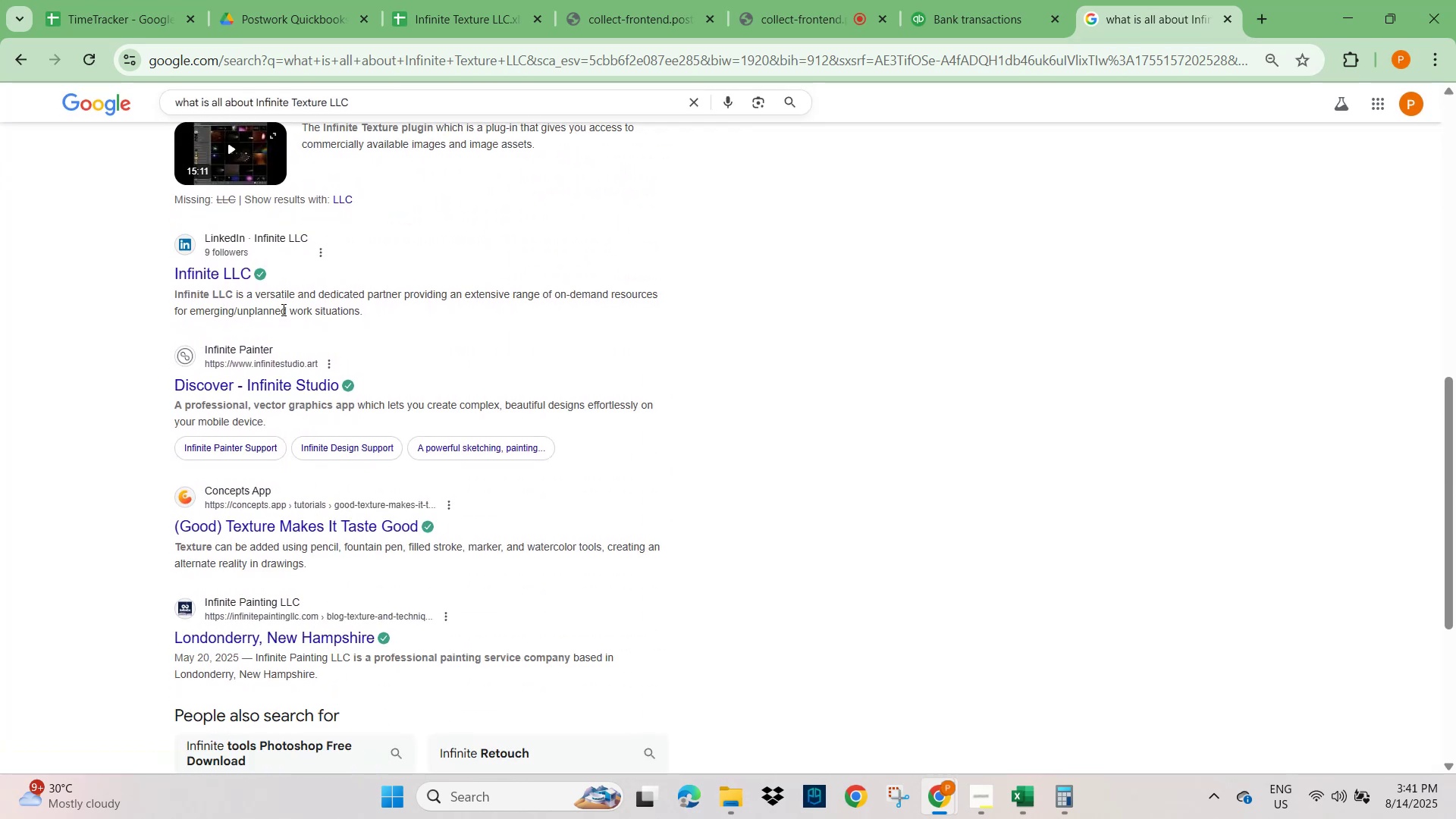 
wait(11.85)
 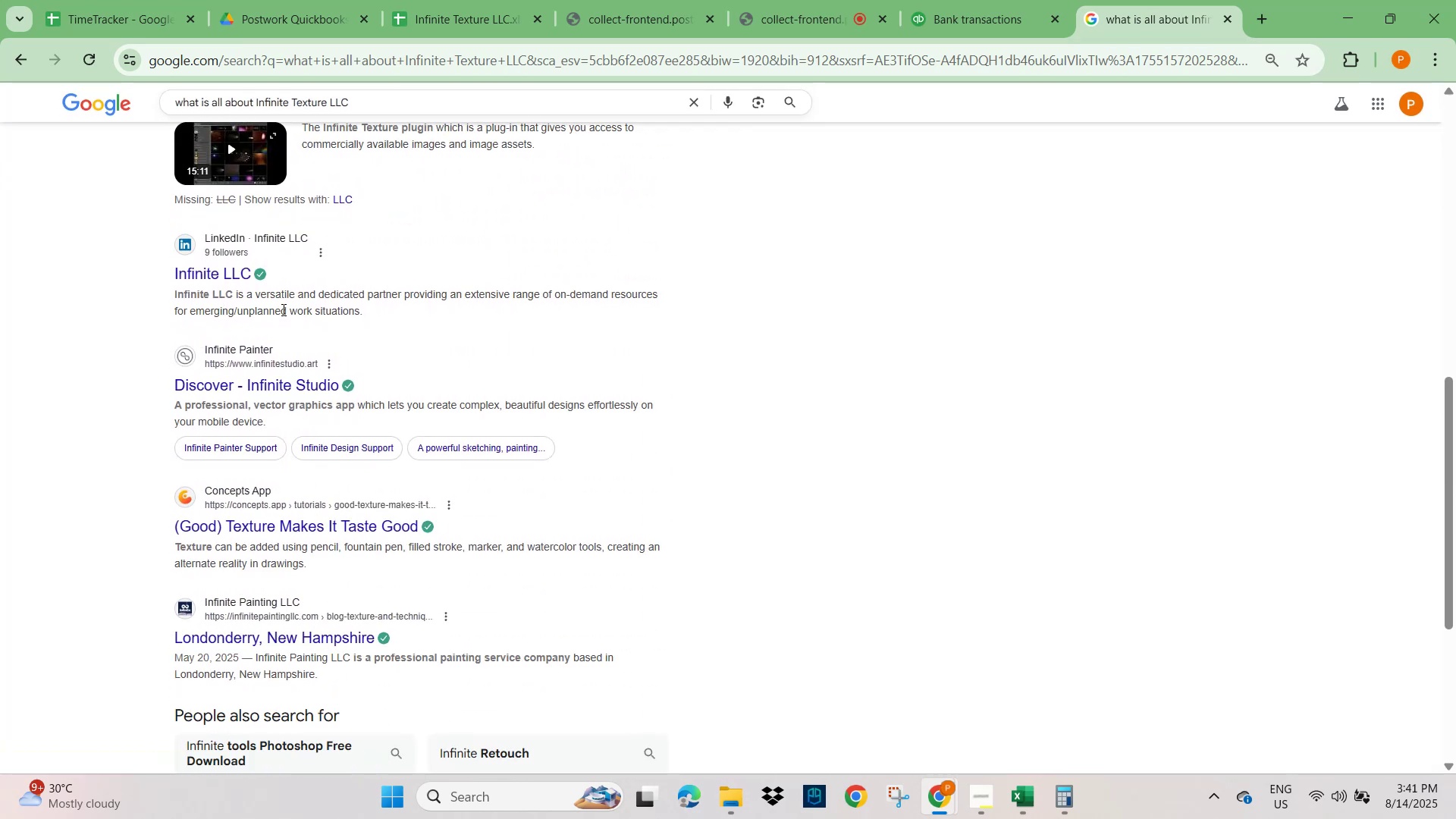 
scroll: coordinate [288, 558], scroll_direction: down, amount: 3.0
 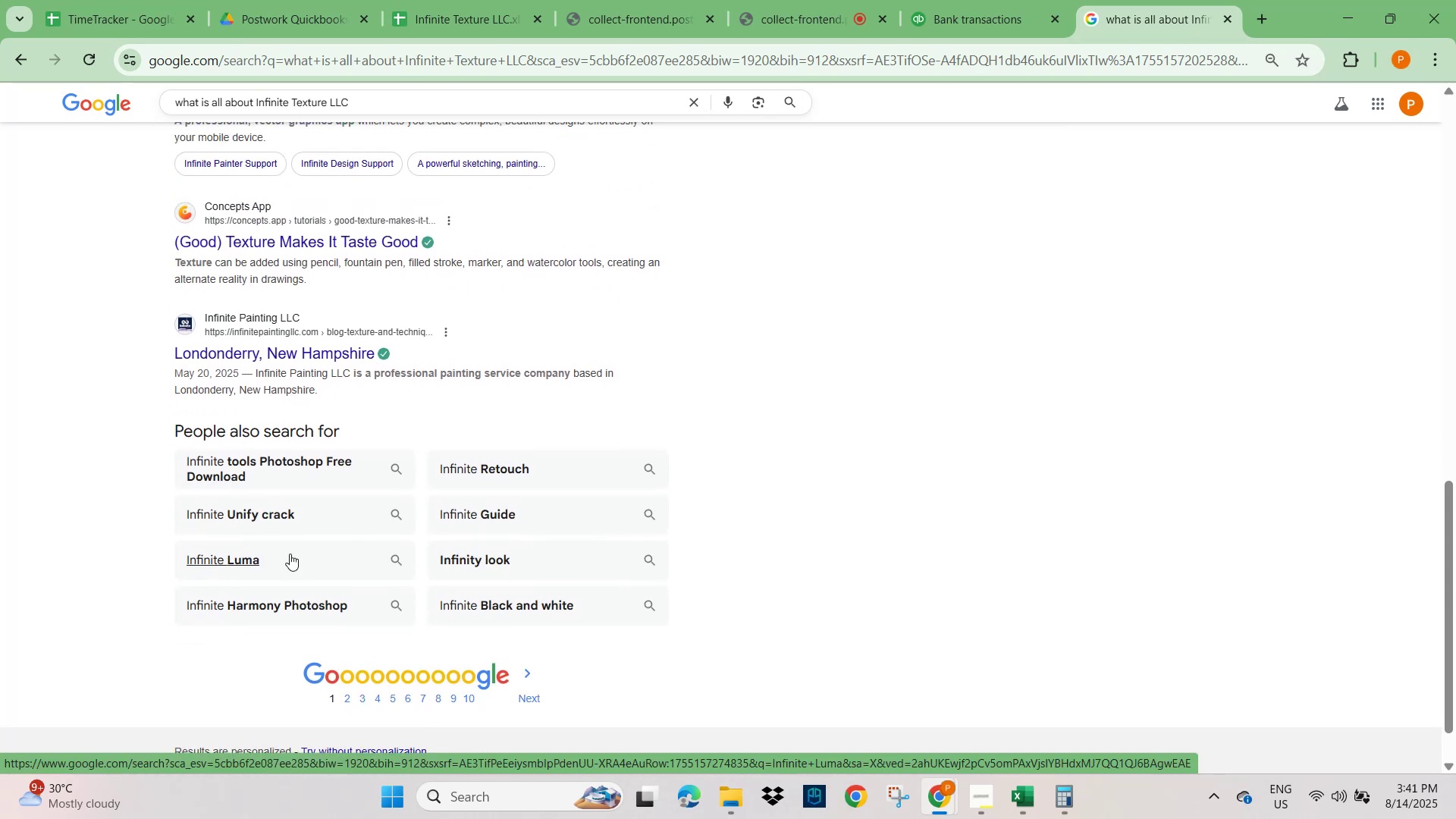 
left_click([1000, 14])
 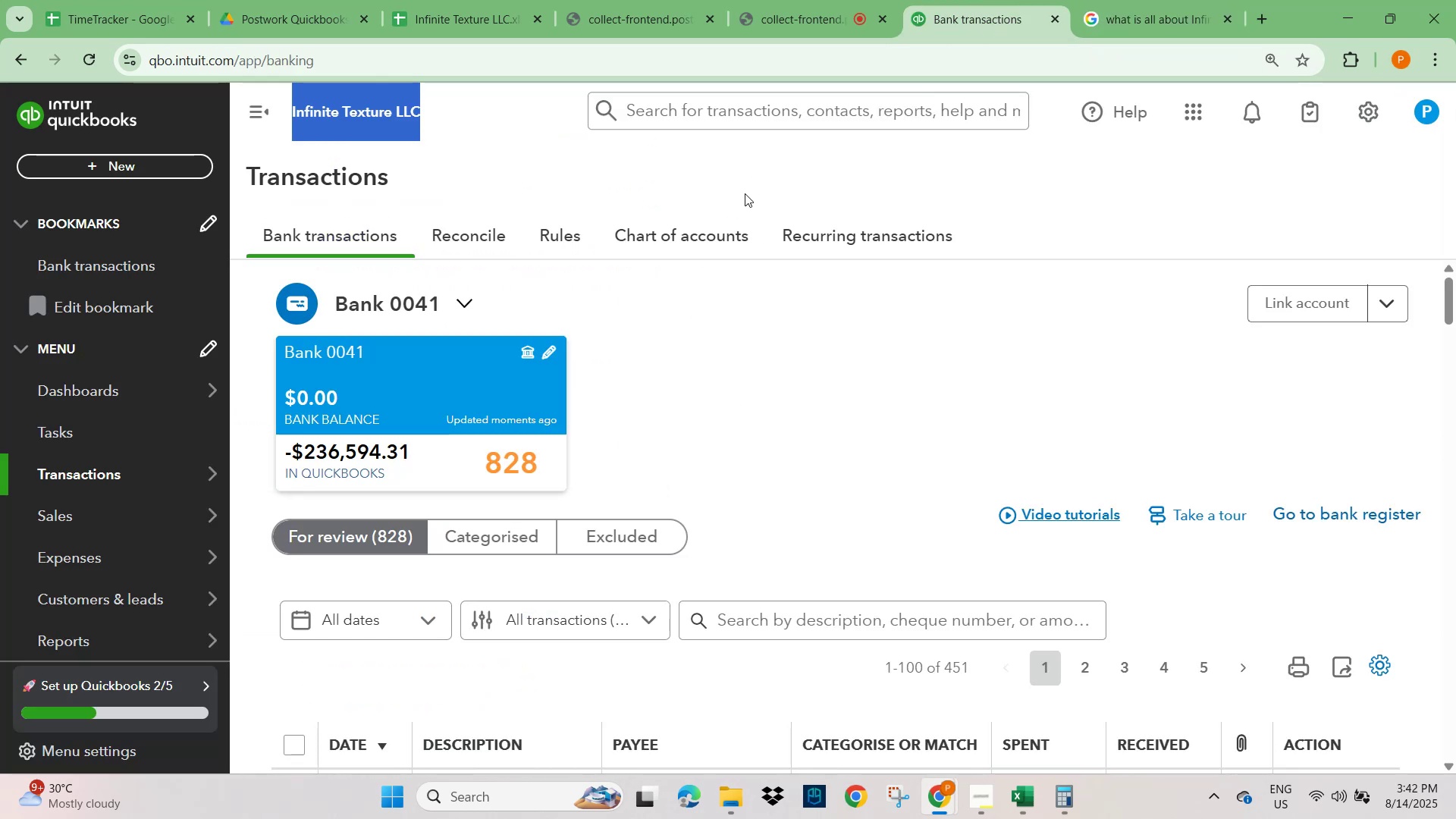 
scroll: coordinate [502, 540], scroll_direction: down, amount: 6.0
 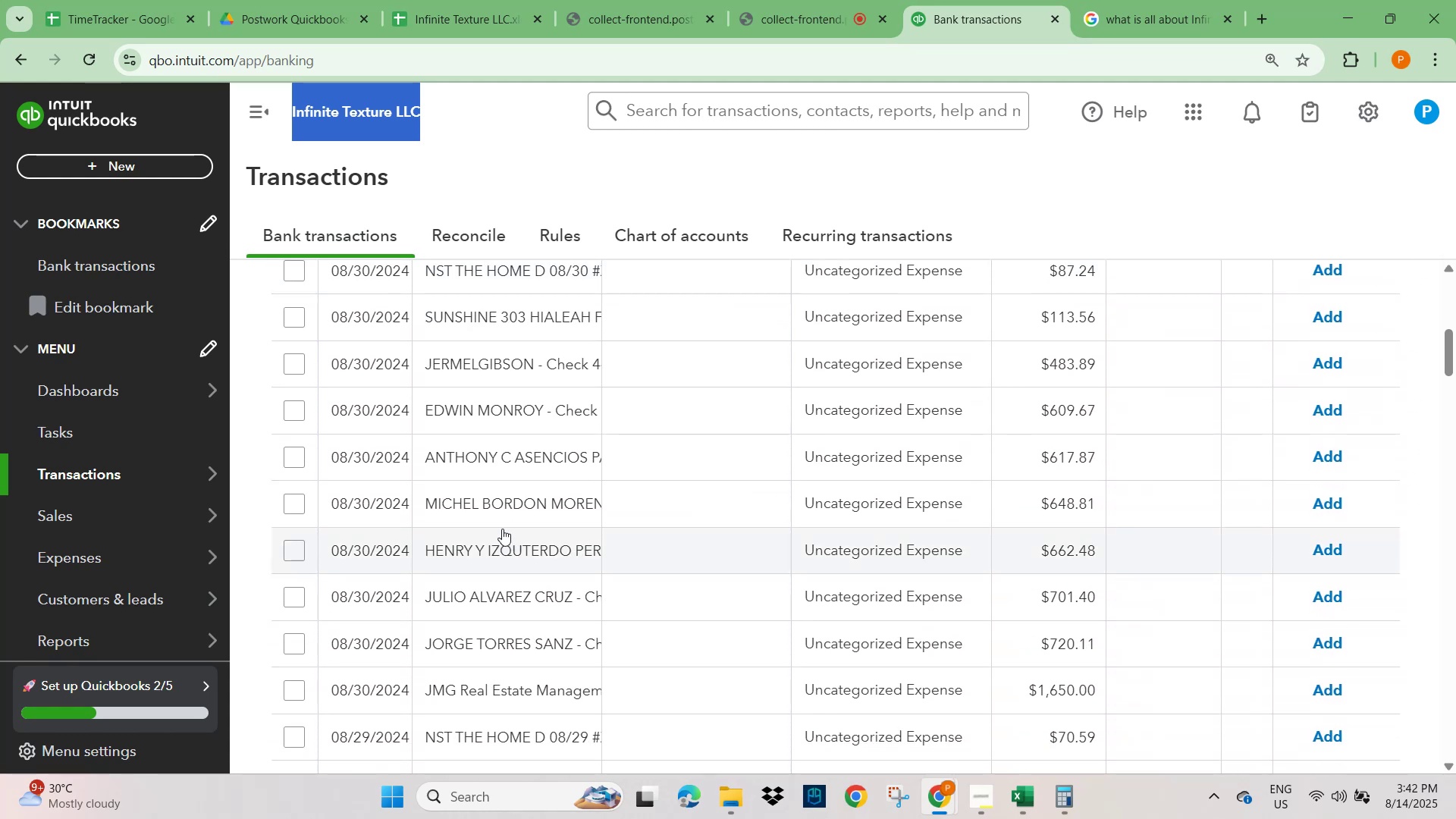 
scroll: coordinate [504, 514], scroll_direction: up, amount: 2.0
 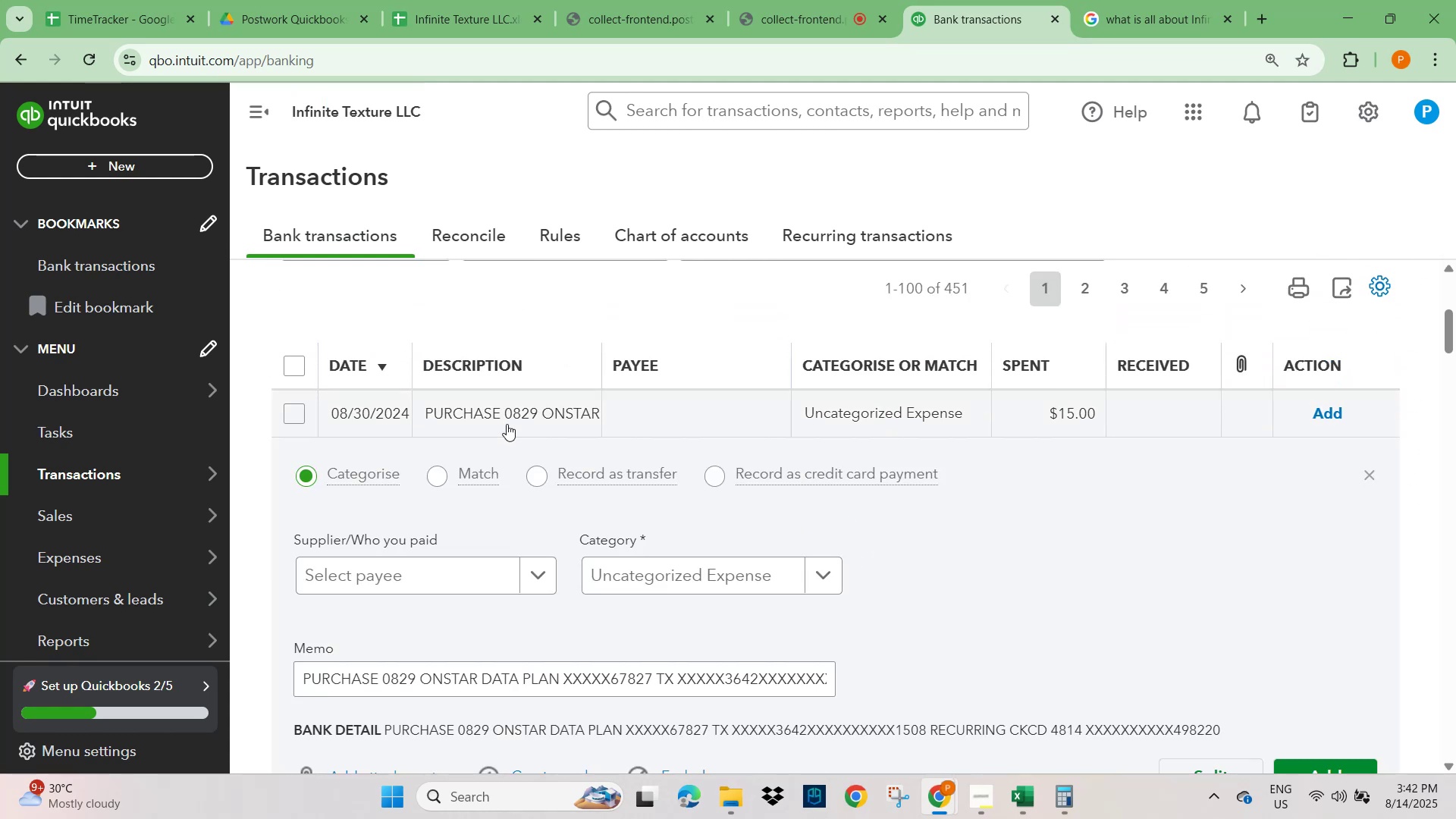 
scroll: coordinate [508, 573], scroll_direction: down, amount: 13.0
 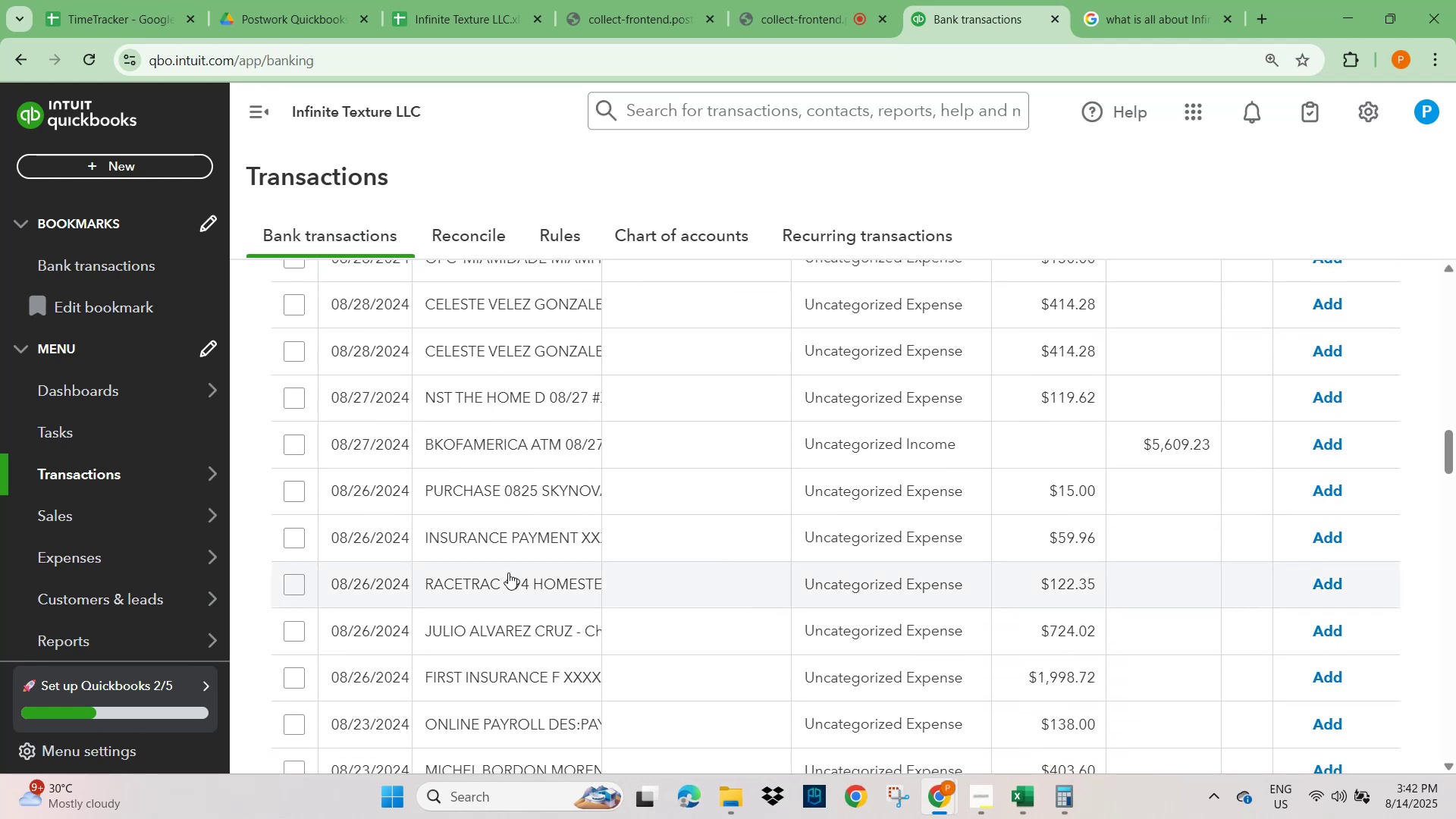 
right_click([508, 573])
 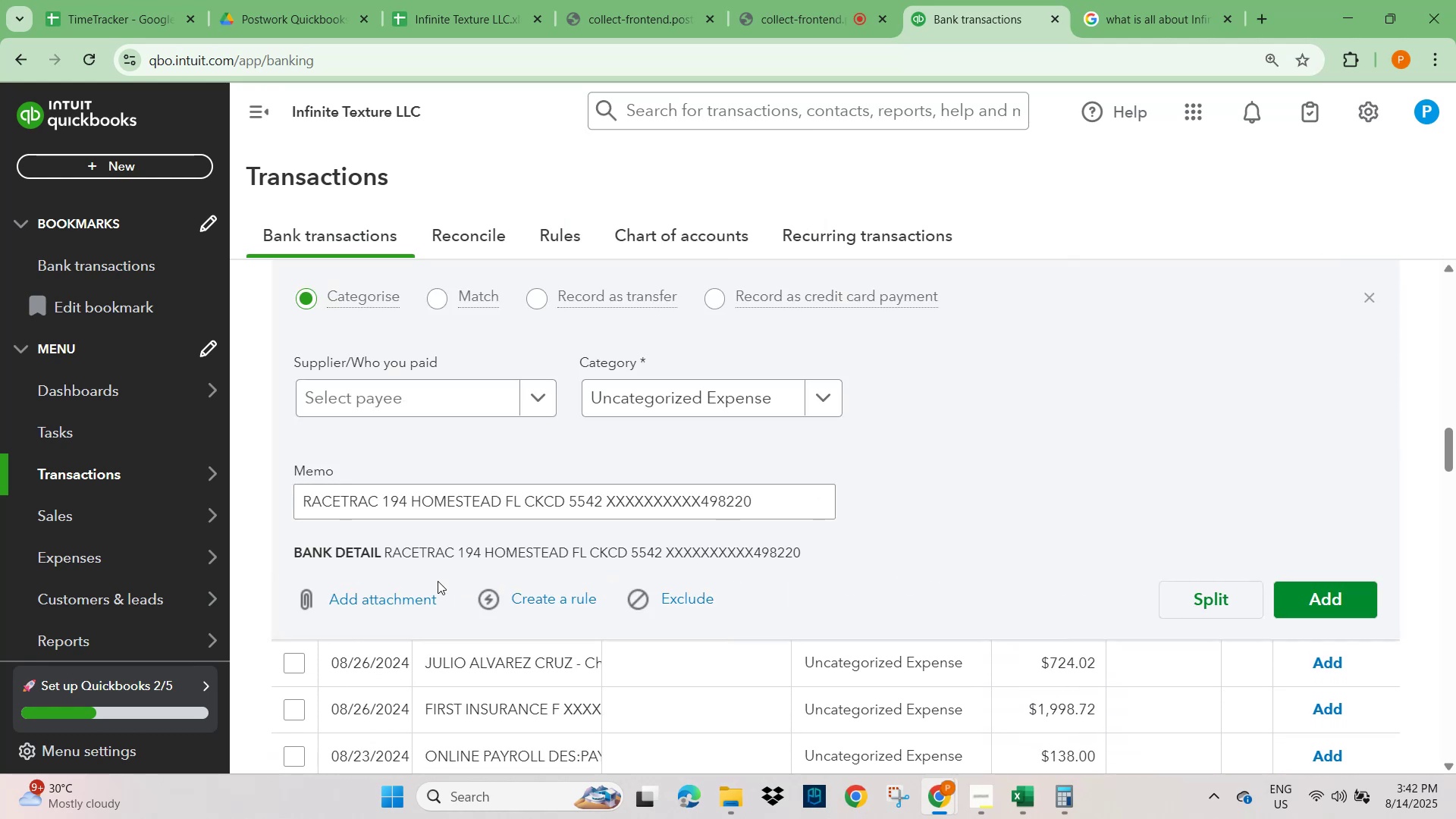 
scroll: coordinate [438, 579], scroll_direction: down, amount: 12.0
 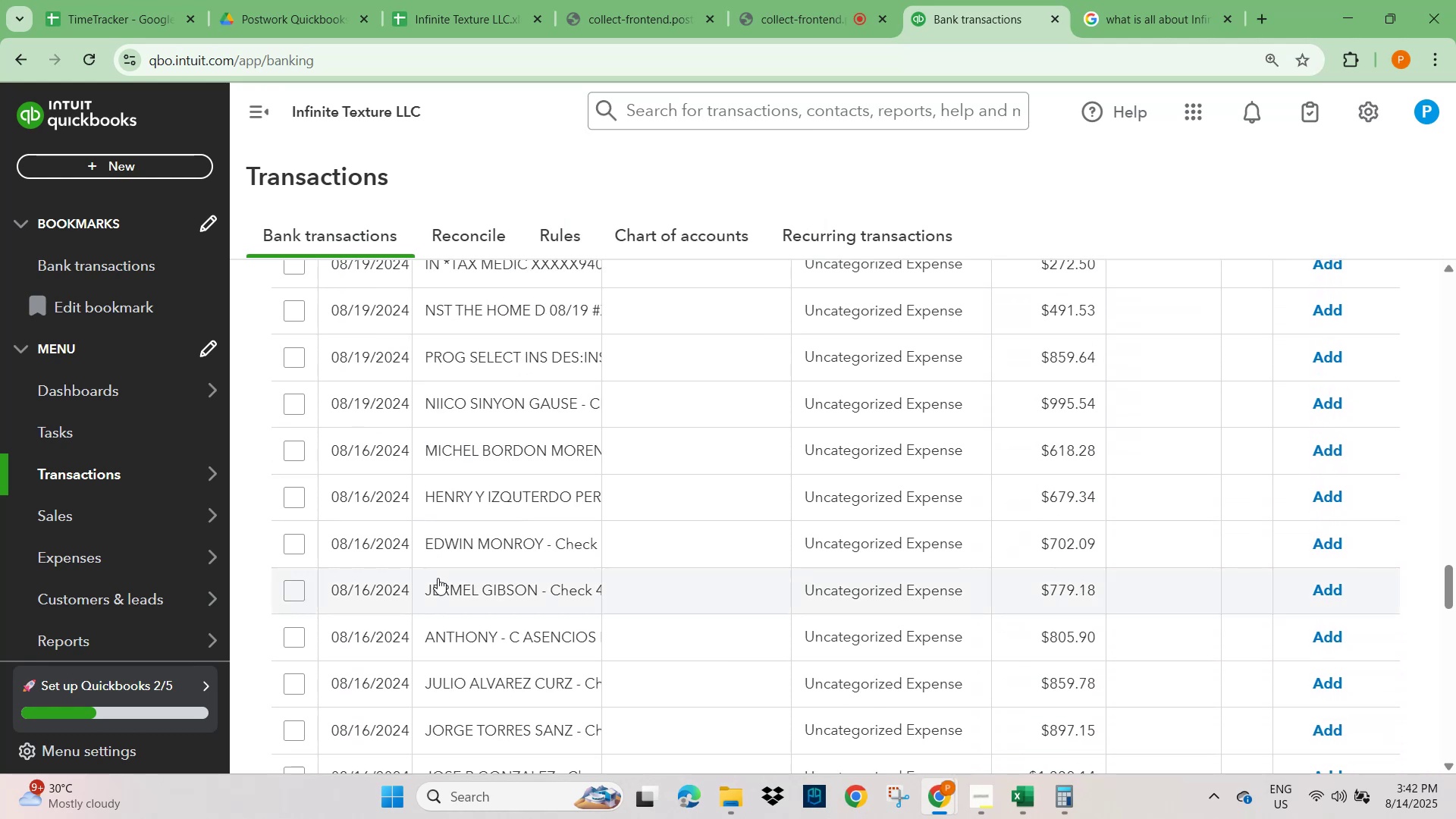 
scroll: coordinate [447, 569], scroll_direction: up, amount: 38.0
 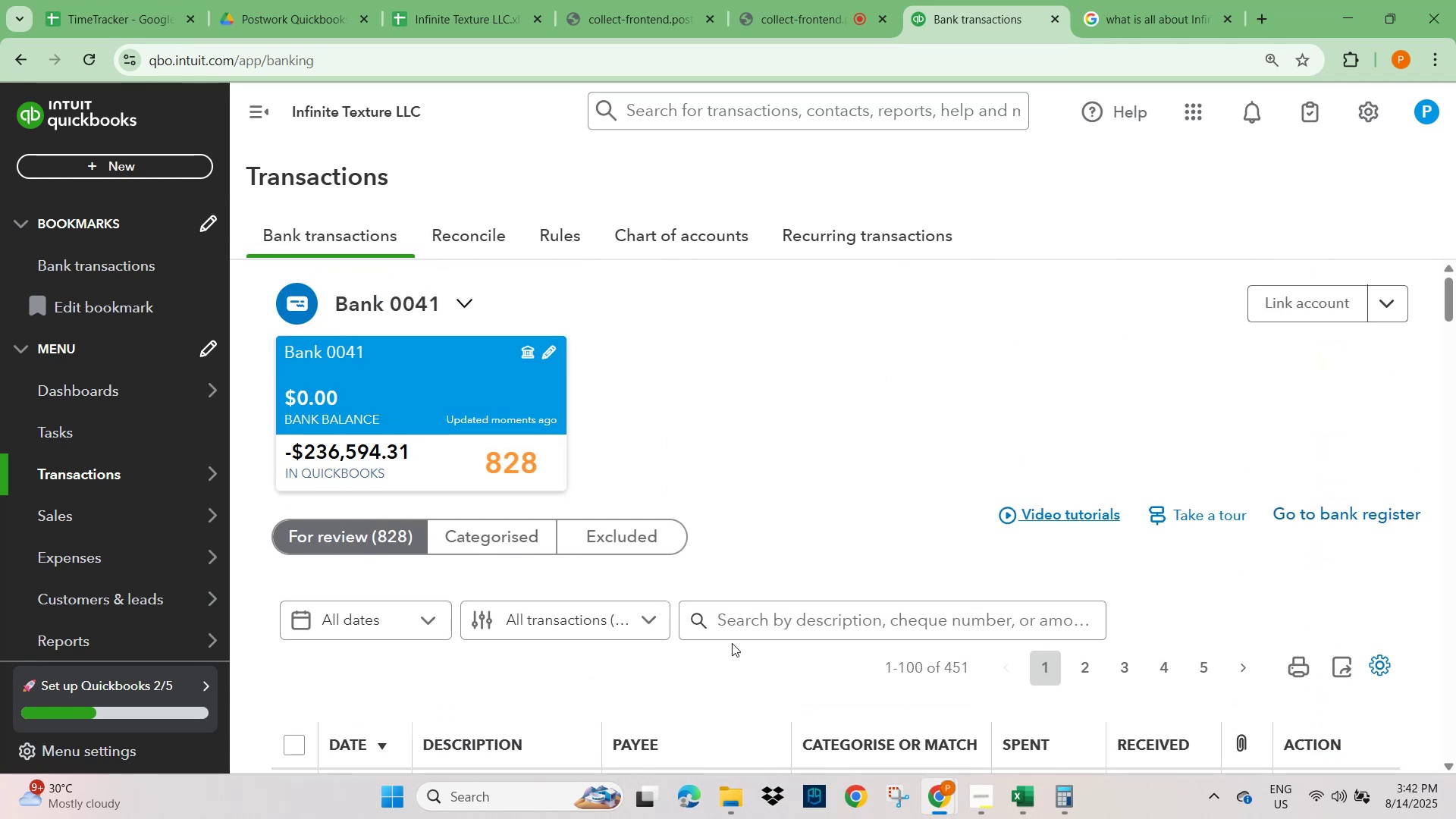 
left_click([739, 623])
 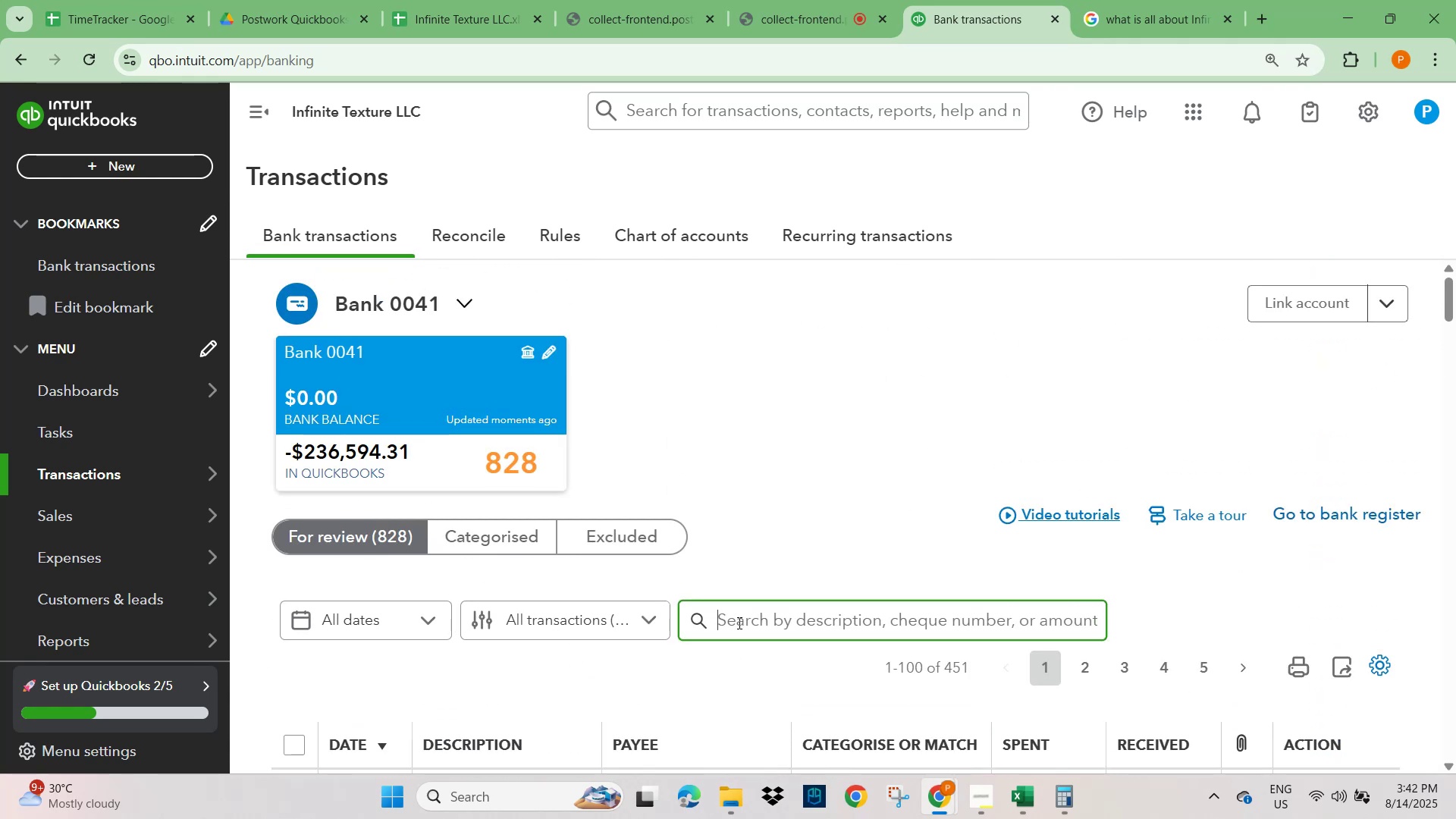 
type(google)
key(NumpadEnter)
 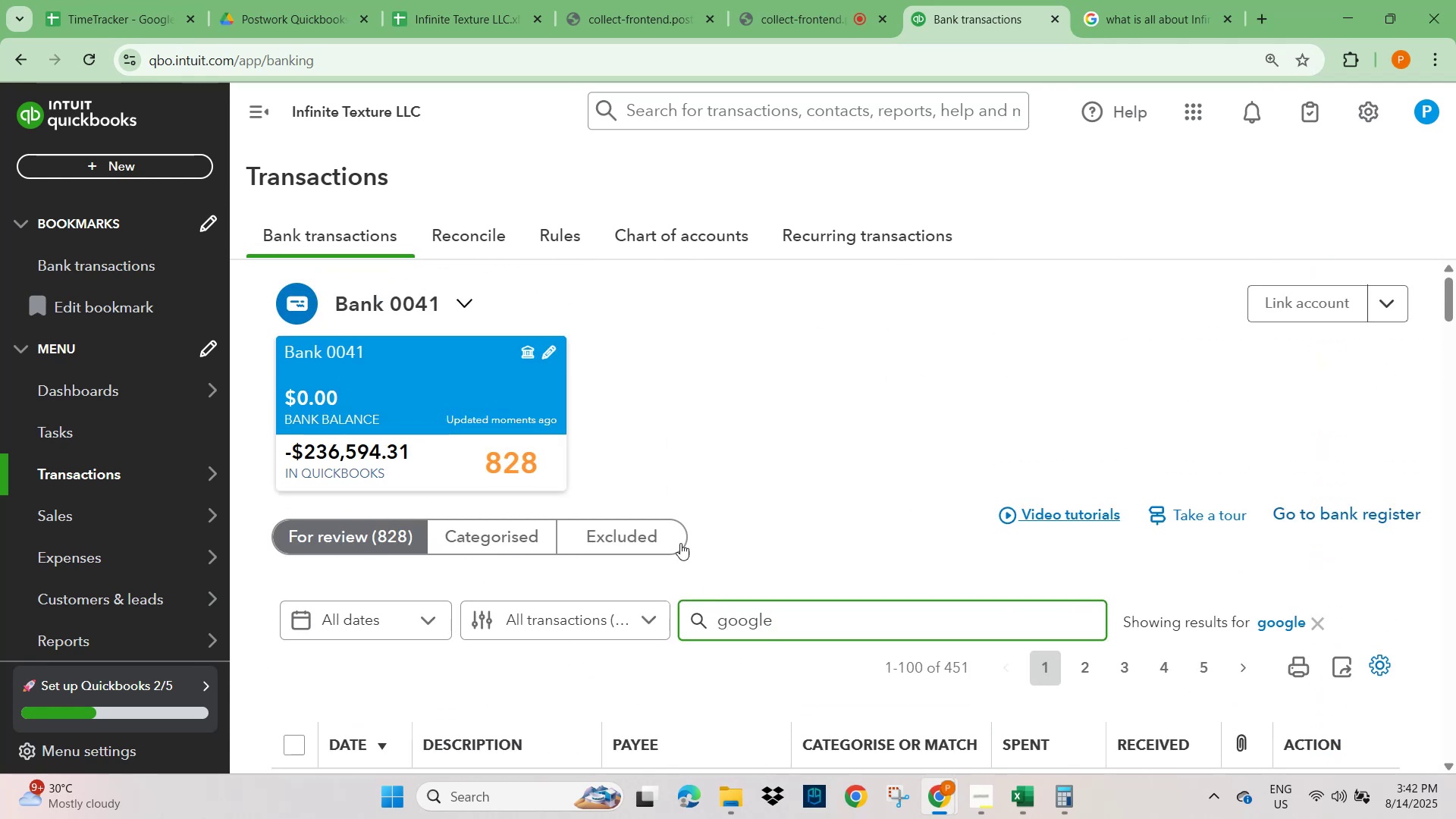 
scroll: coordinate [778, 518], scroll_direction: down, amount: 5.0
 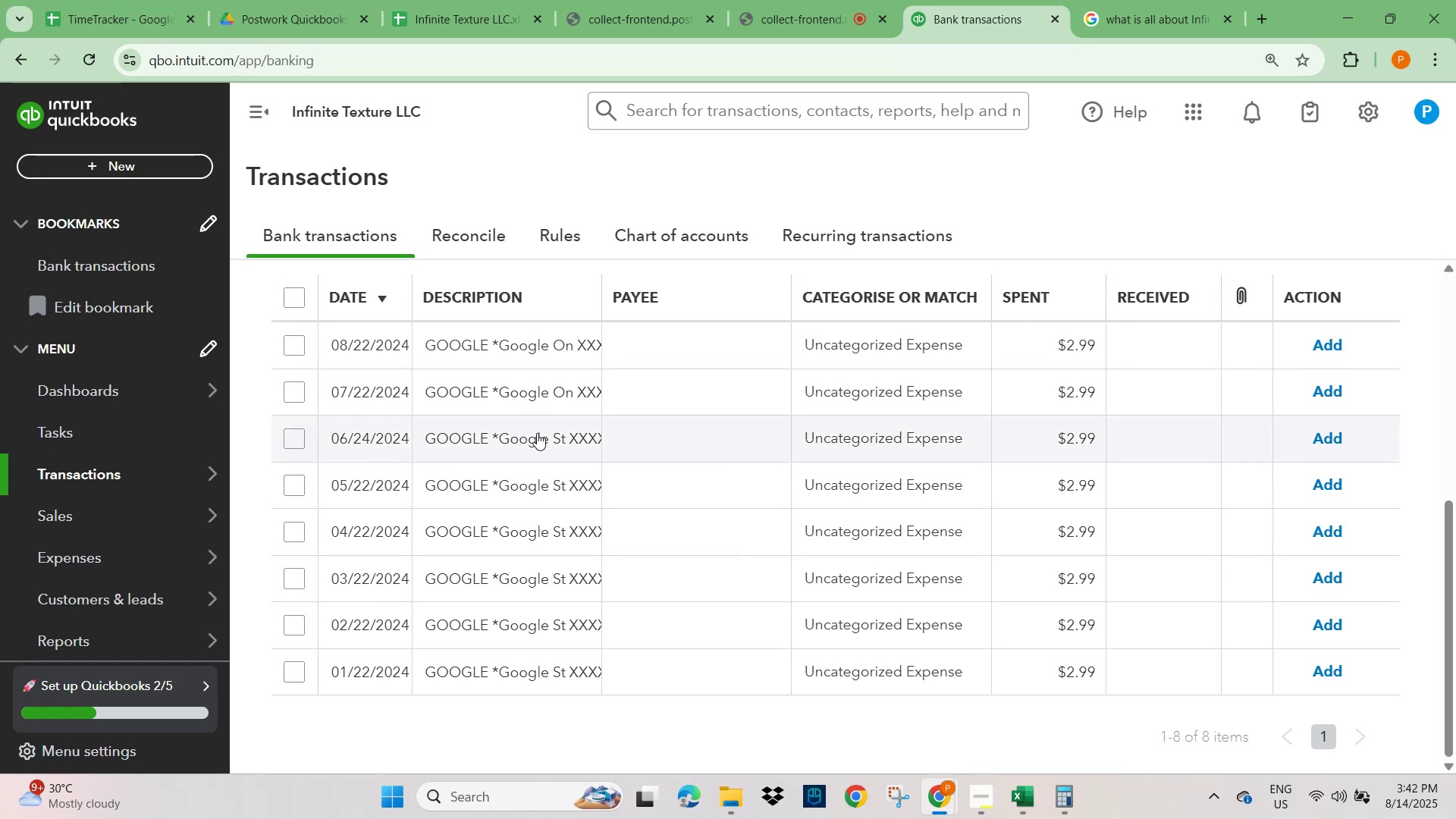 
left_click([504, 359])
 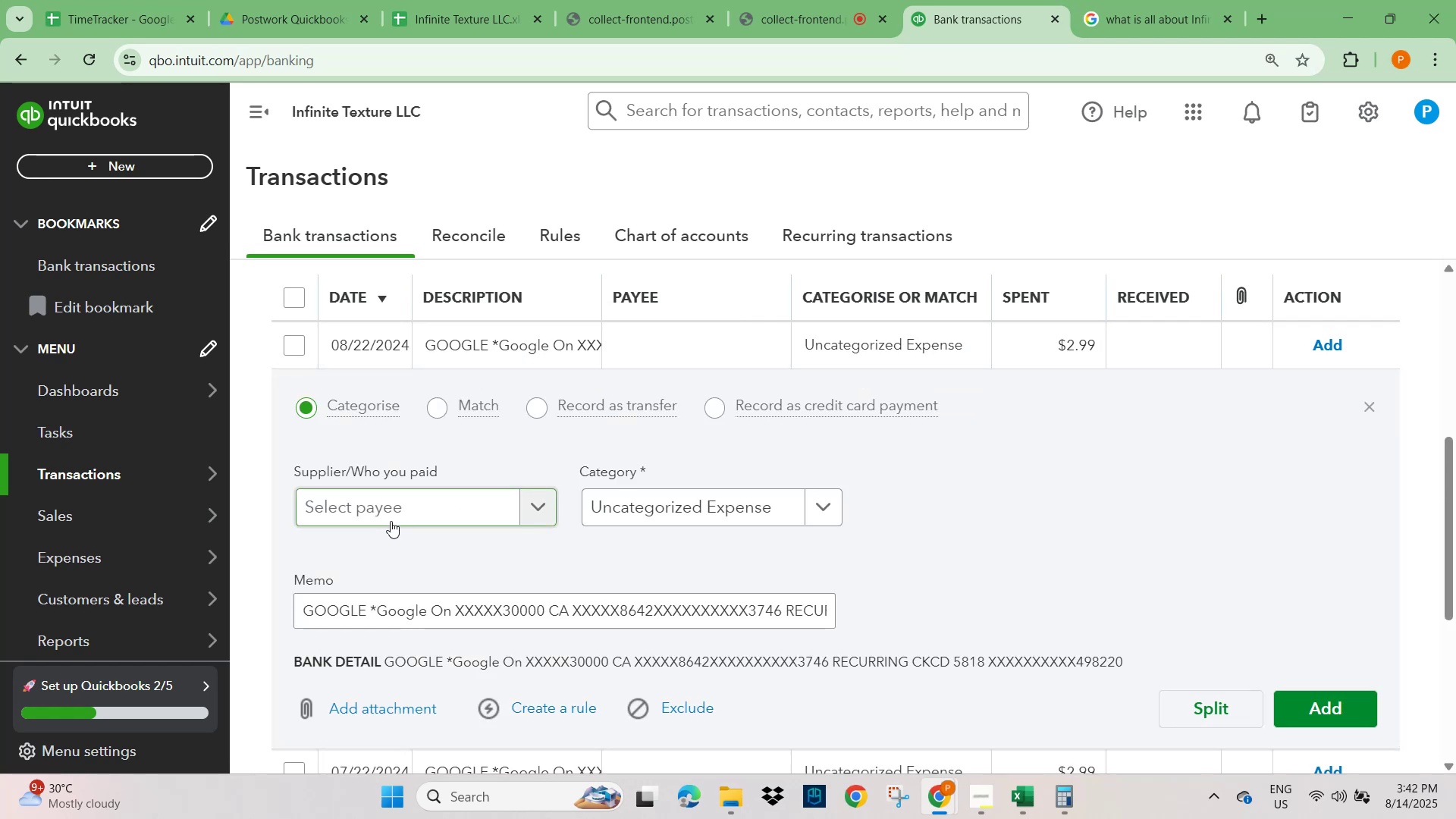 
left_click([388, 511])
 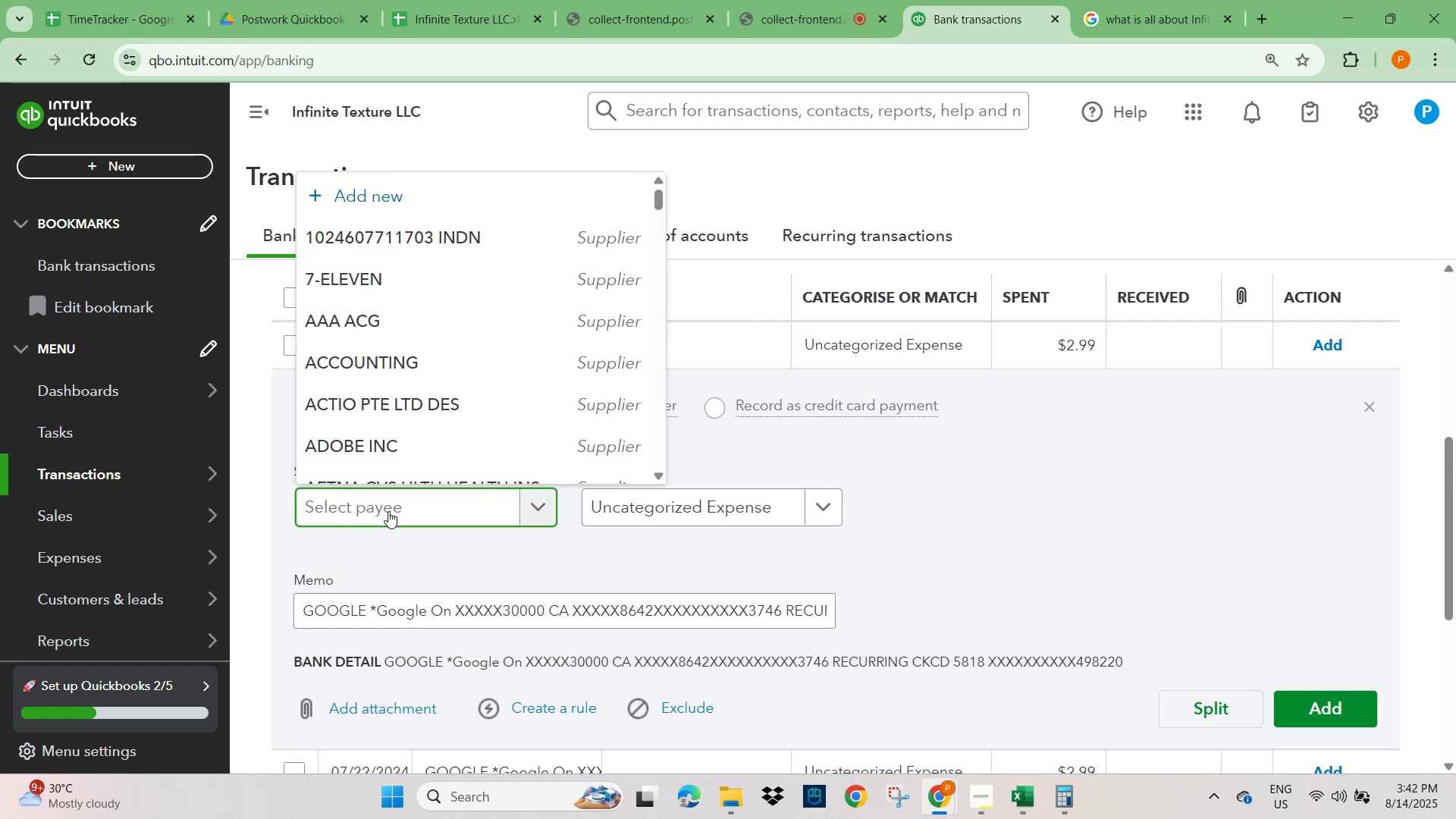 
type(Google)
 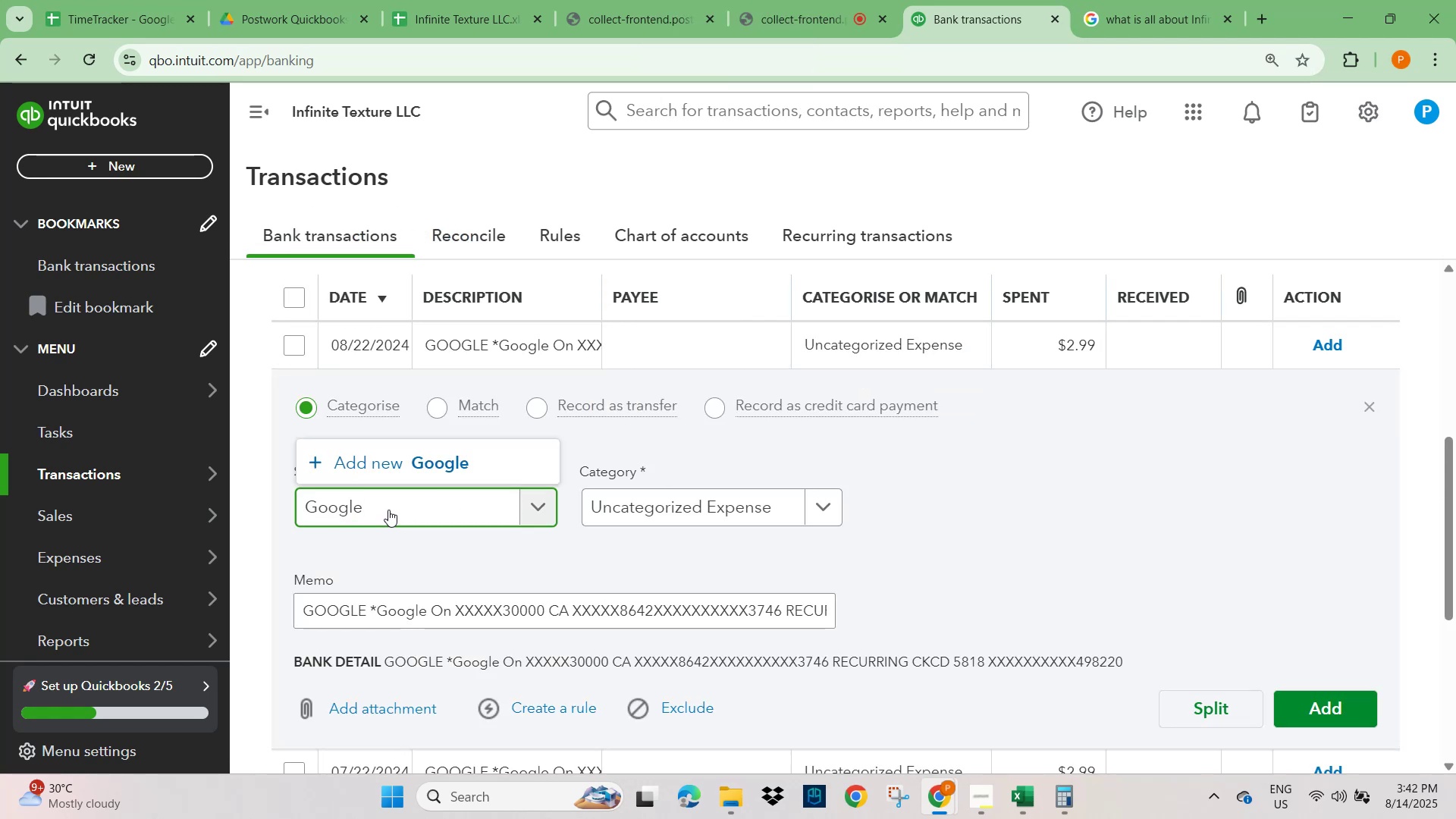 
left_click([441, 459])
 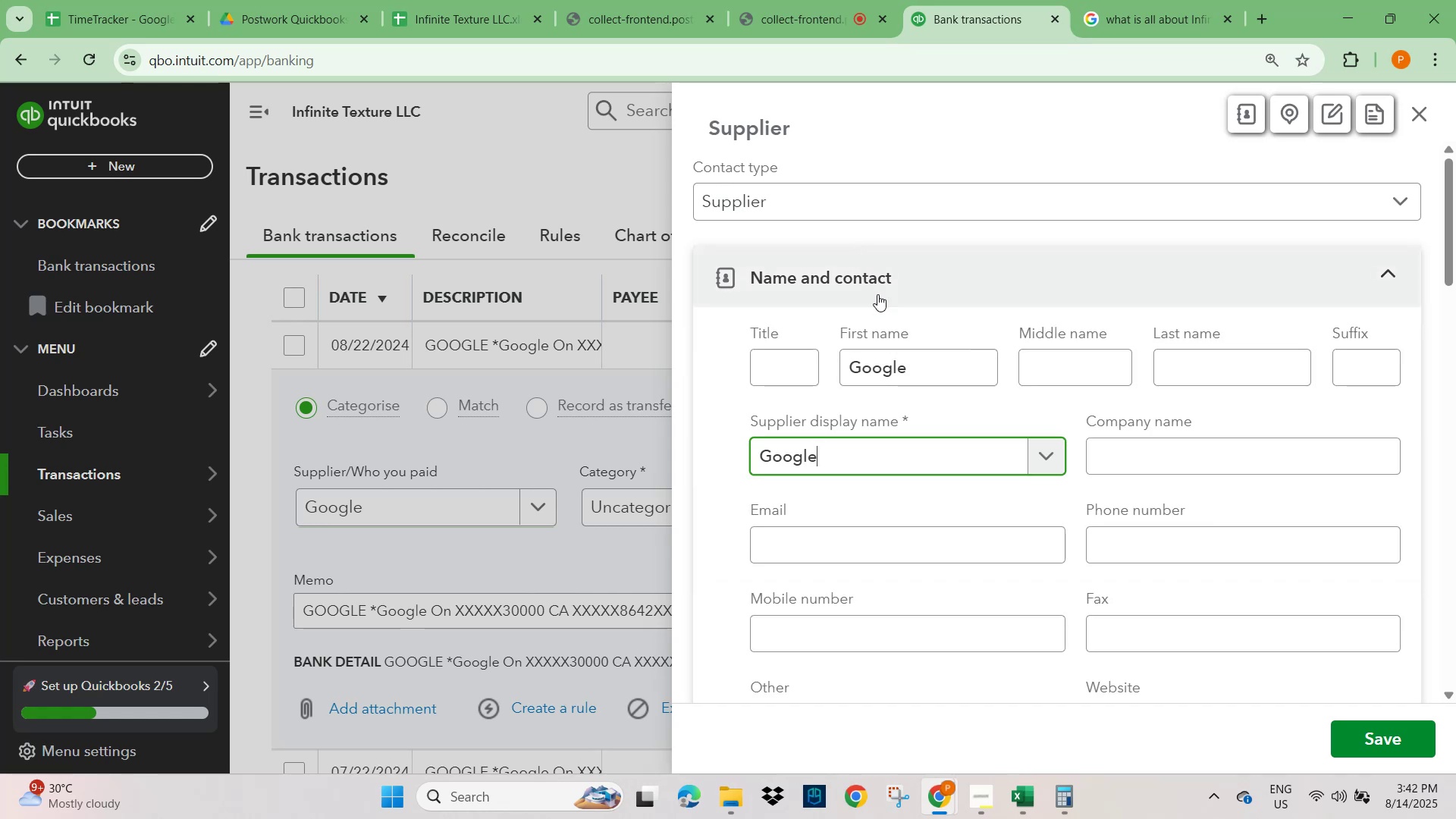 
left_click([1390, 736])
 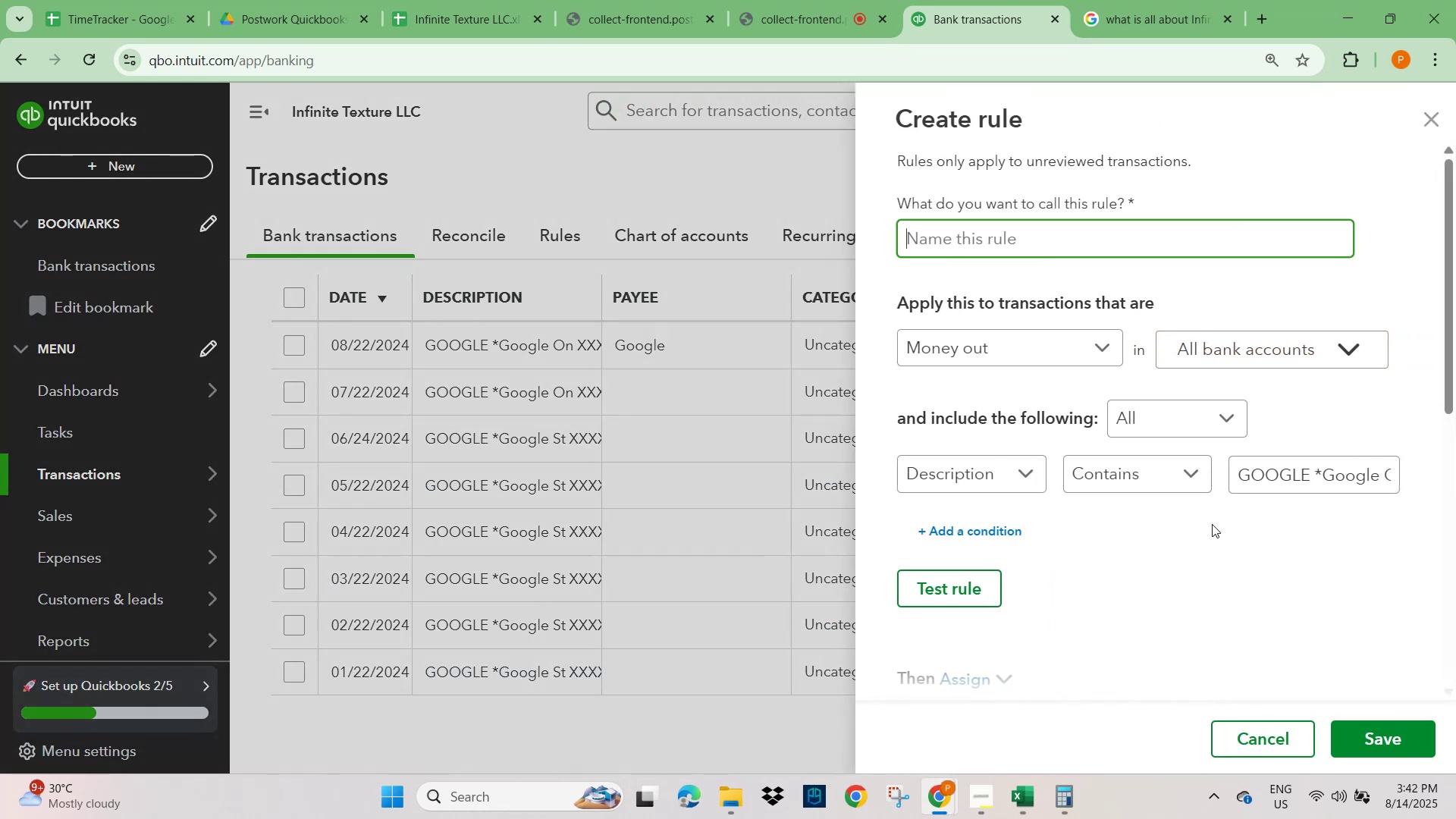 
wait(9.55)
 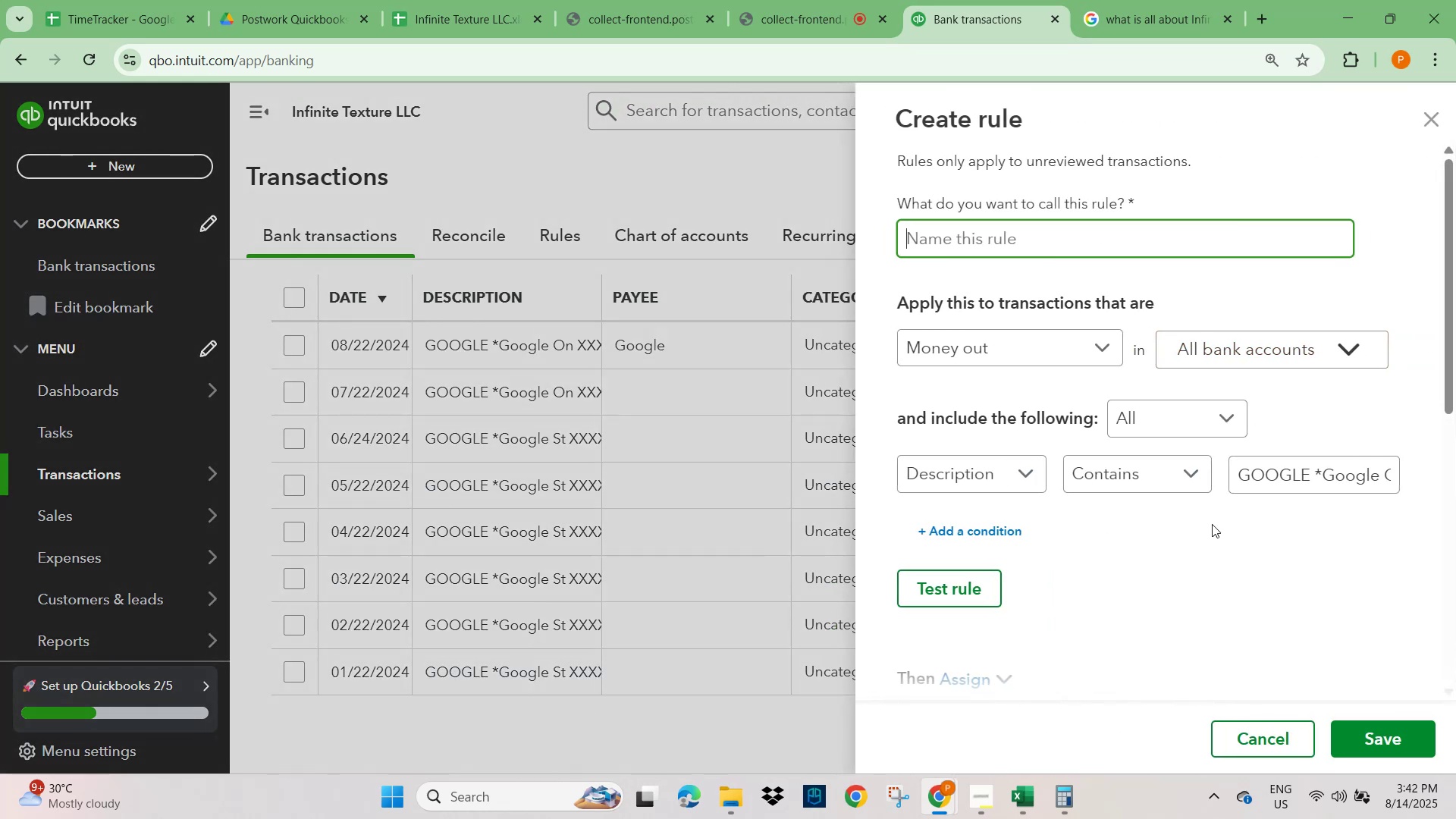 
left_click([1347, 353])
 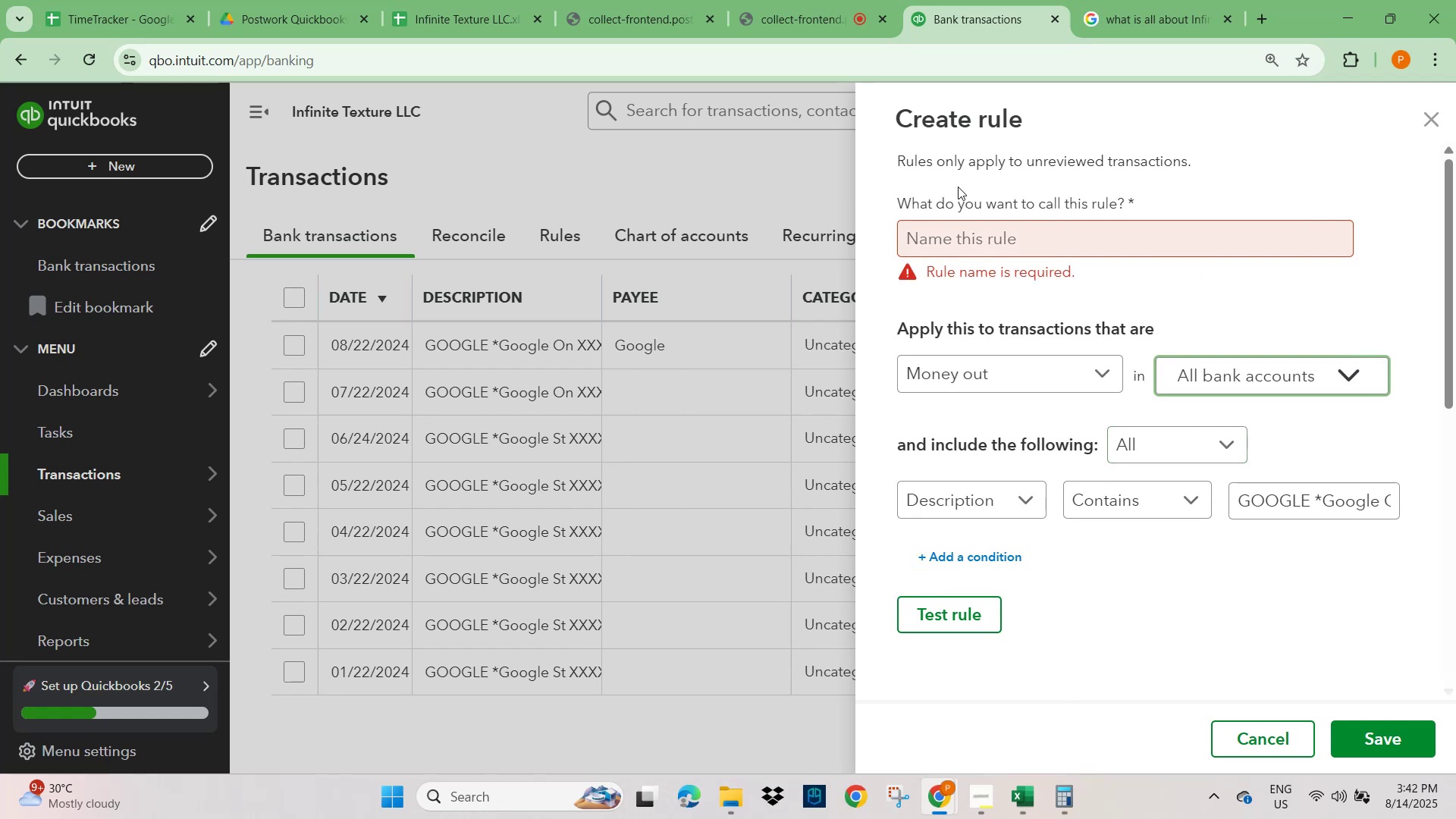 
left_click([1005, 238])
 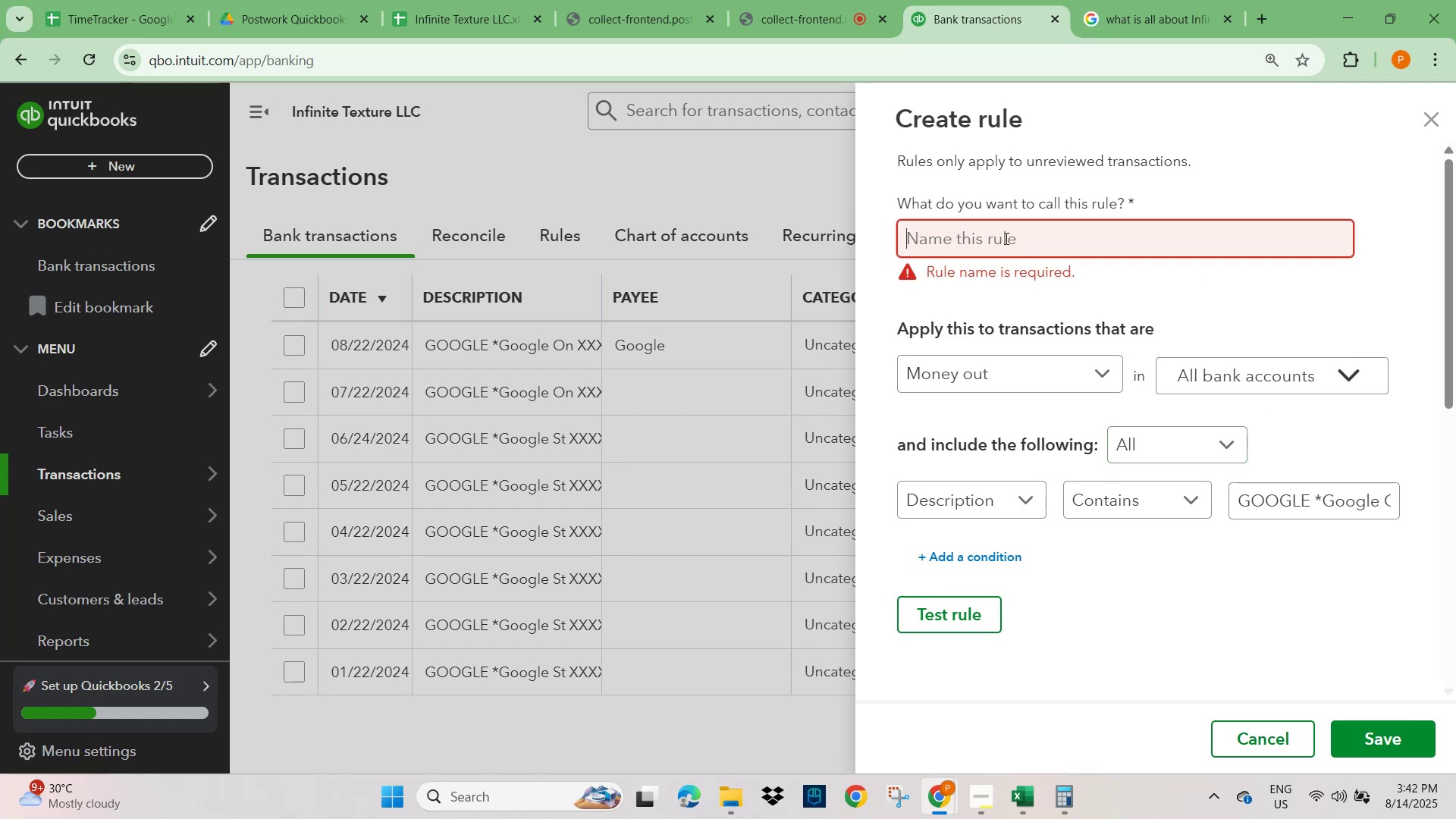 
key(Control+V)
 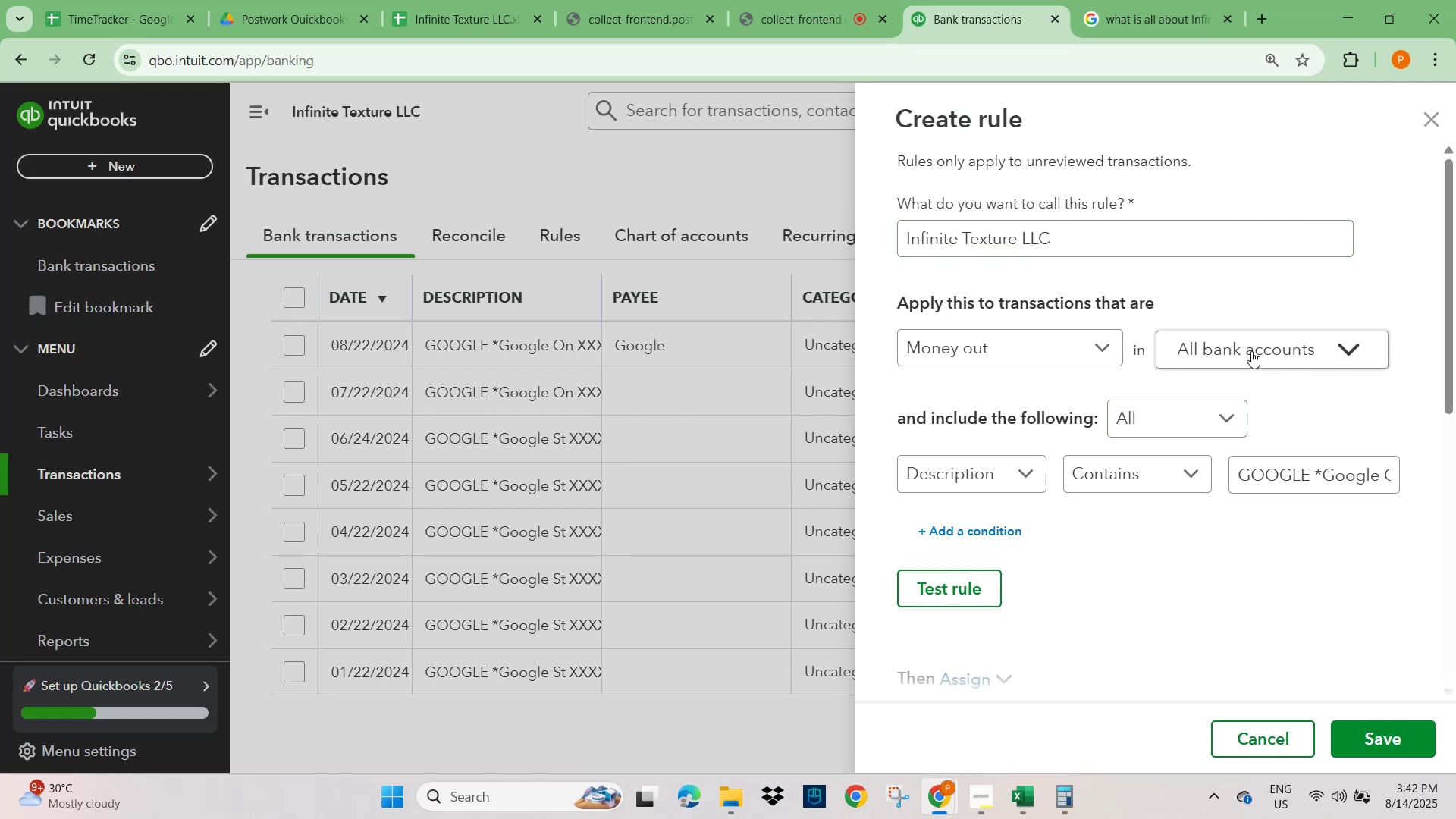 
left_click([1251, 351])
 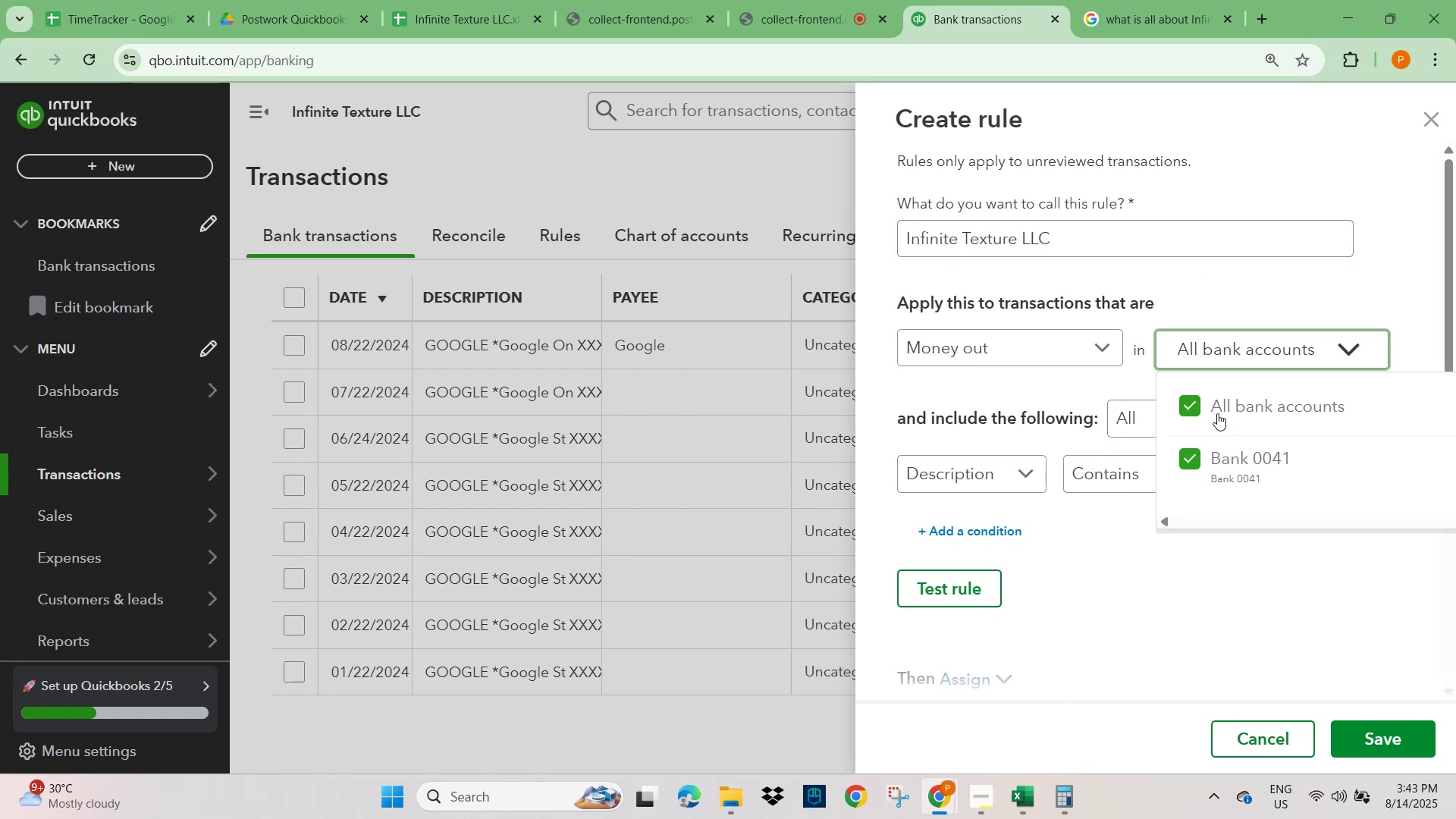 
left_click([1189, 406])
 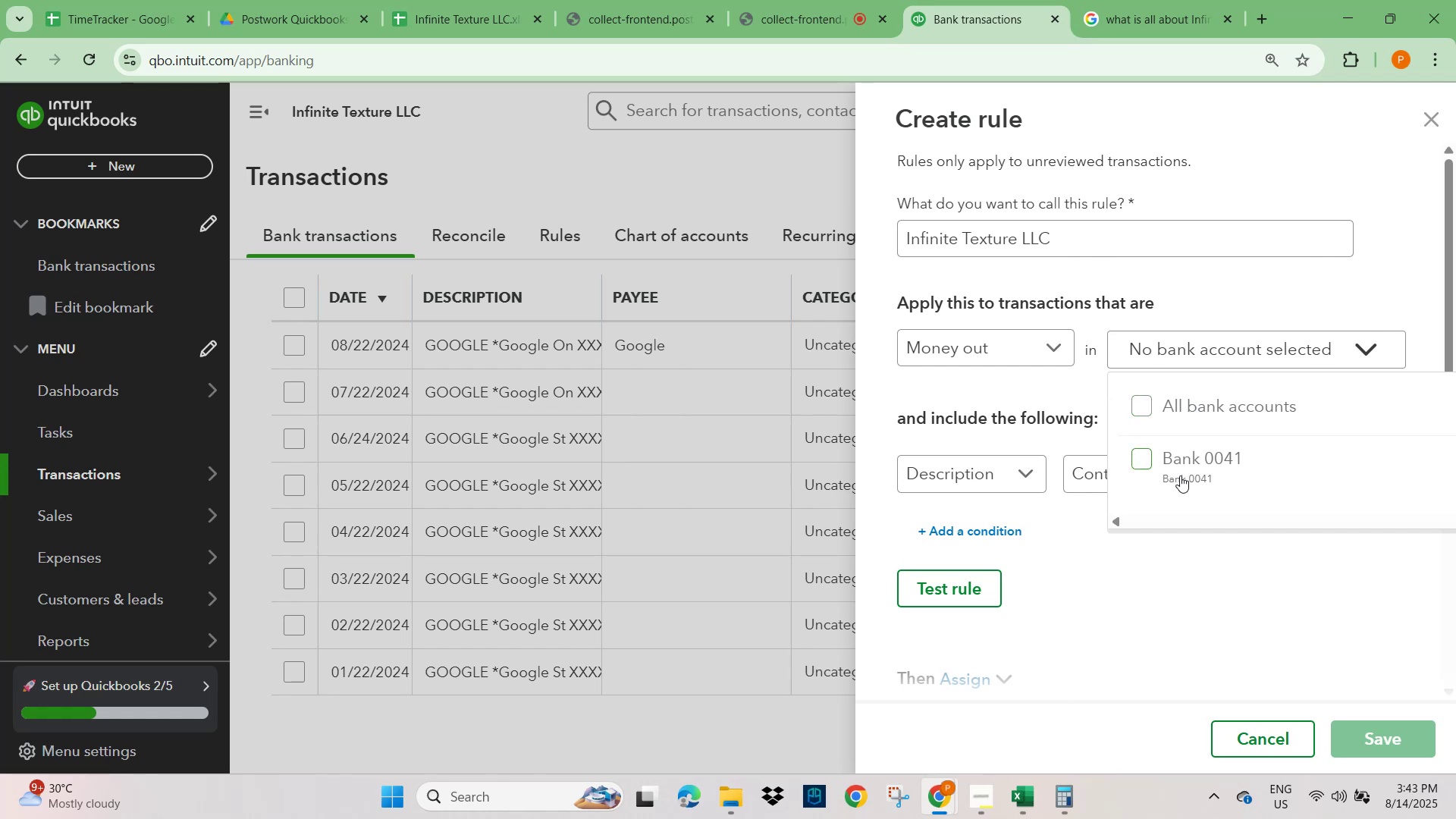 
left_click([1153, 463])
 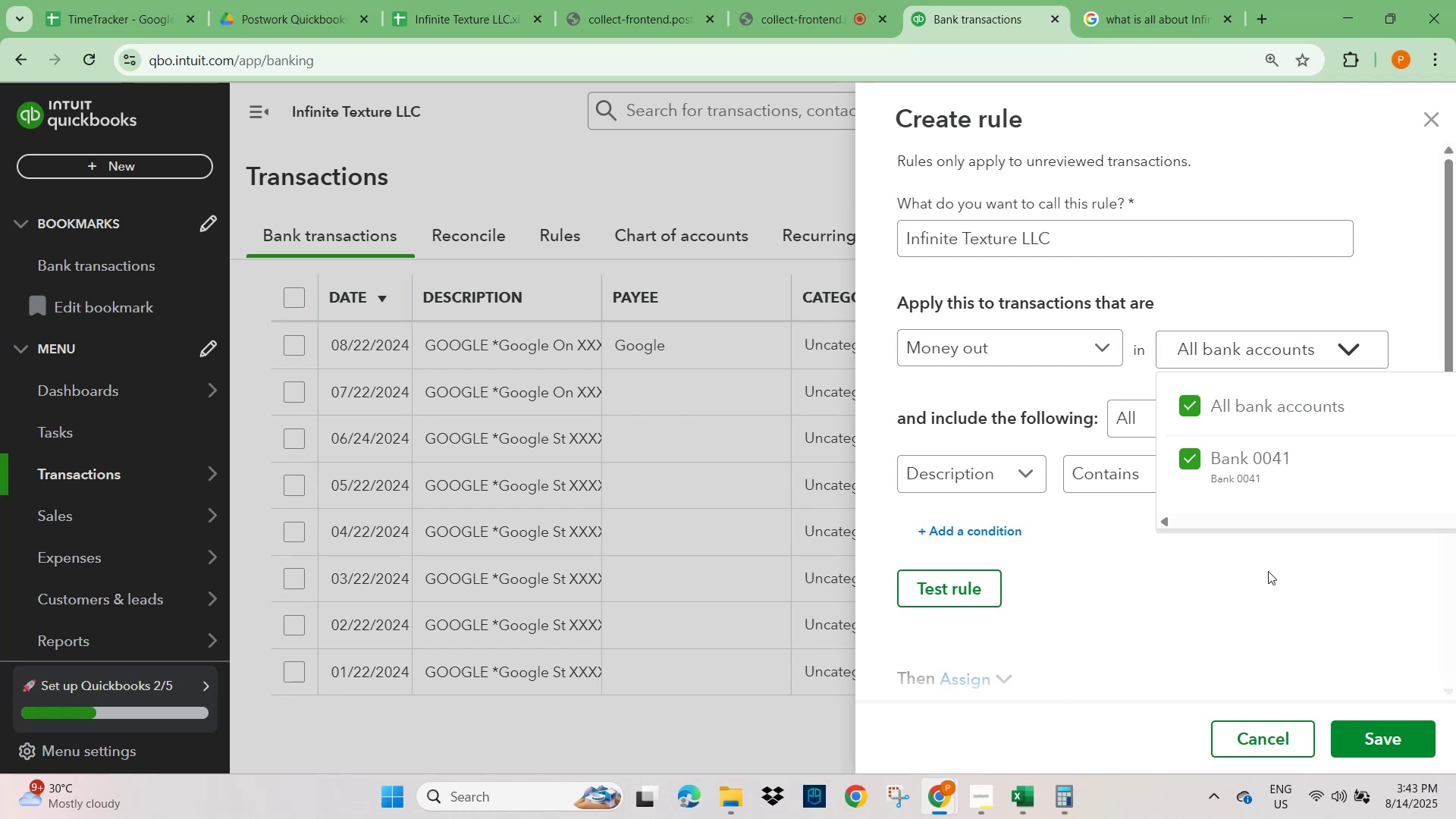 
wait(24.71)
 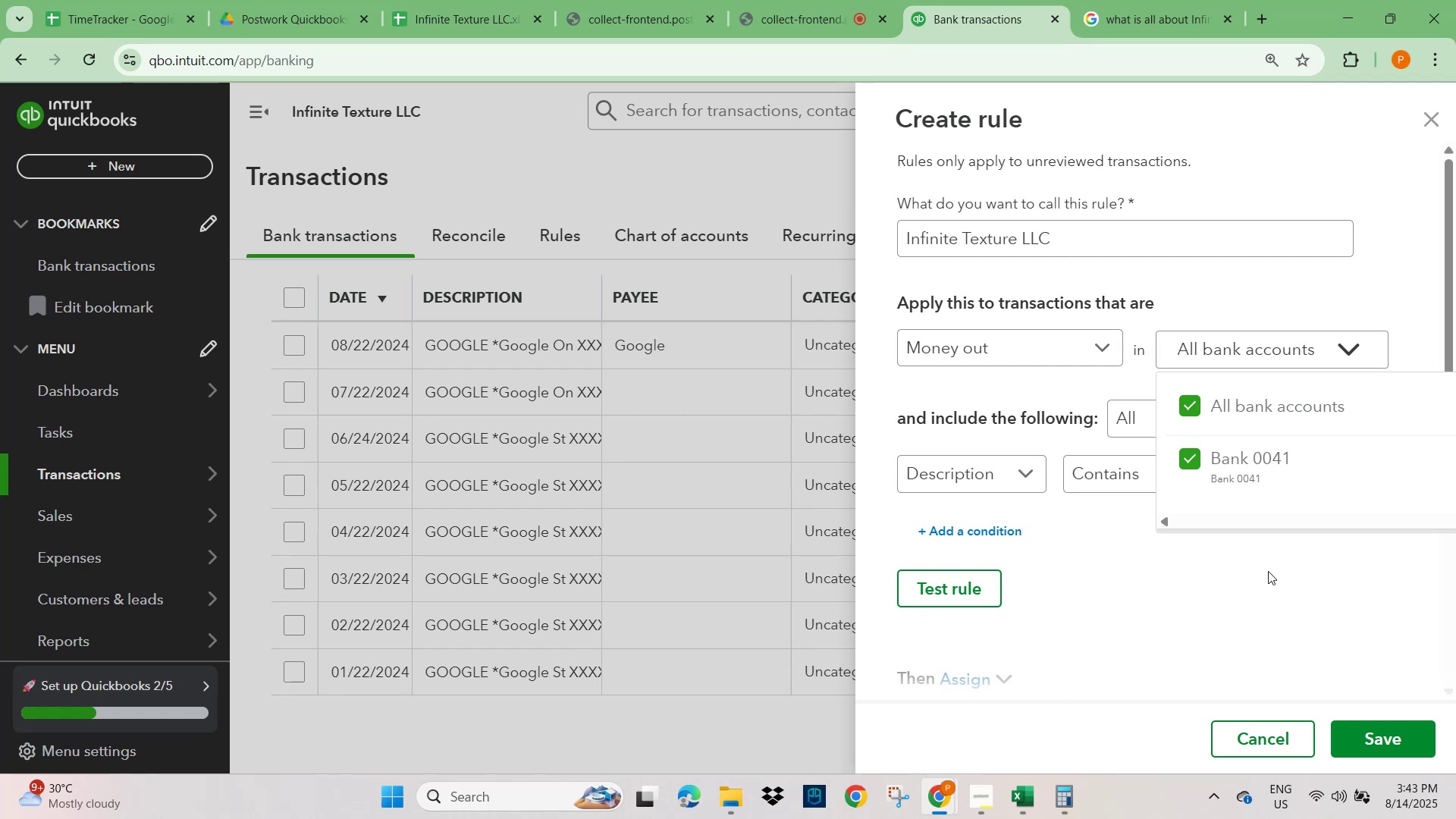 
left_click([1321, 578])
 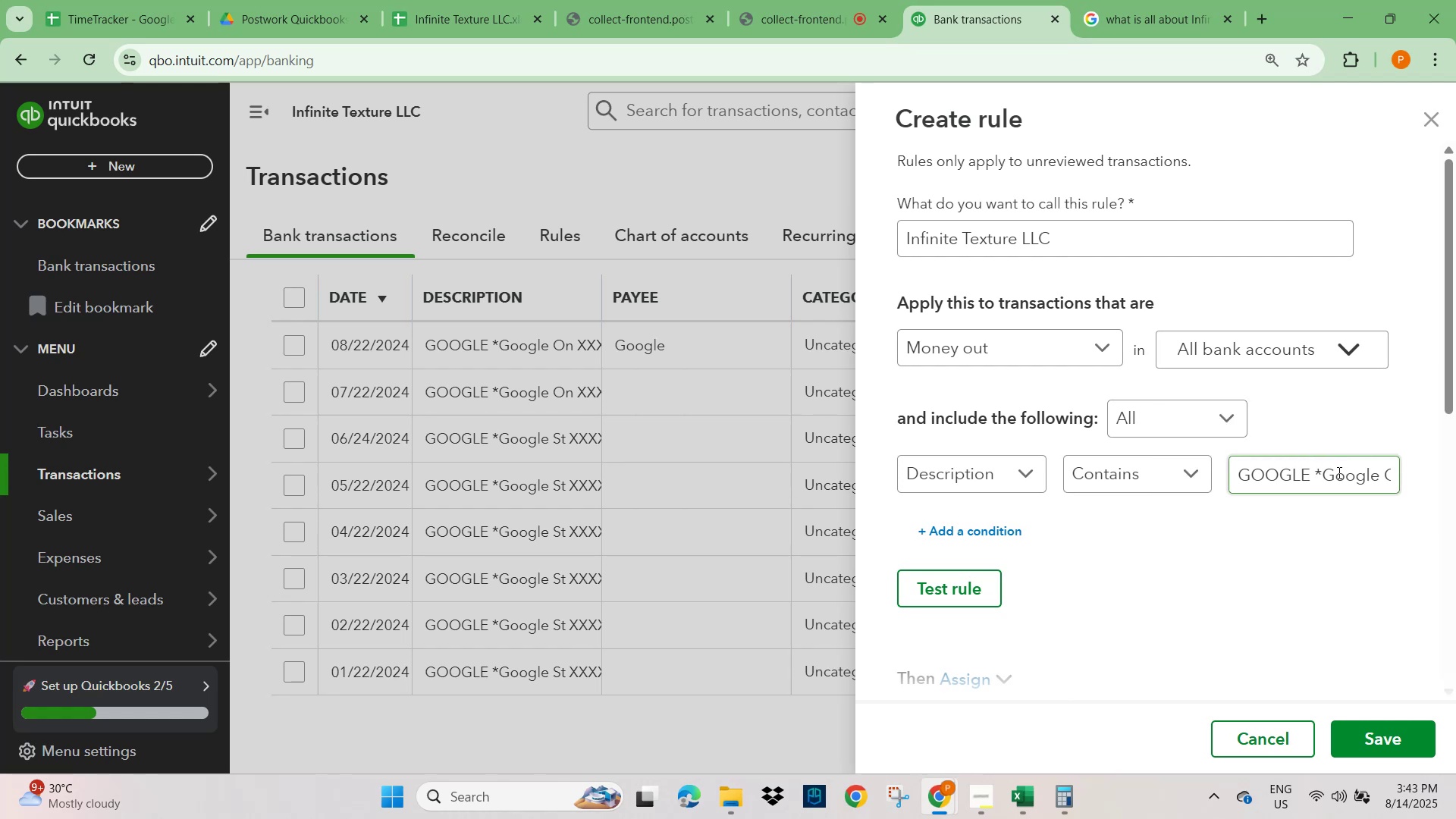 
left_click_drag(start_coordinate=[1315, 479], to_coordinate=[1452, 479])
 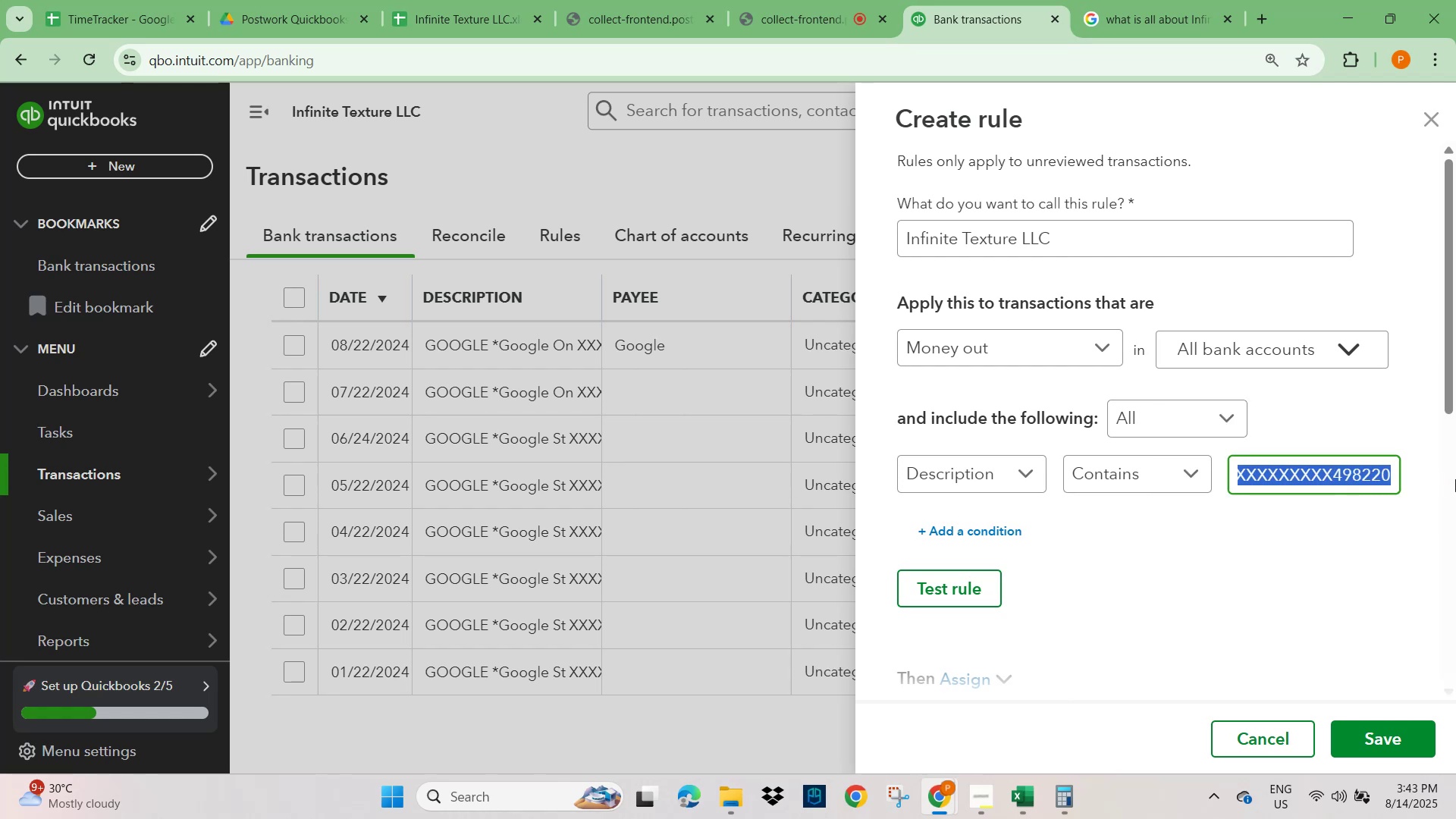 
key(Backspace)
 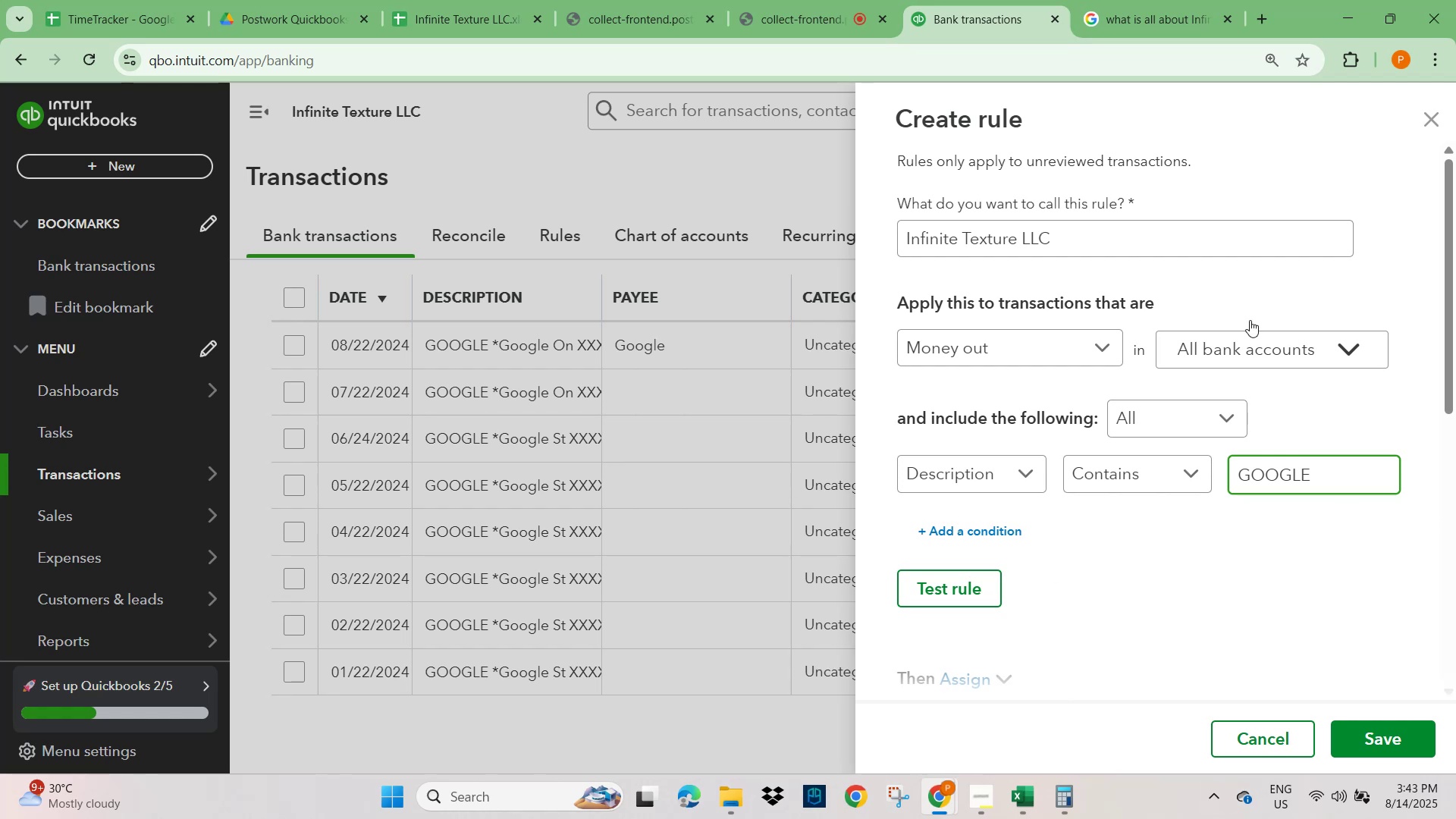 
left_click([1349, 355])
 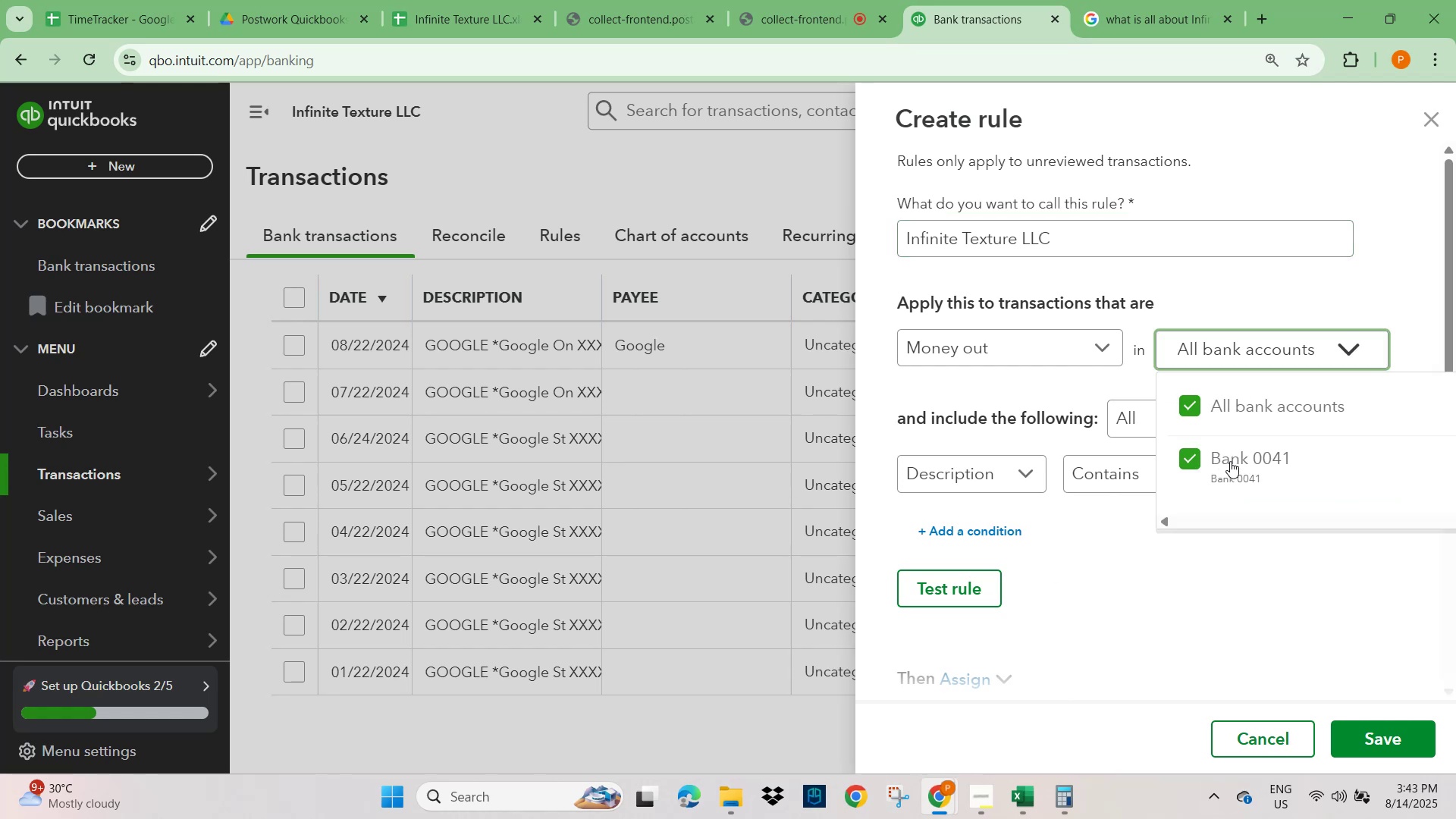 
left_click([1238, 462])
 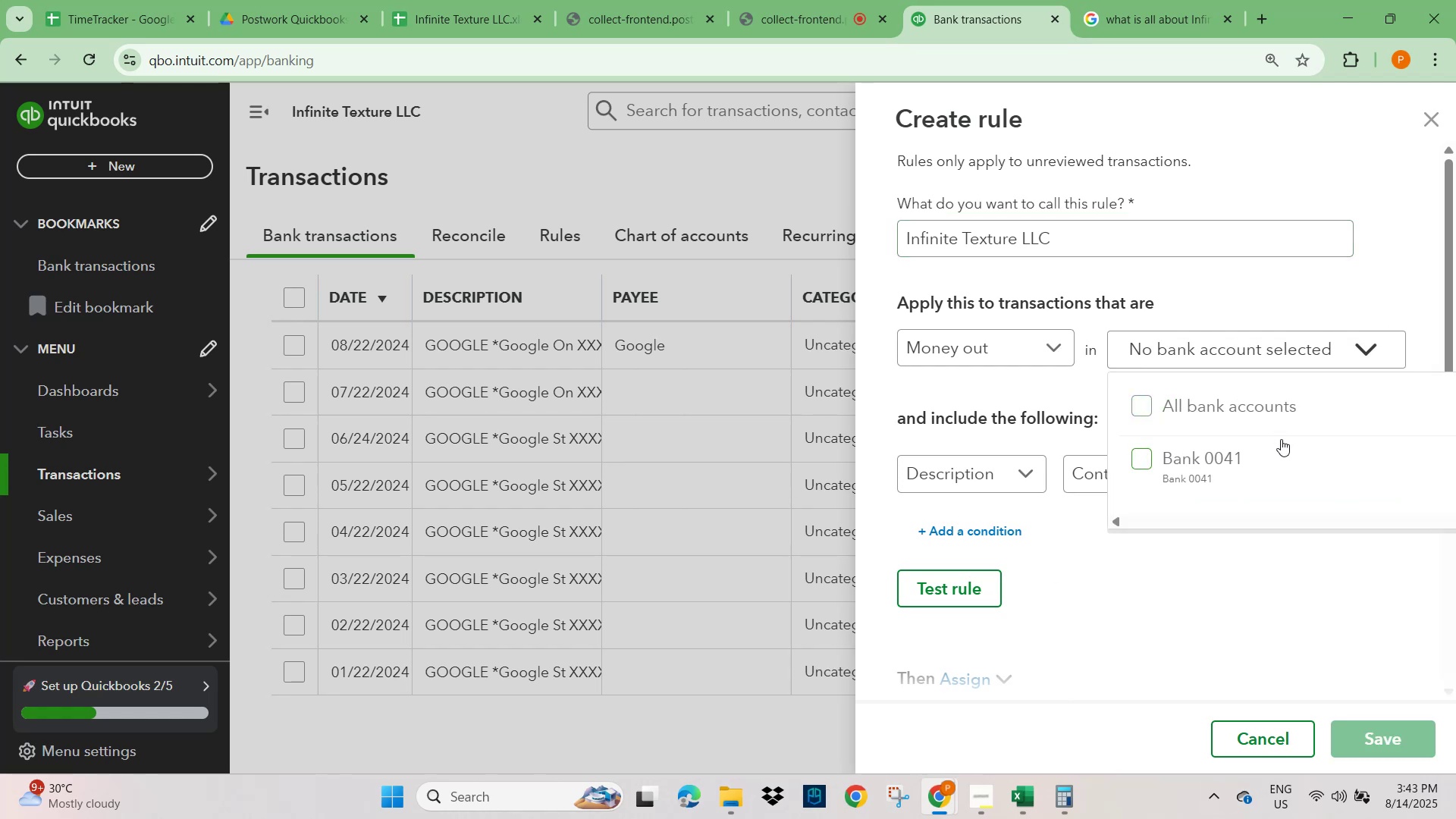 
left_click([1202, 475])
 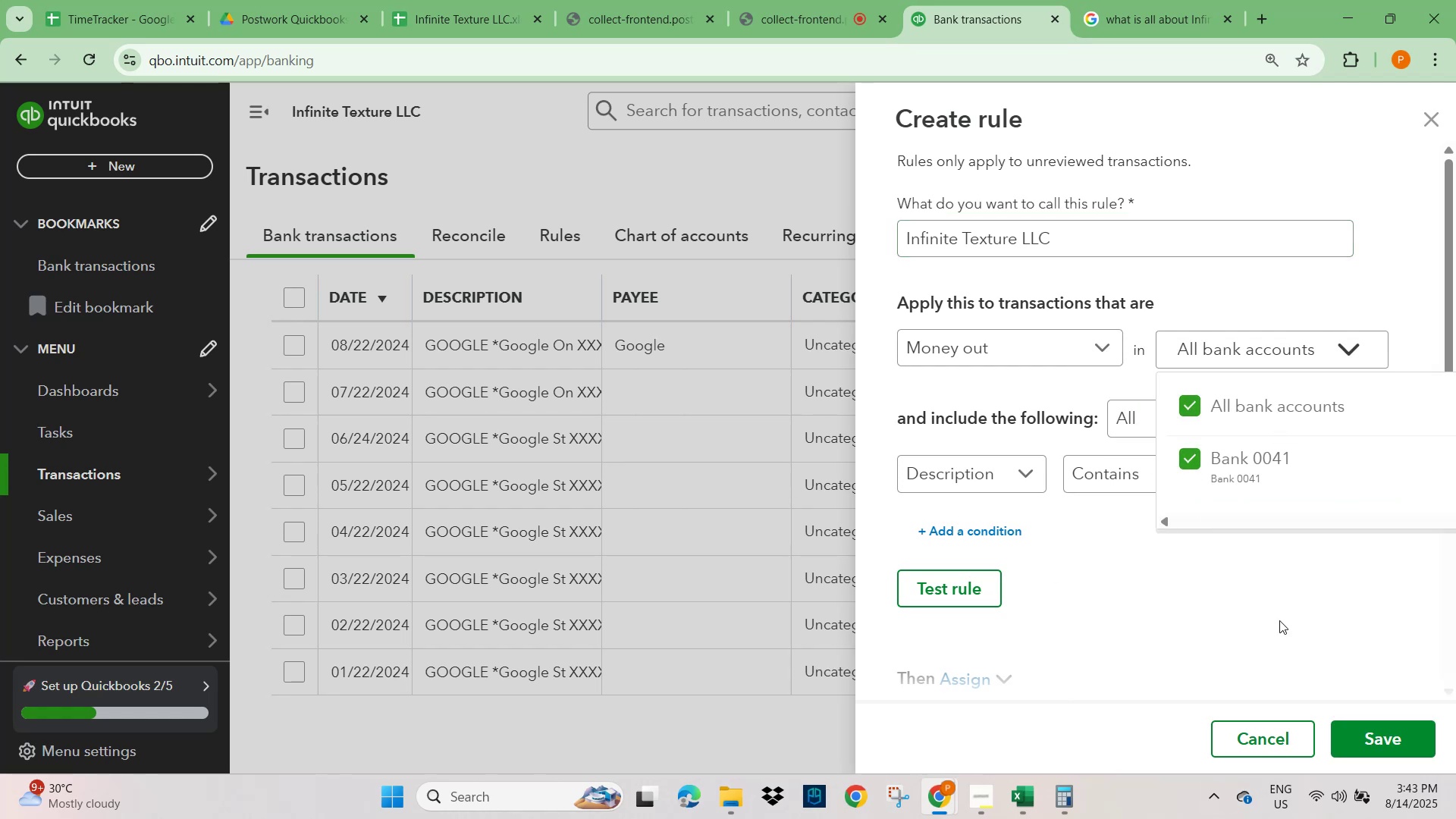 
left_click([1281, 646])
 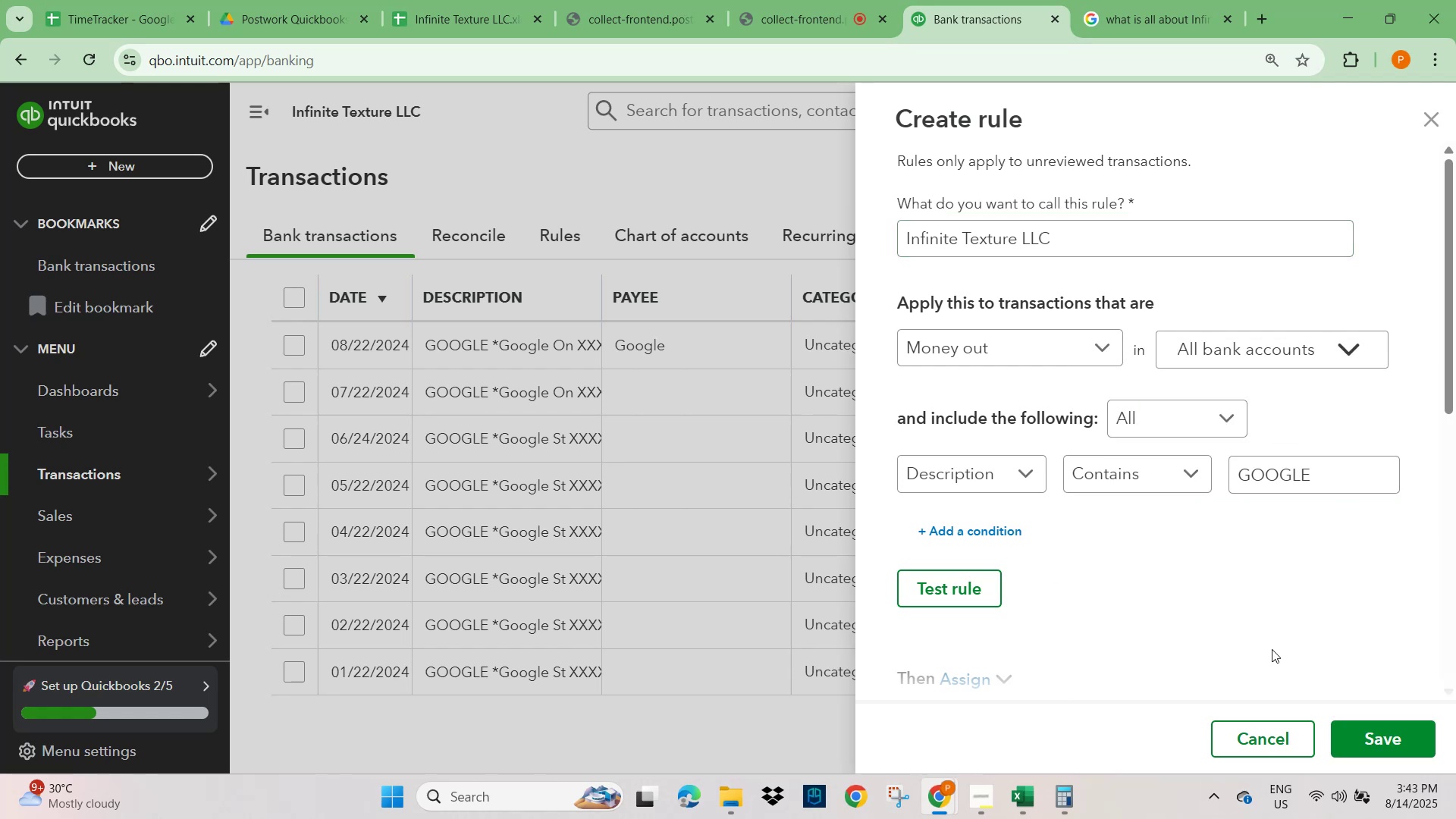 
scroll: coordinate [1185, 641], scroll_direction: down, amount: 3.0
 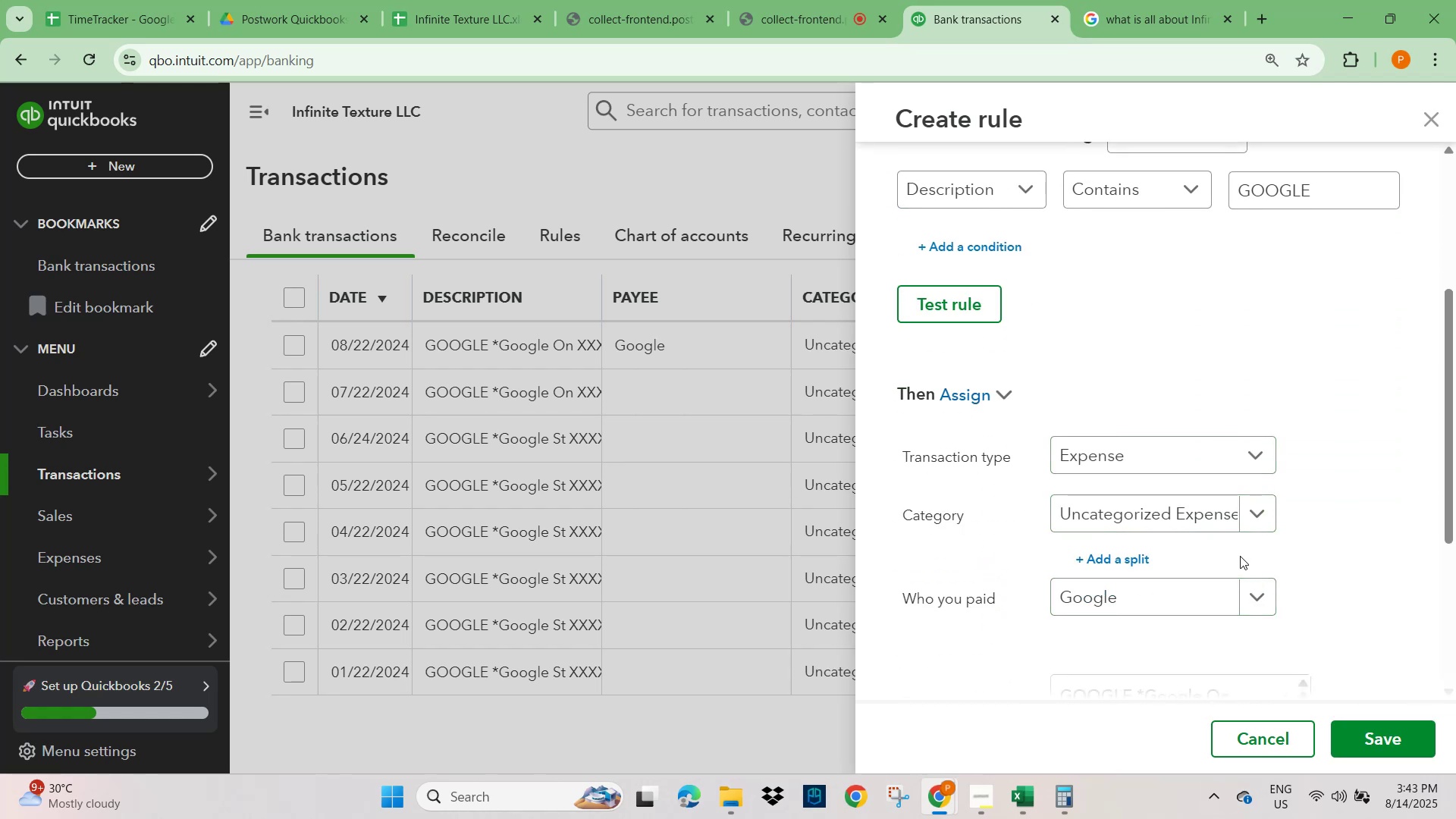 
left_click([1216, 516])
 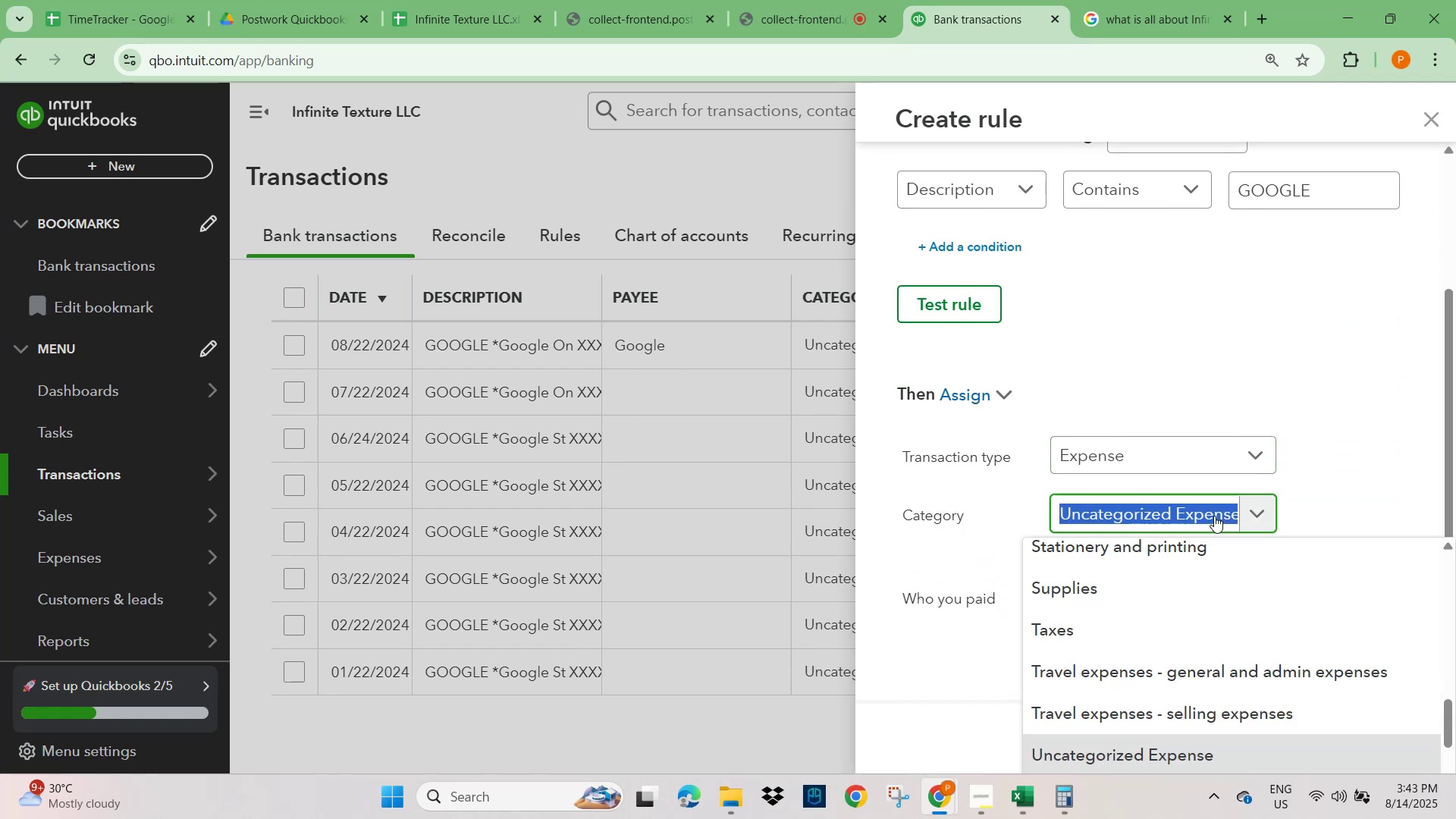 
type(dues)
 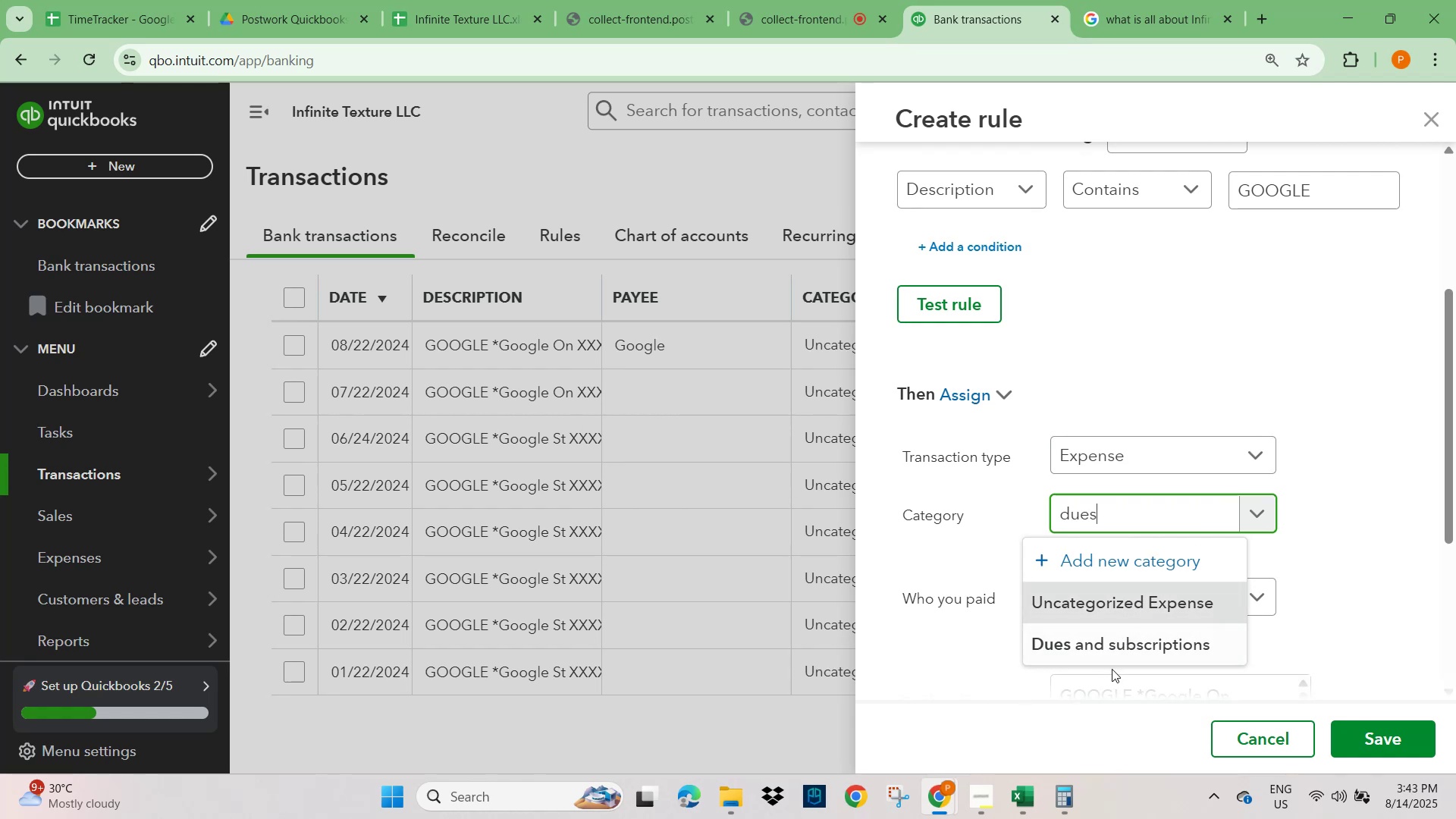 
left_click([1103, 655])
 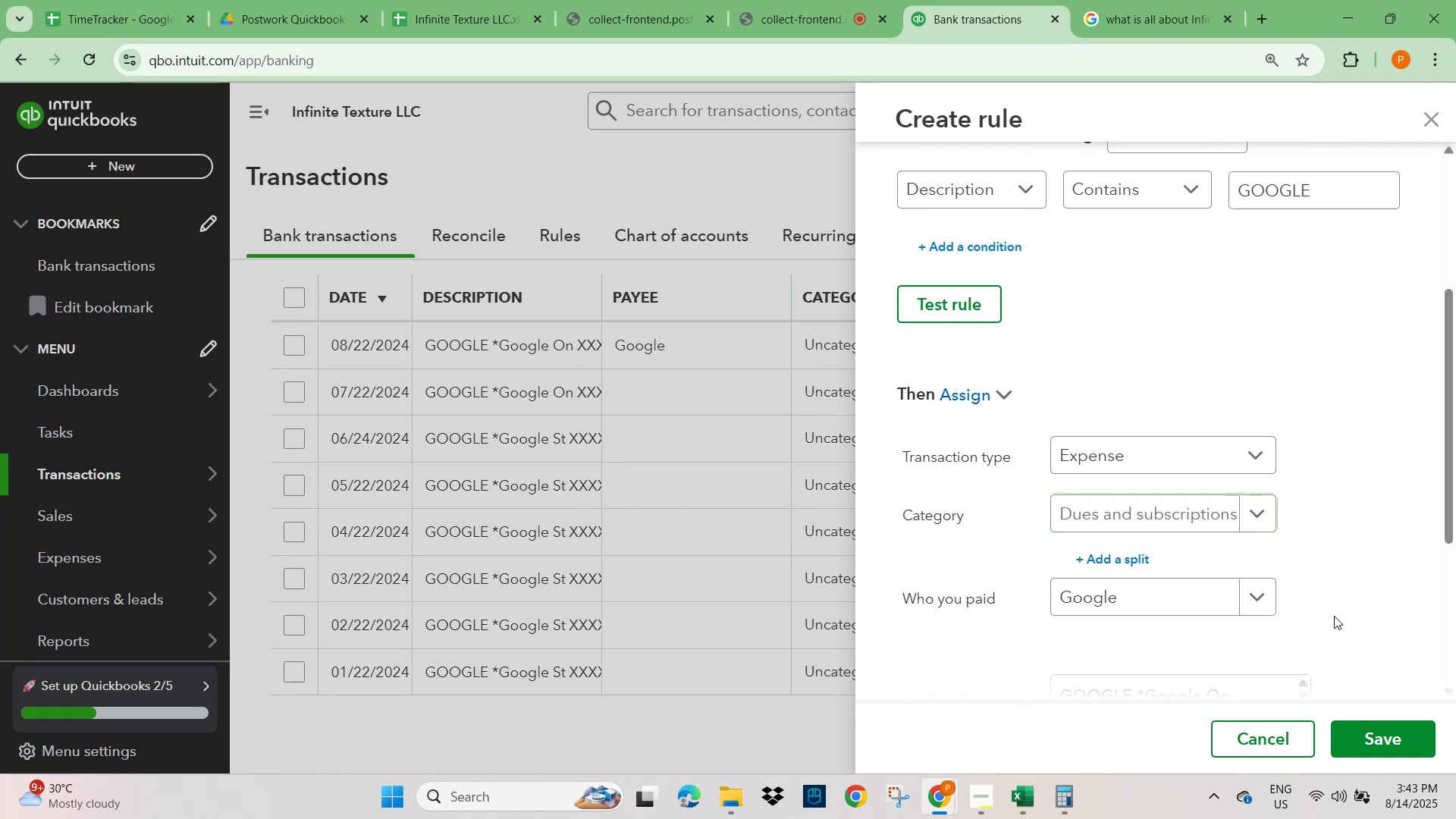 
left_click([1370, 603])
 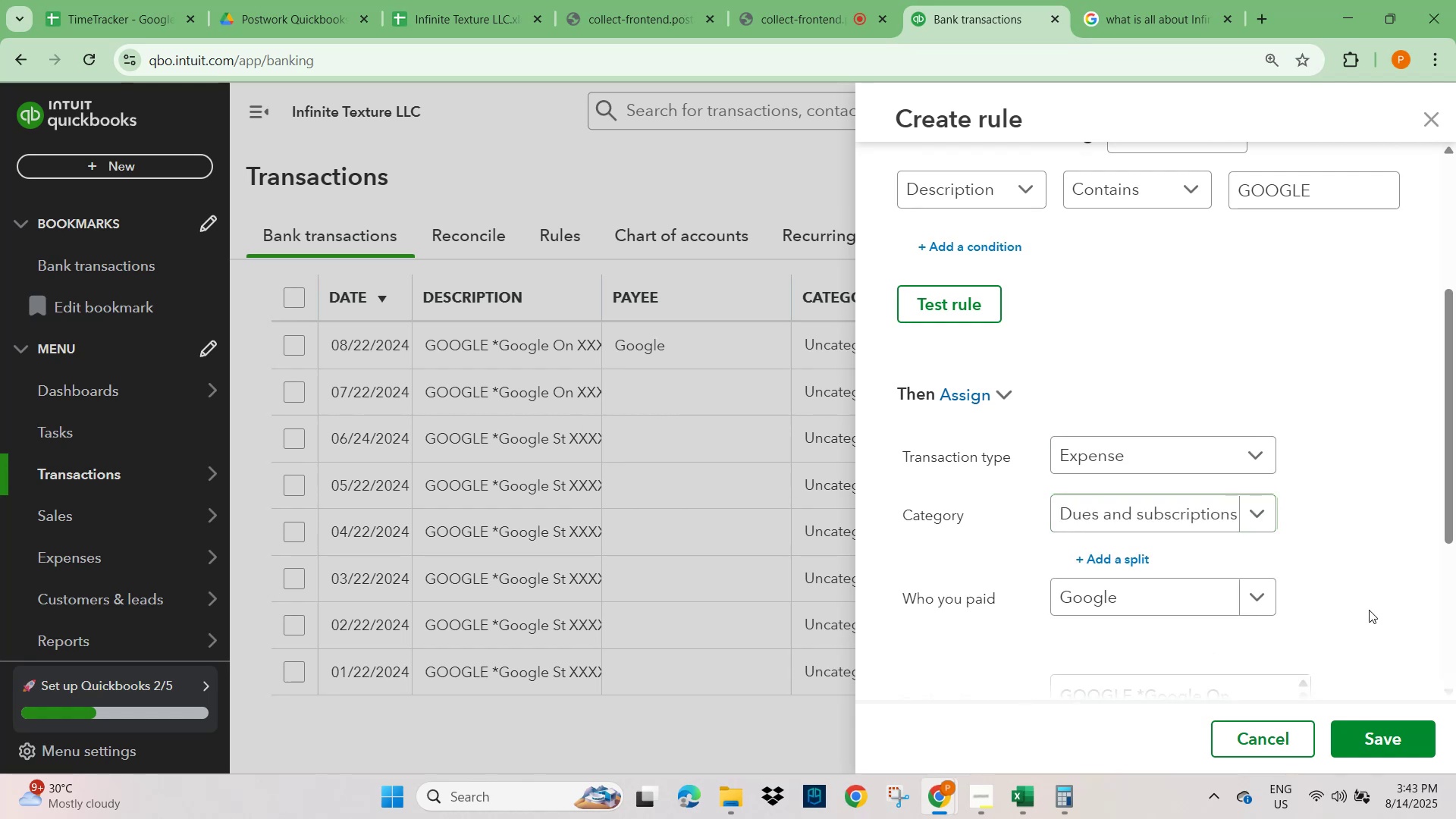 
scroll: coordinate [1375, 651], scroll_direction: down, amount: 5.0
 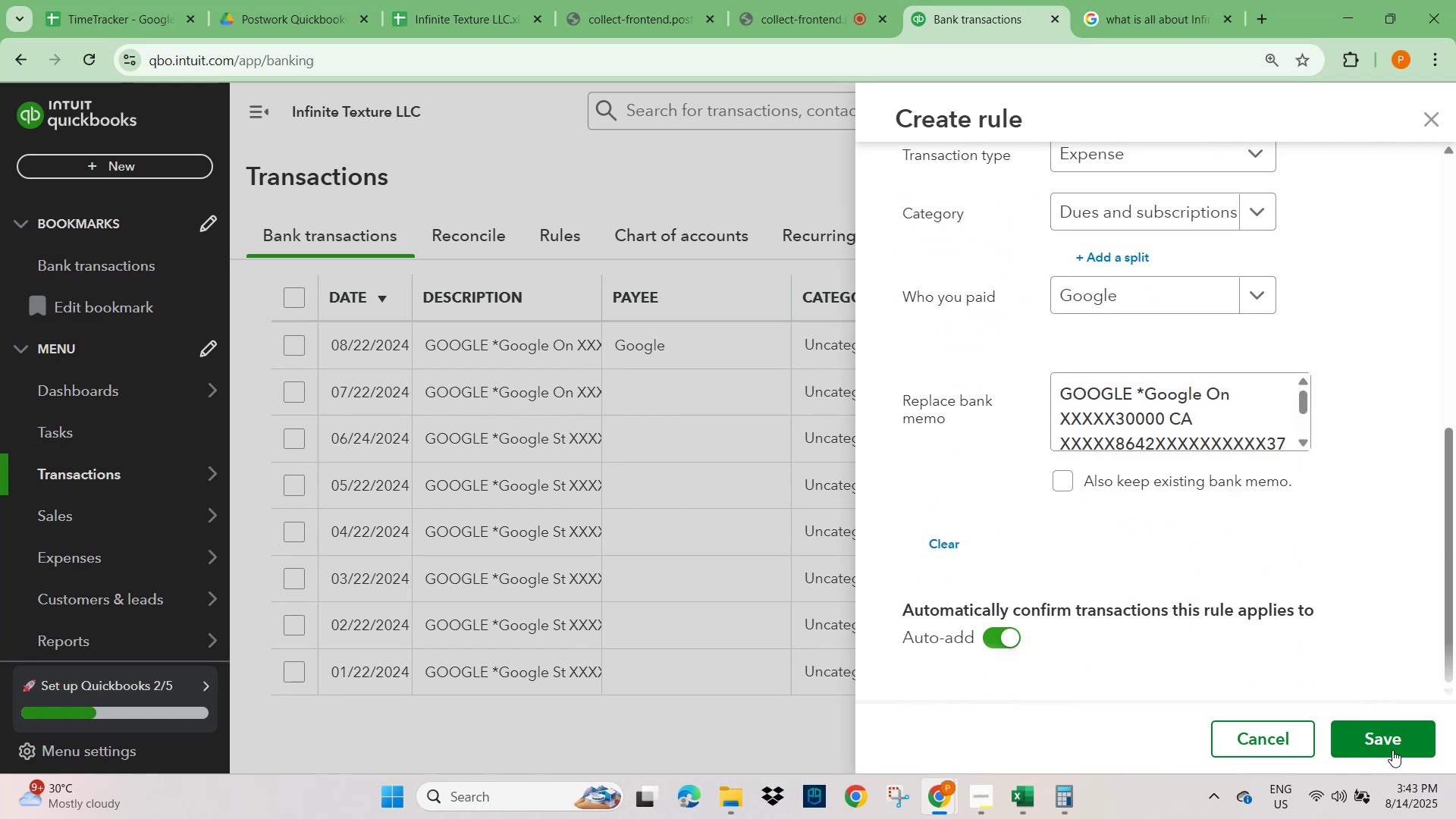 
wait(9.17)
 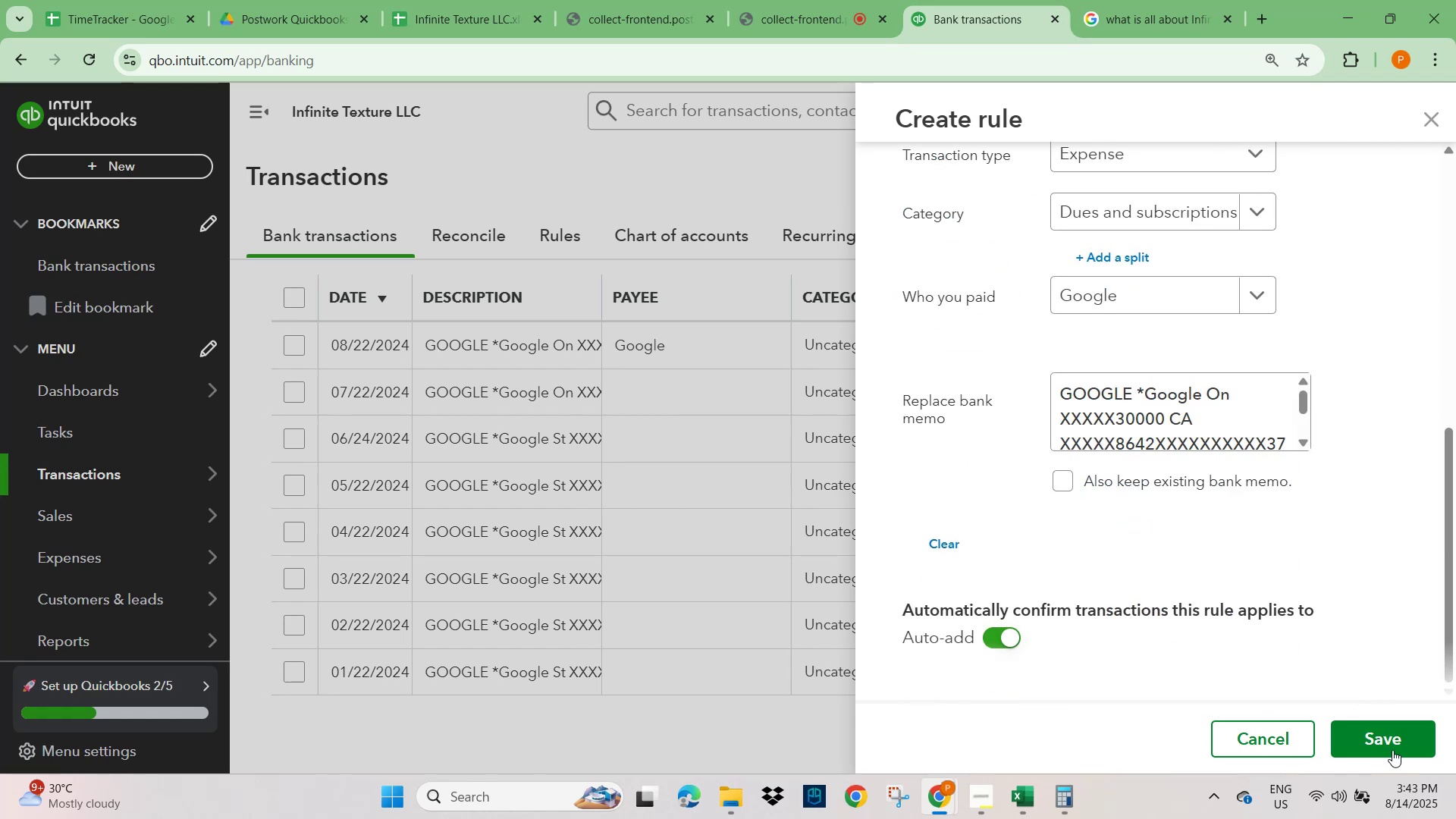 
left_click([488, 332])
 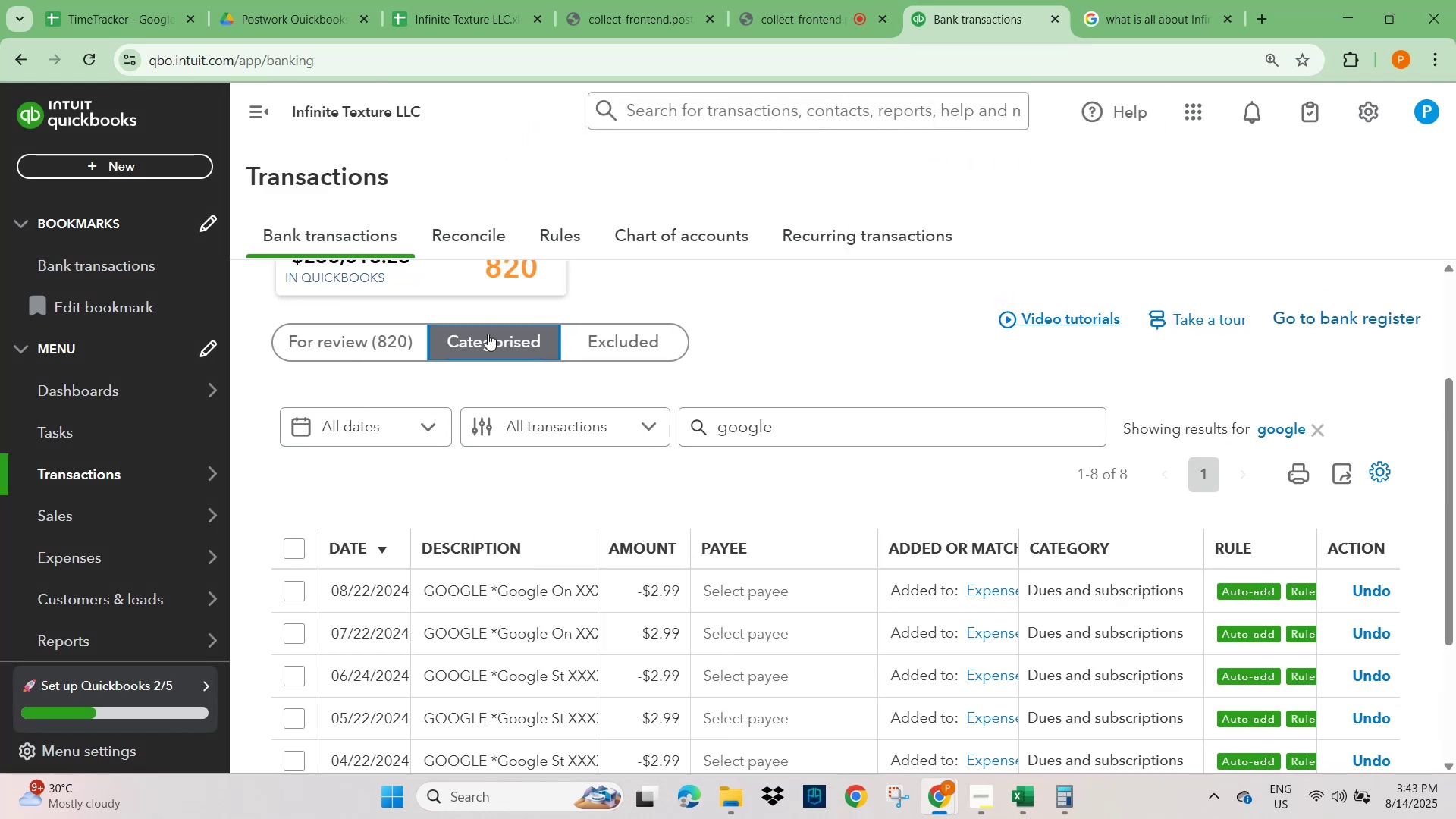 
scroll: coordinate [714, 485], scroll_direction: down, amount: 7.0
 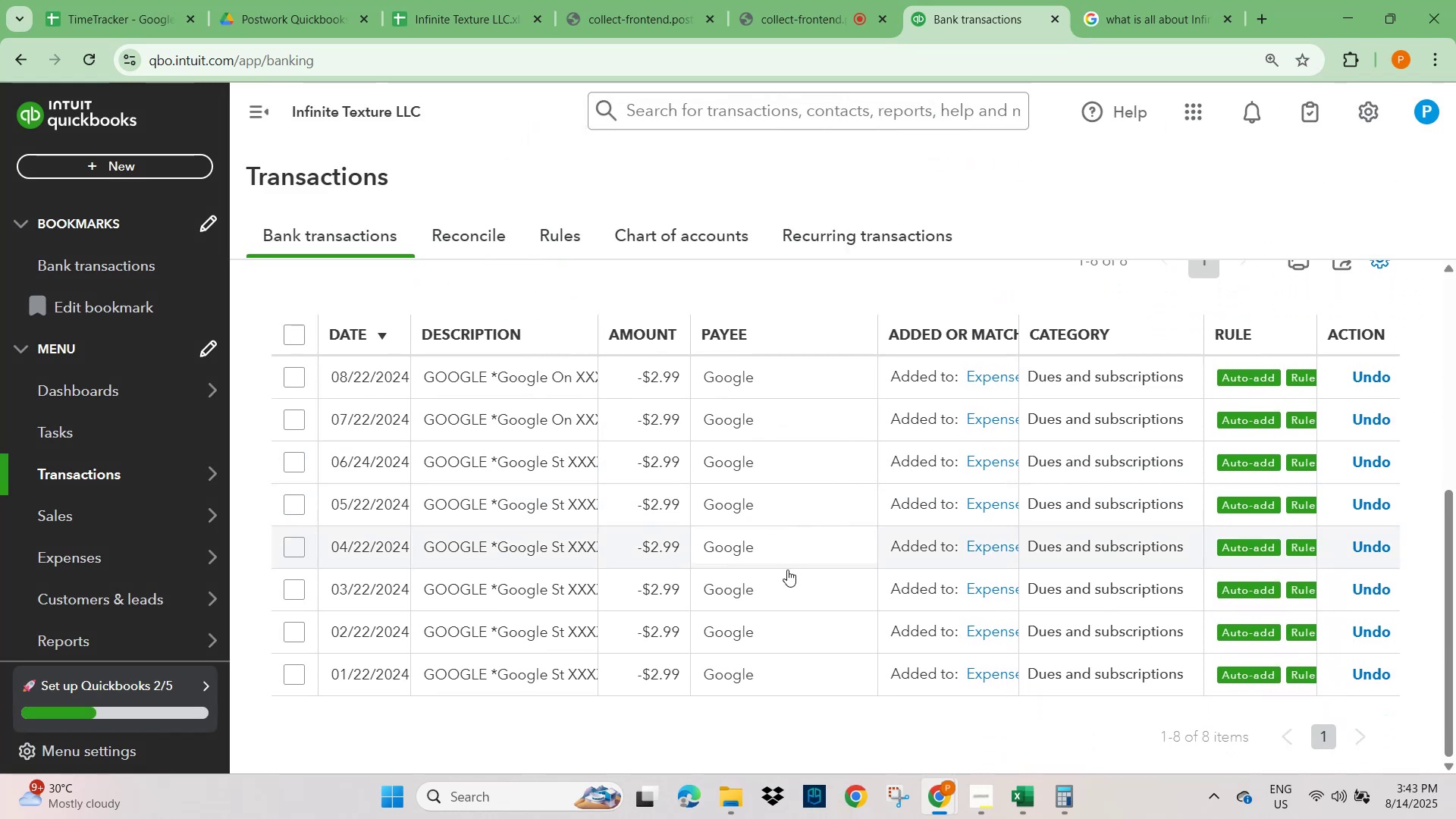 
scroll: coordinate [786, 576], scroll_direction: none, amount: 0.0
 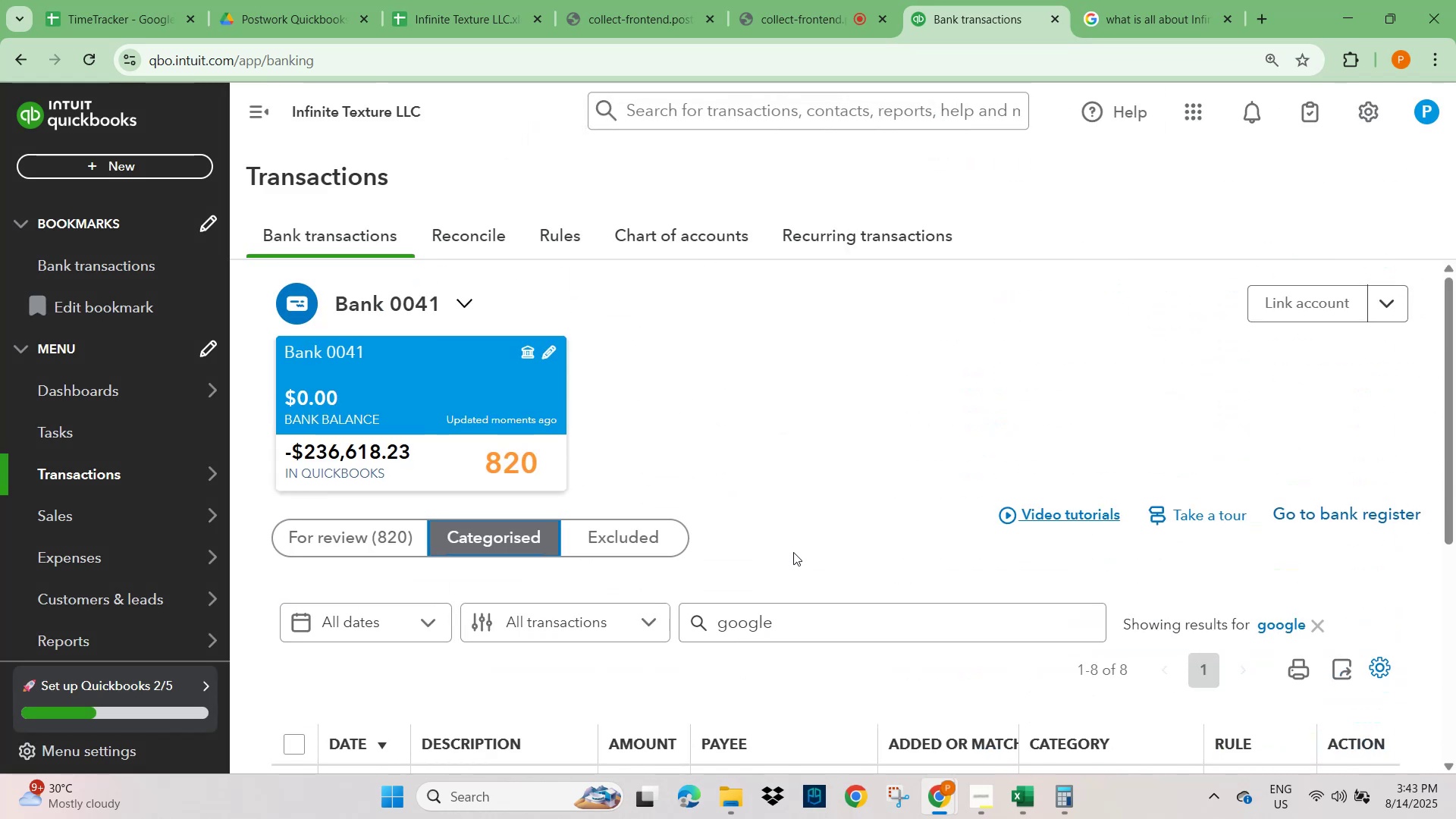 
scroll: coordinate [793, 553], scroll_direction: down, amount: 3.0
 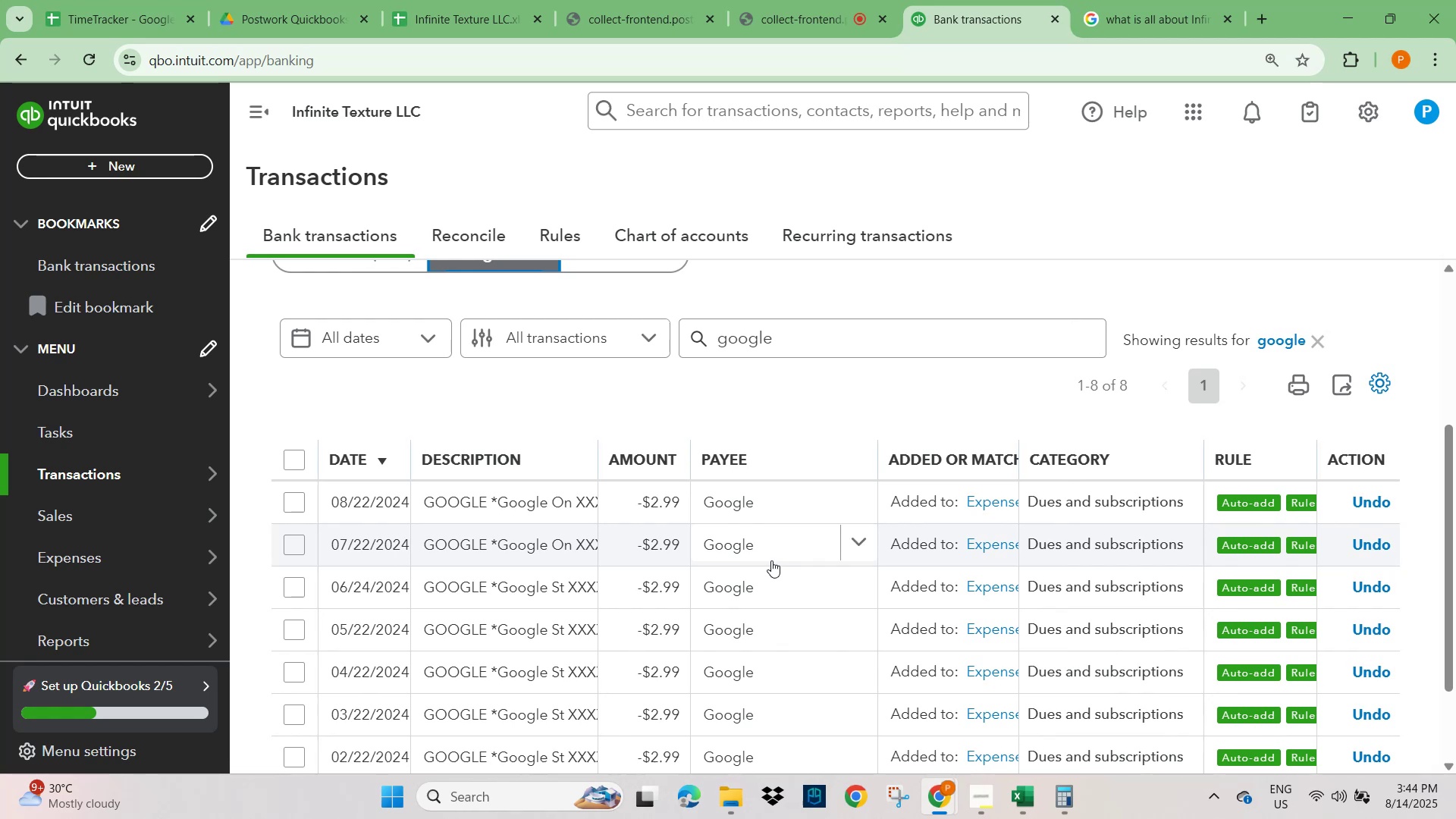 
scroll: coordinate [767, 544], scroll_direction: up, amount: 3.0
 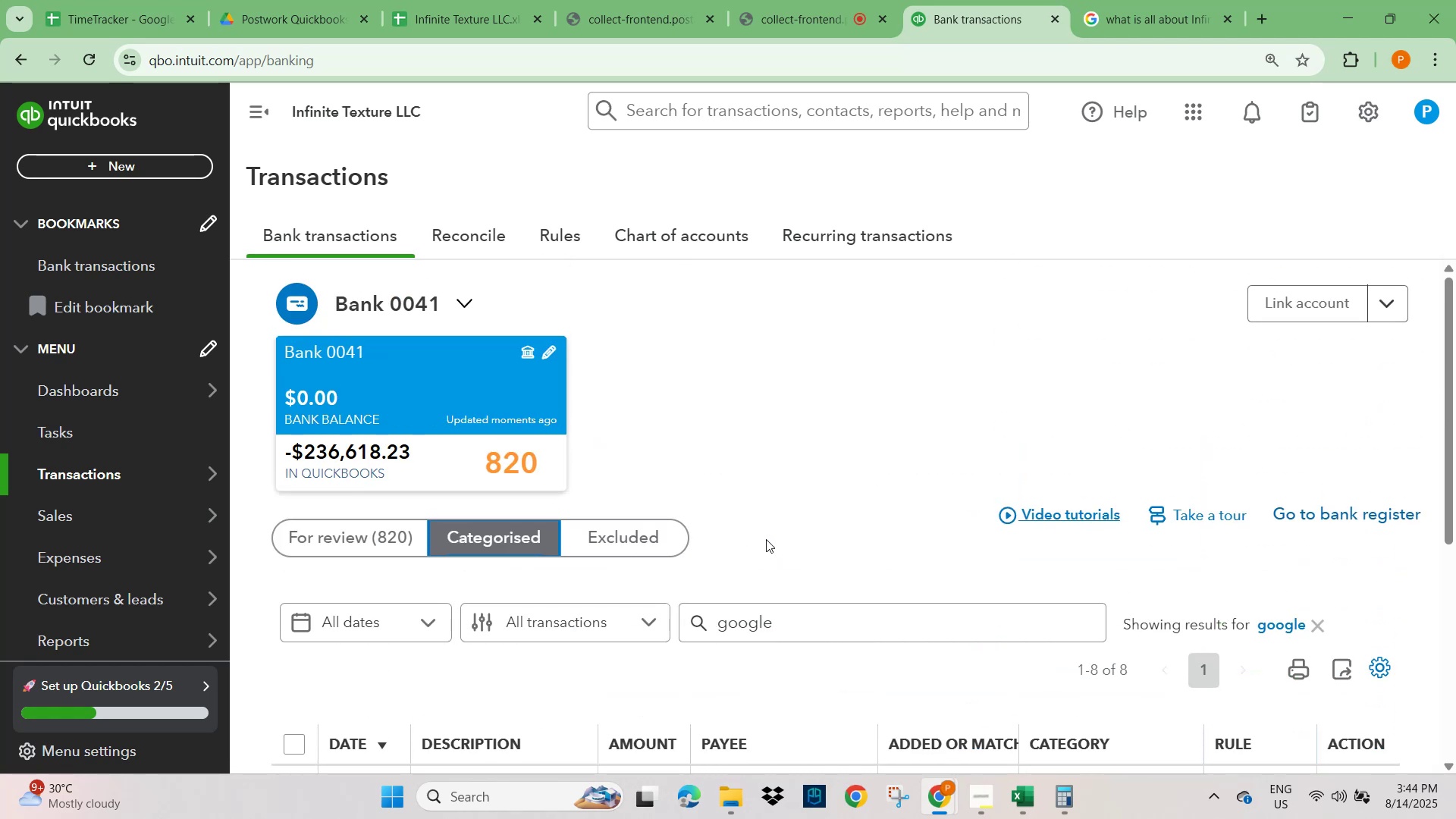 
scroll: coordinate [766, 539], scroll_direction: down, amount: 5.0
 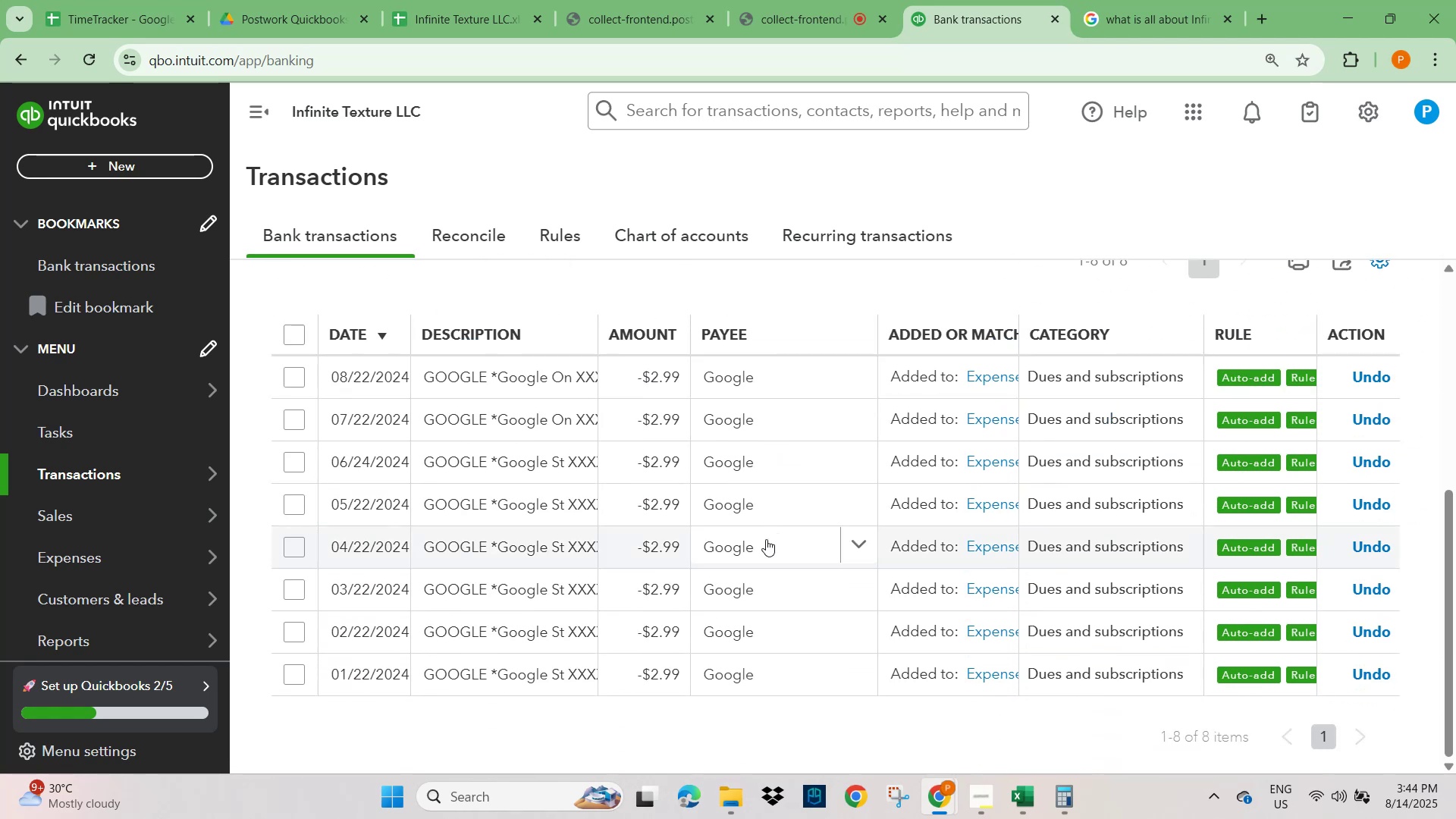 
scroll: coordinate [766, 539], scroll_direction: up, amount: 1.0
 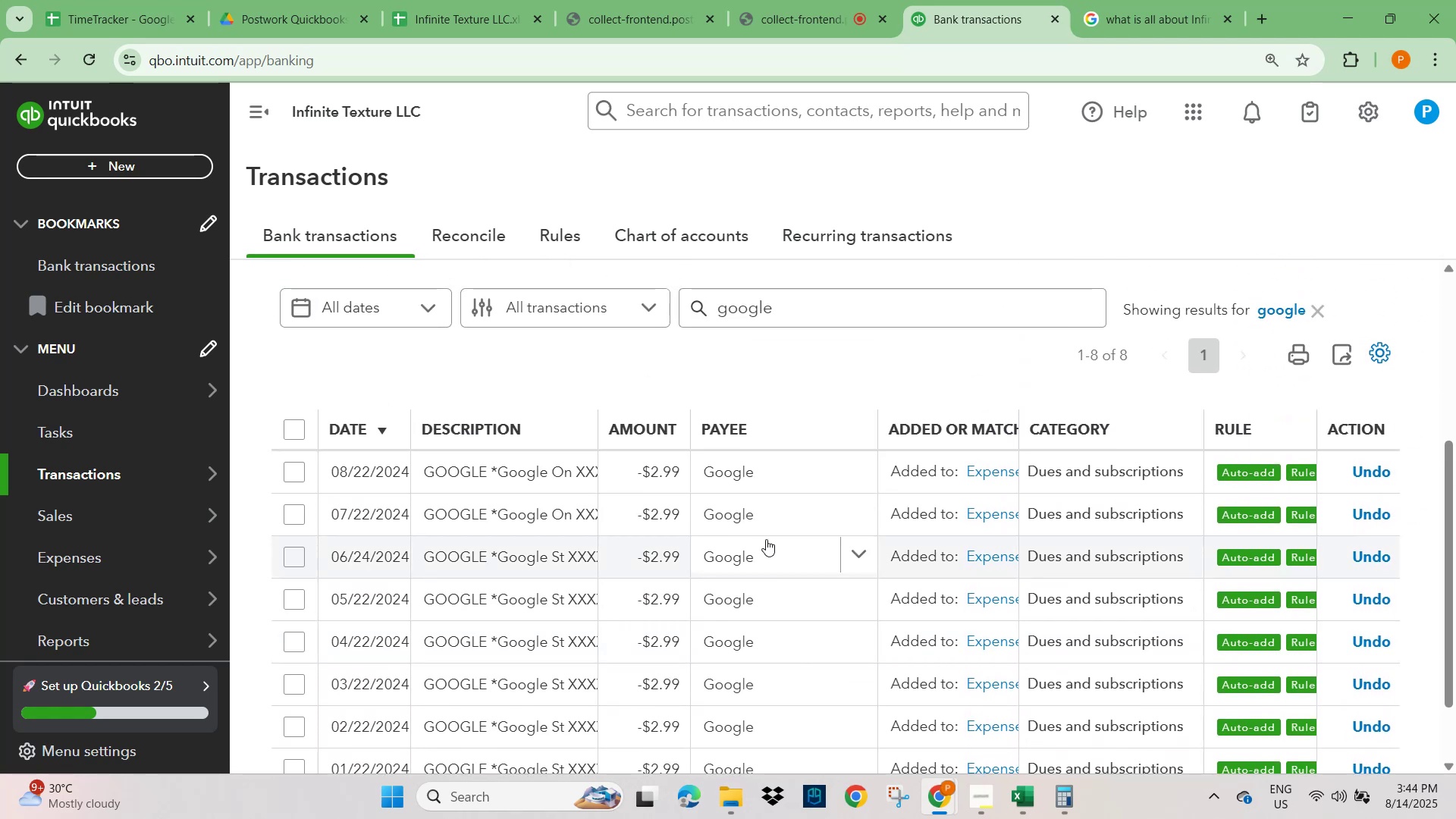 
wait(5.86)
 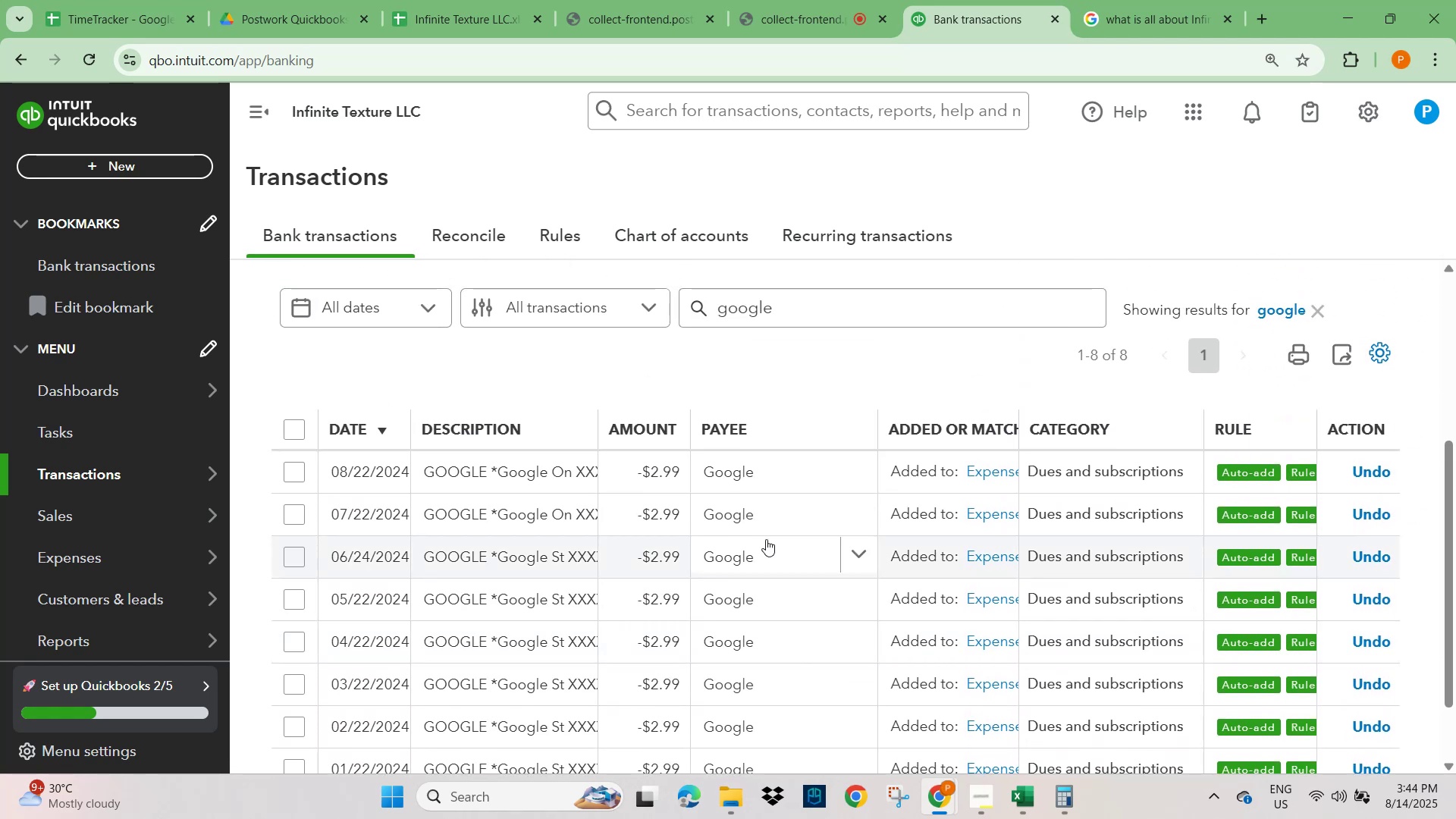 
scroll: coordinate [766, 539], scroll_direction: up, amount: 2.0
 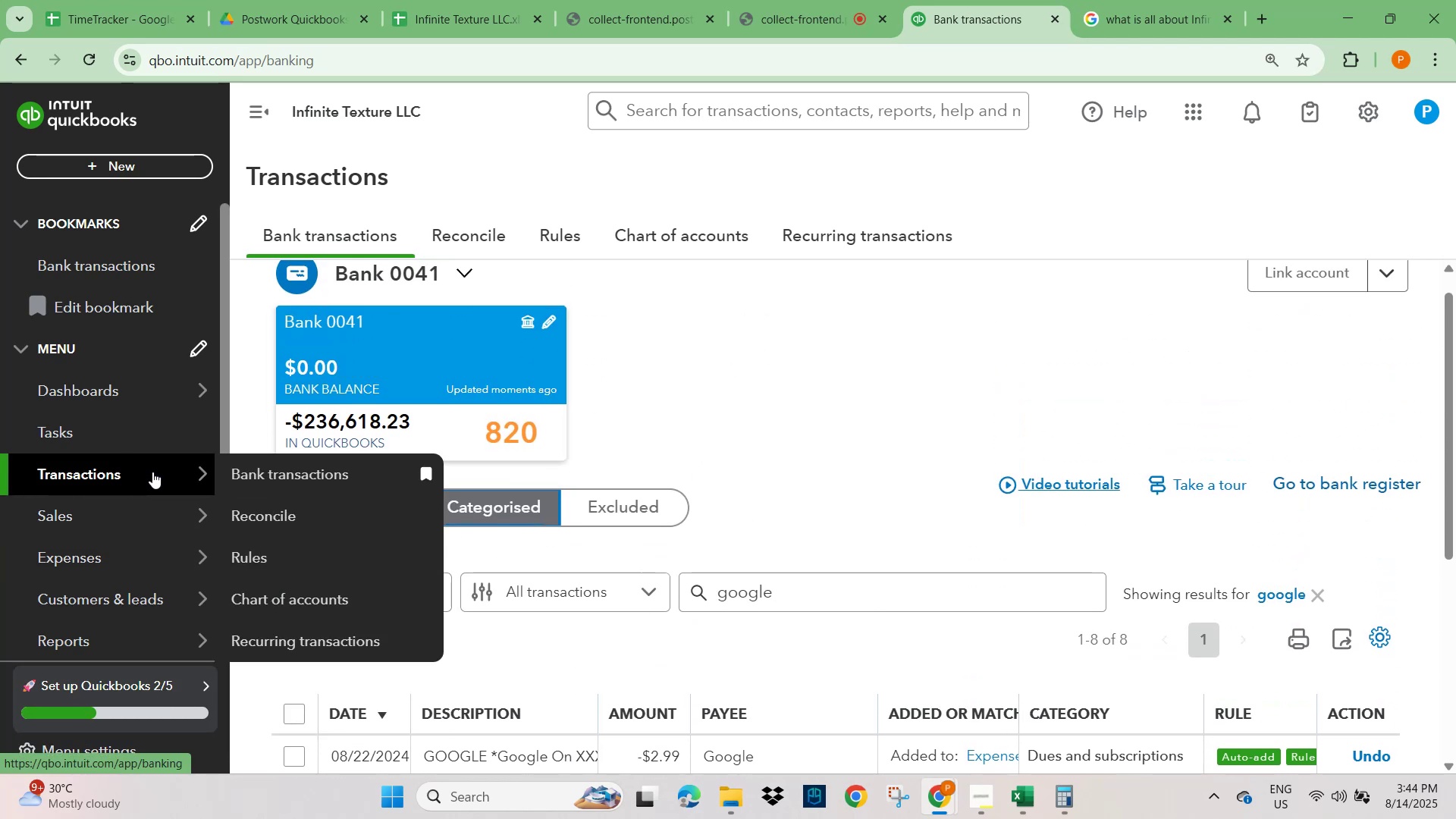 
wait(11.49)
 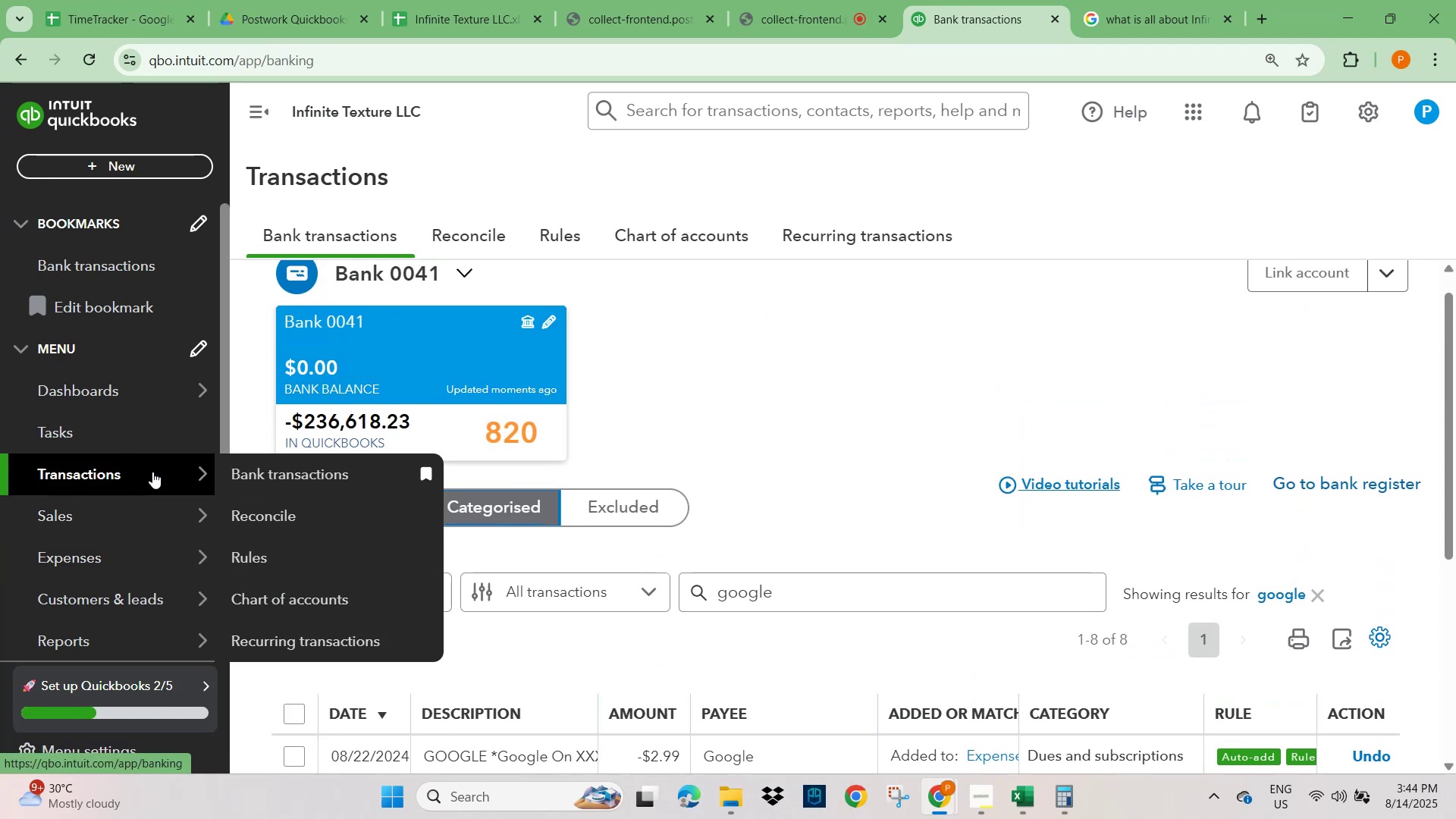 
scroll: coordinate [1293, 609], scroll_direction: down, amount: 1.0
 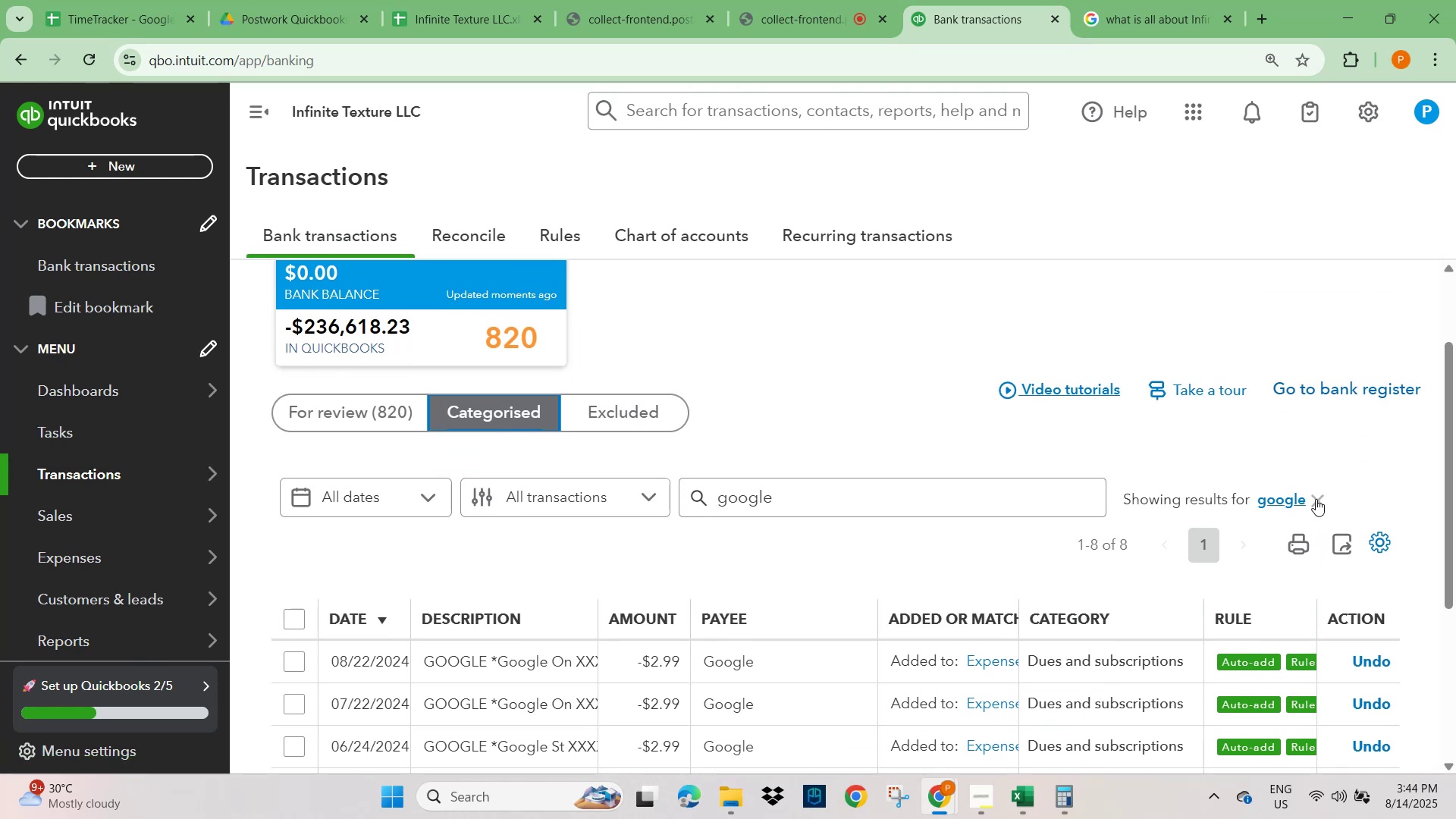 
left_click([1316, 499])
 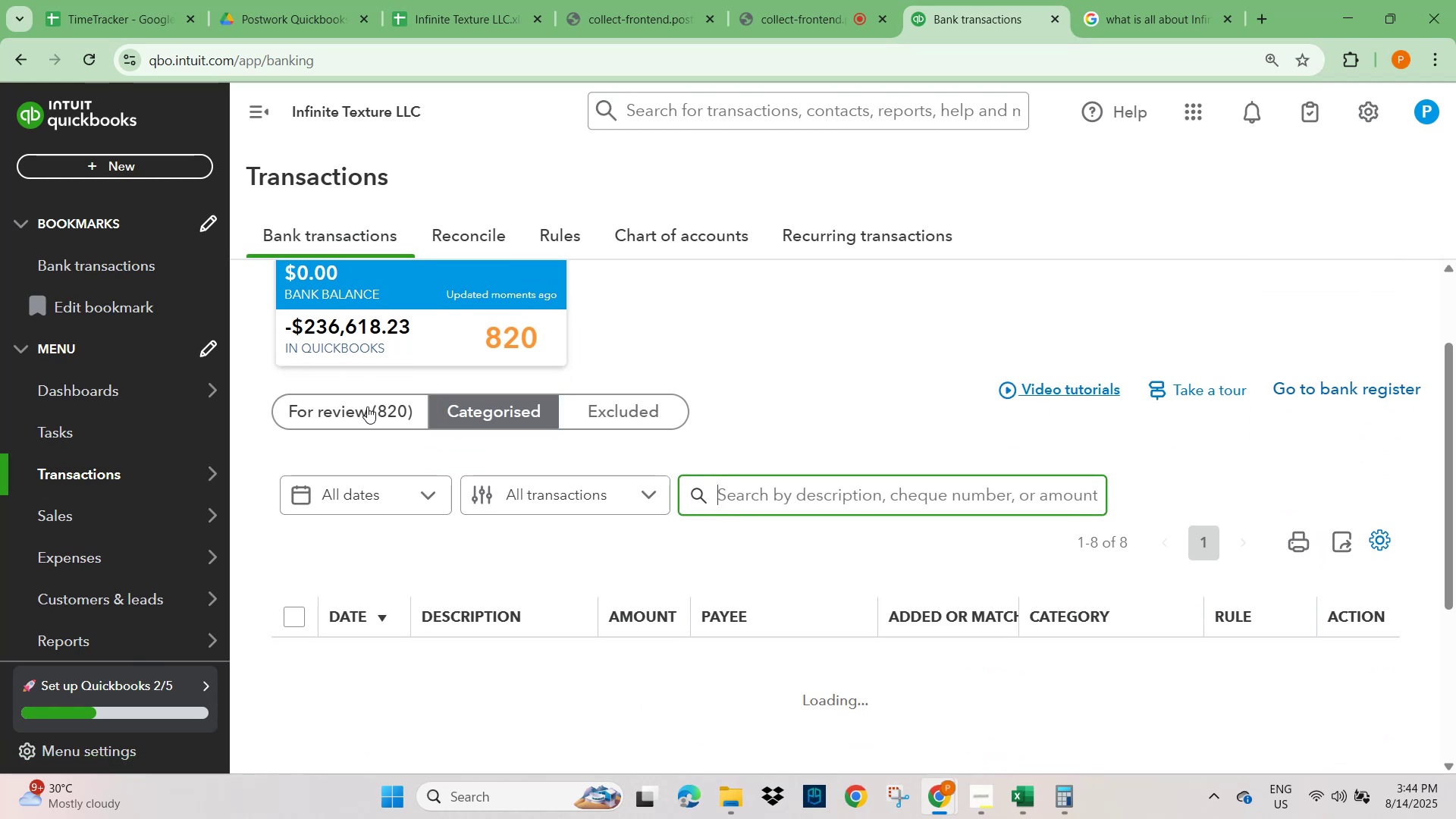 
left_click([332, 417])
 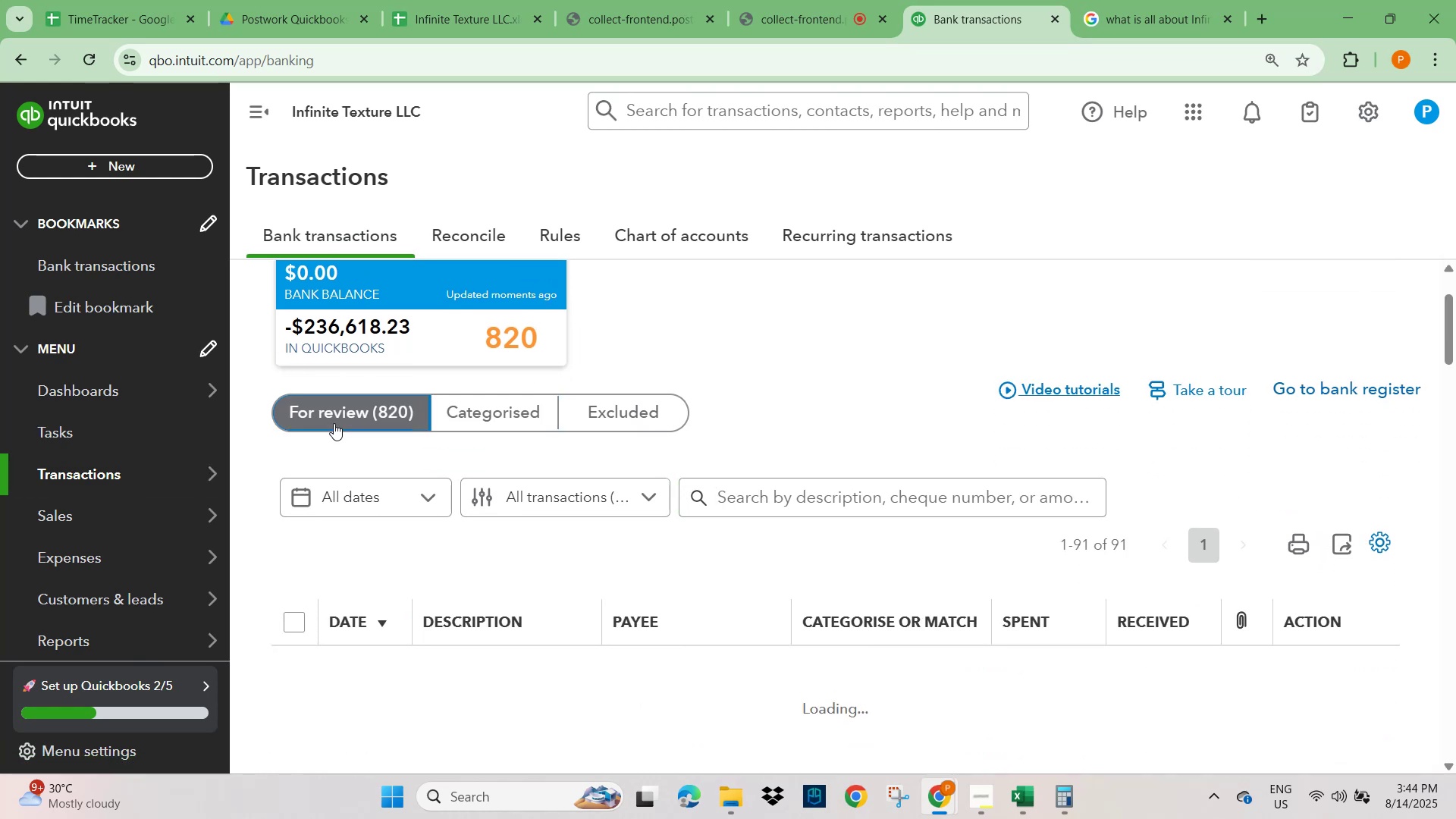 
scroll: coordinate [350, 422], scroll_direction: up, amount: 3.0
 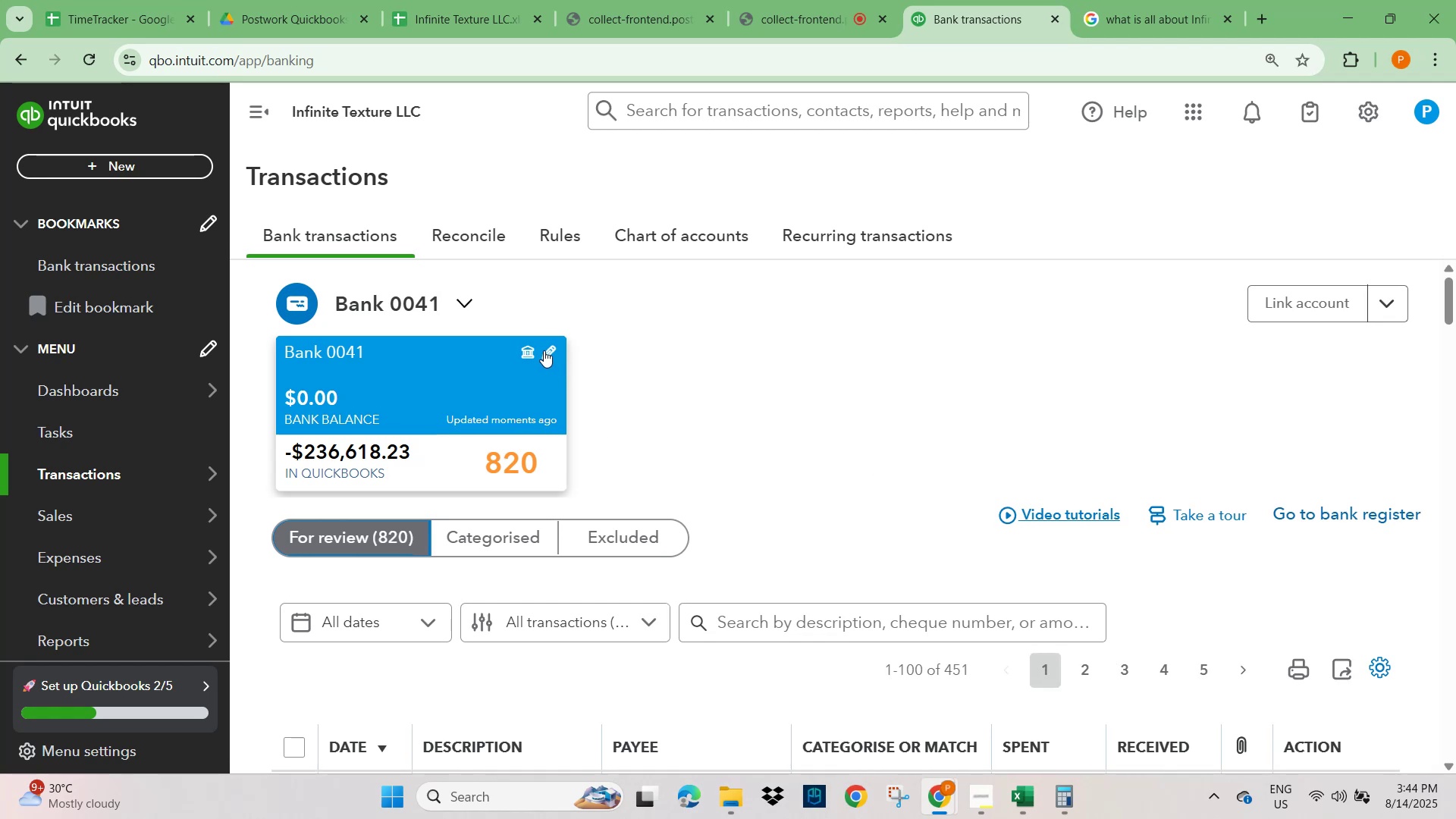 
wait(6.94)
 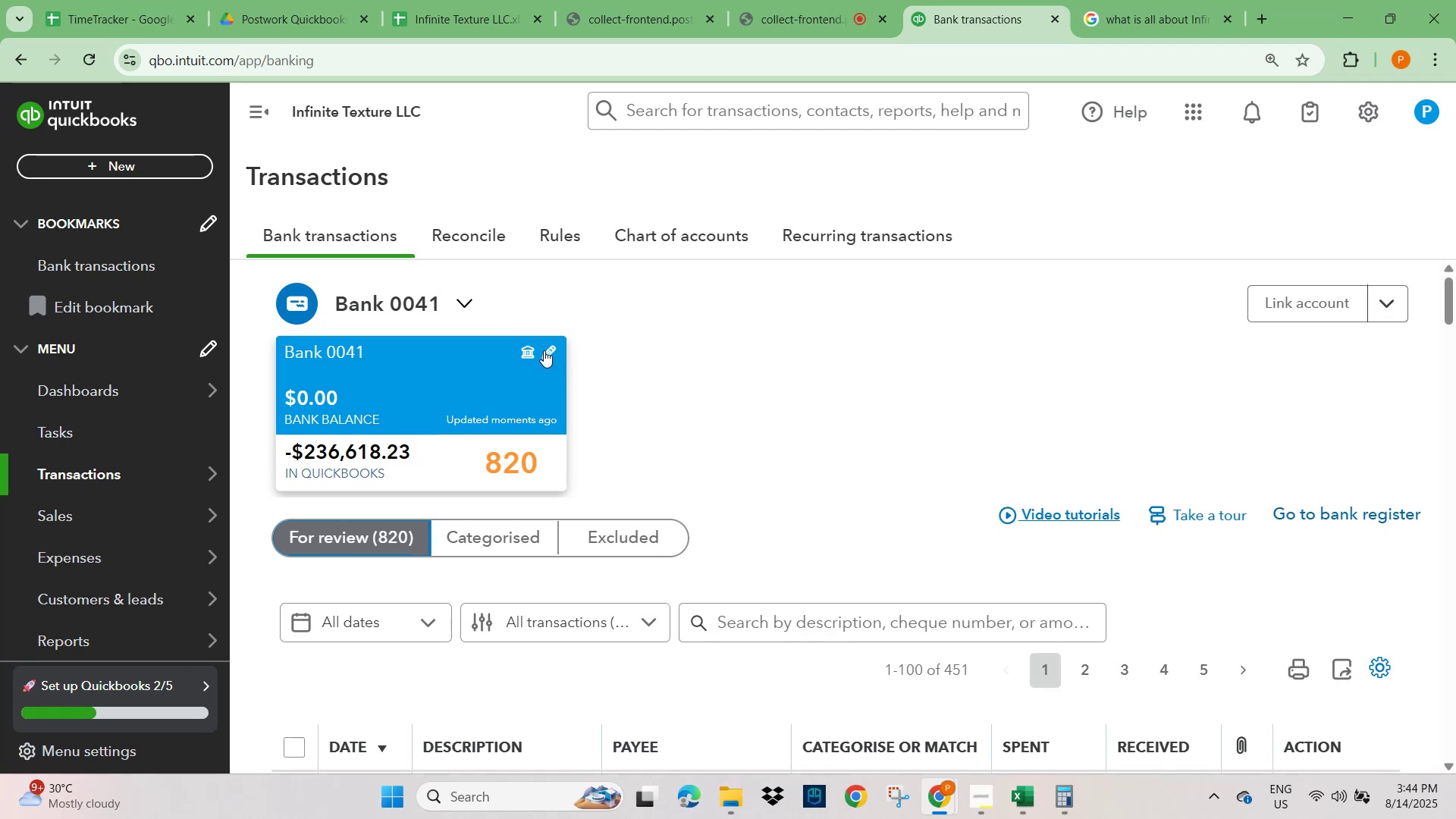 
left_click([1348, 517])
 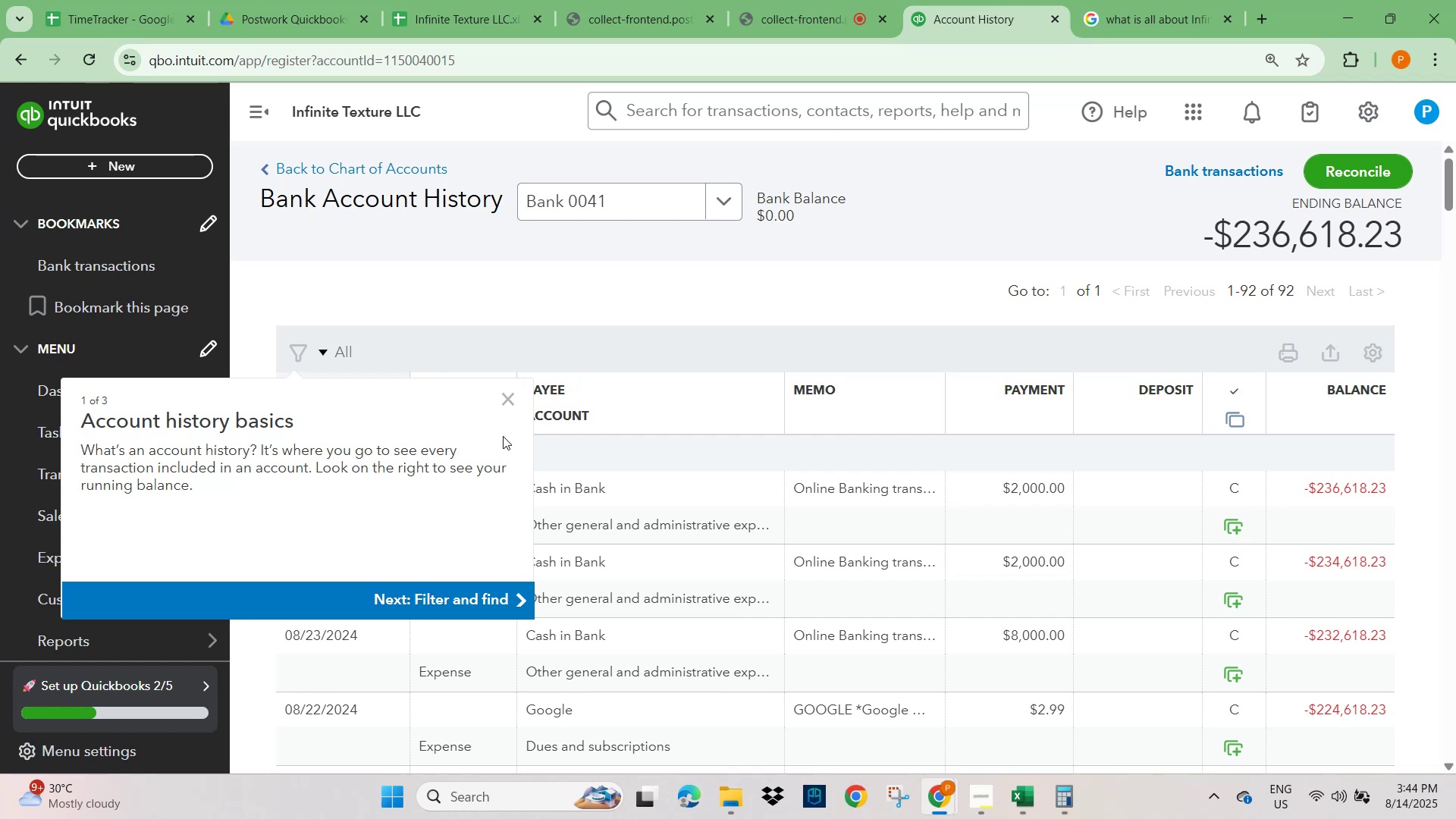 
wait(5.07)
 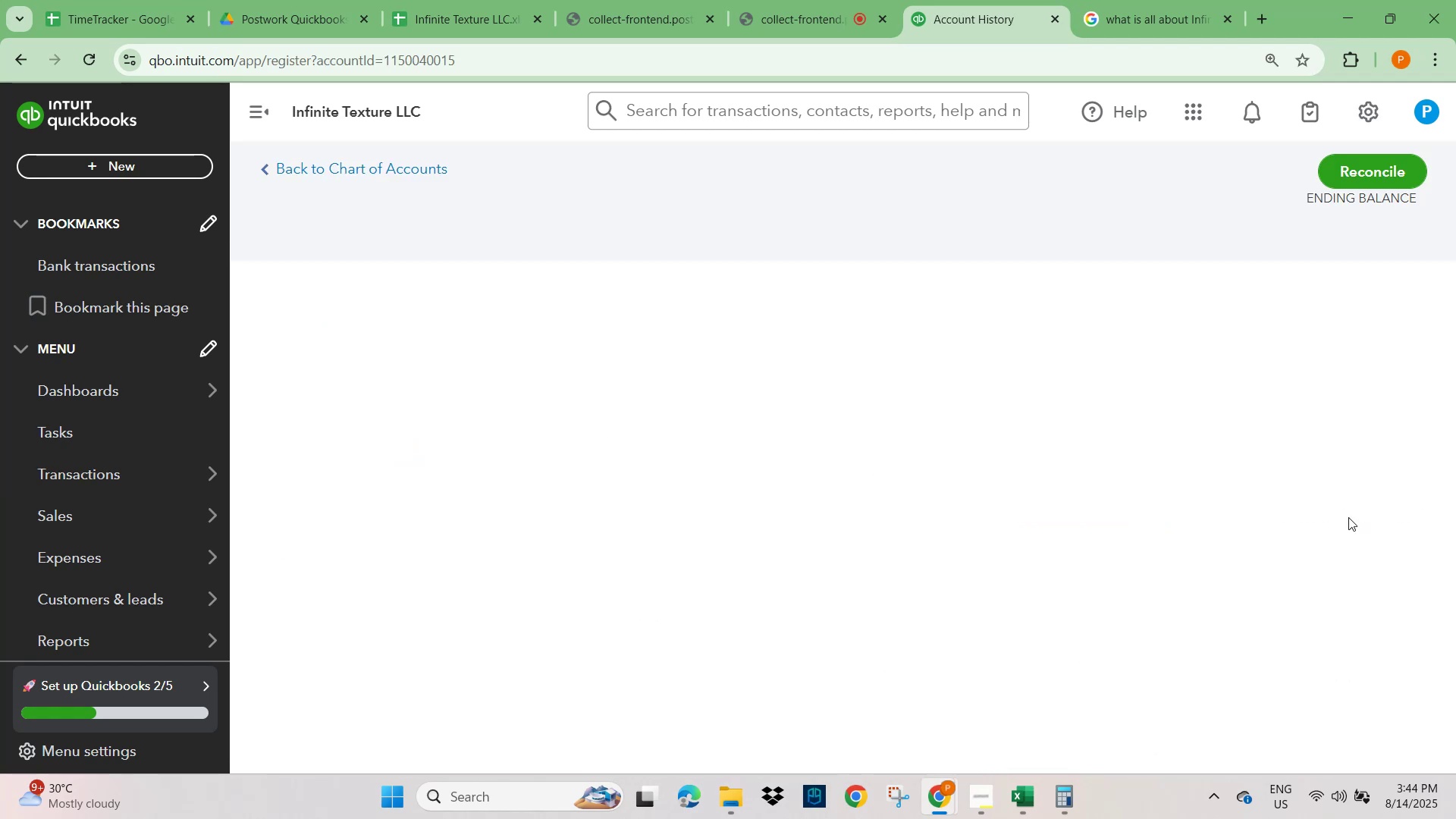 
left_click([507, 398])
 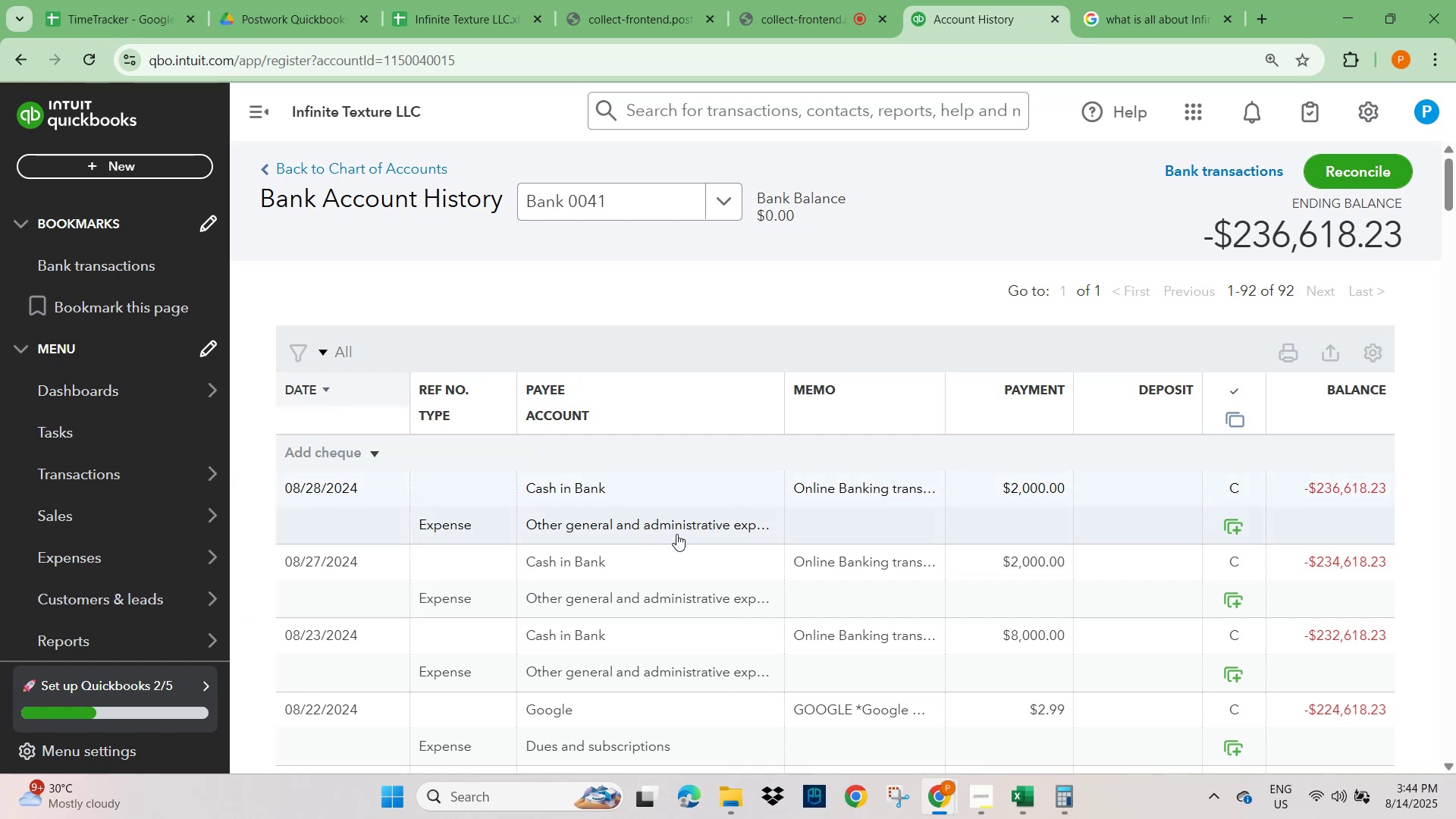 
scroll: coordinate [679, 548], scroll_direction: down, amount: 12.0
 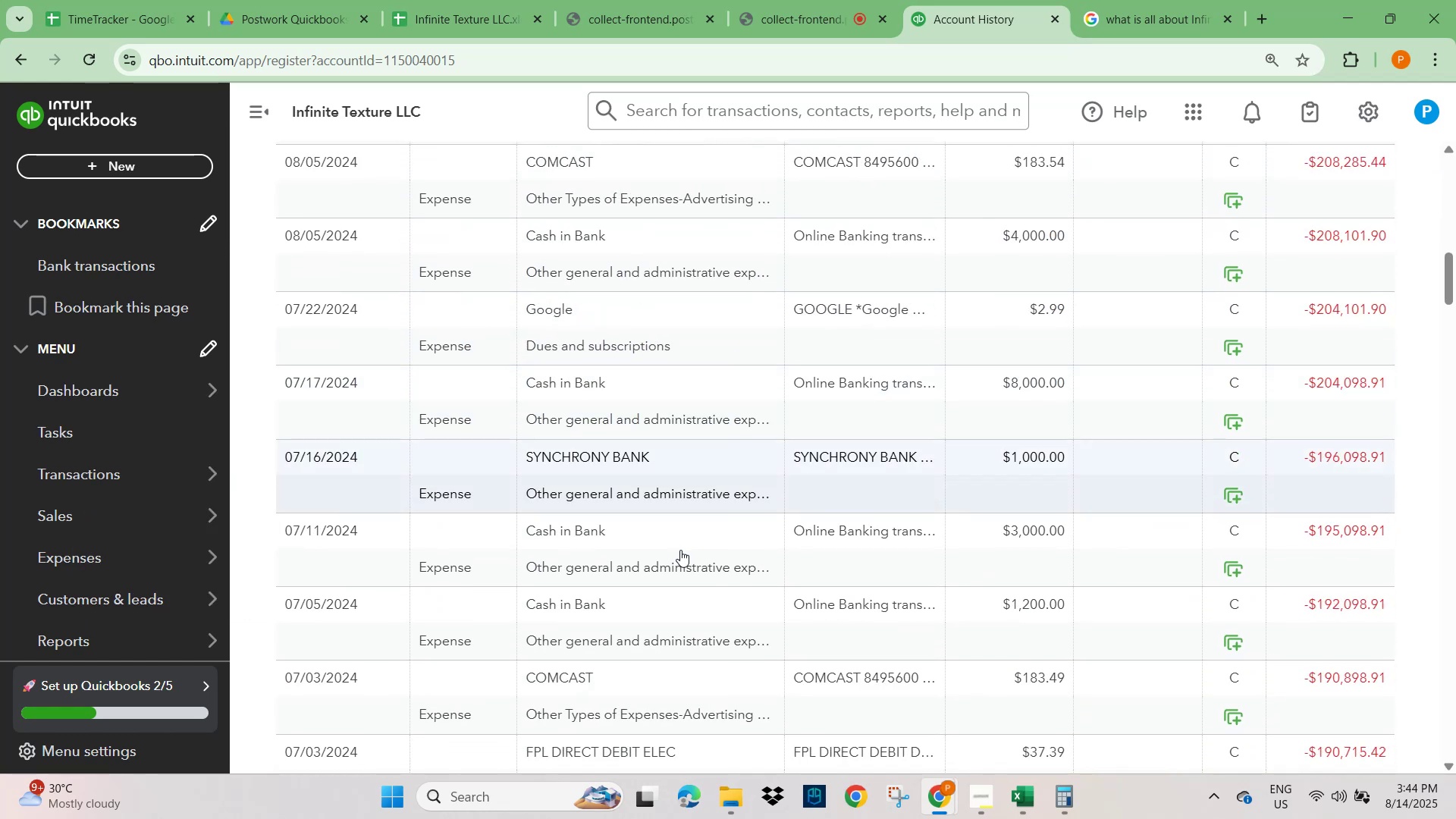 
scroll: coordinate [682, 550], scroll_direction: up, amount: 13.0
 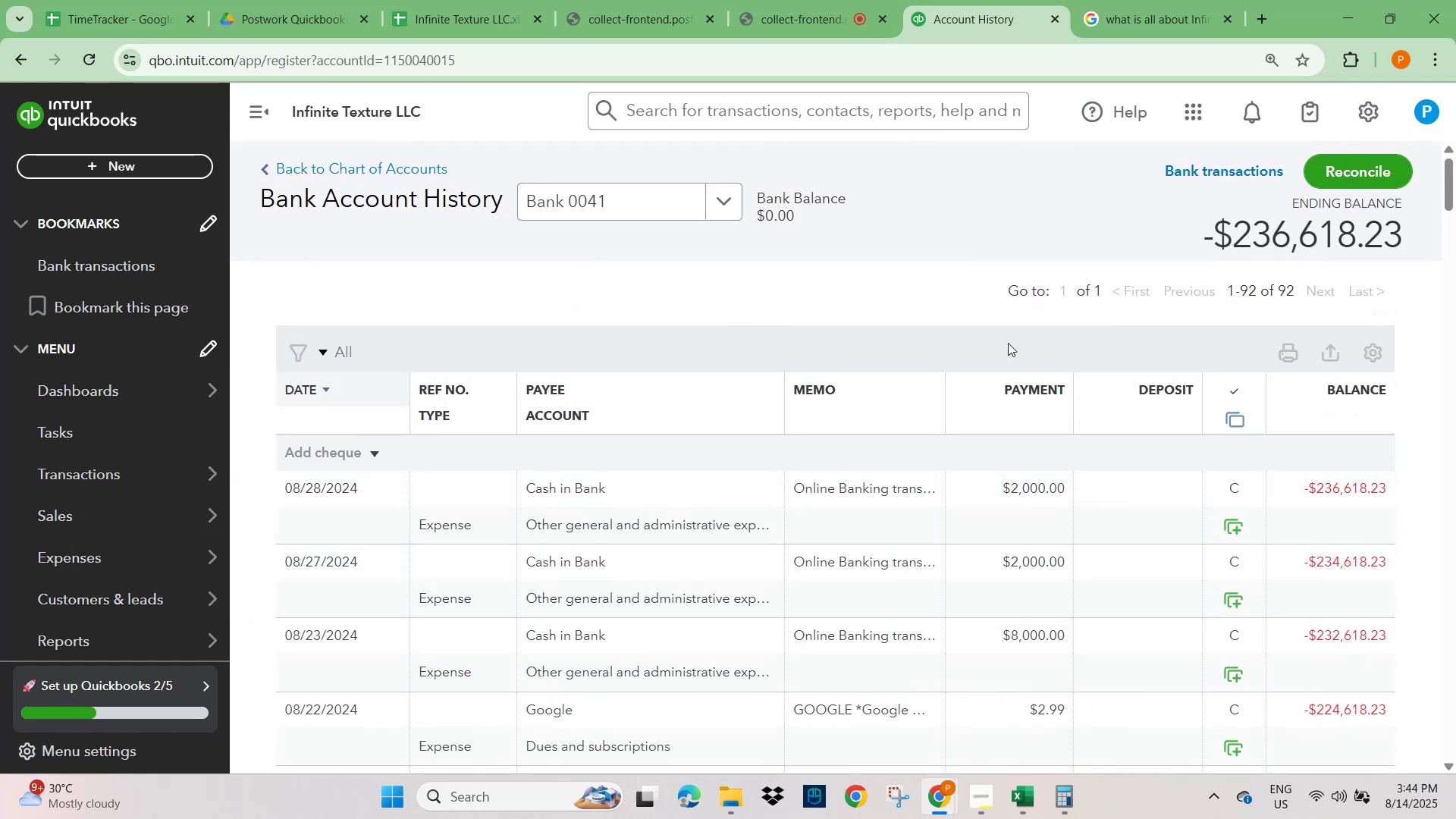 
wait(7.35)
 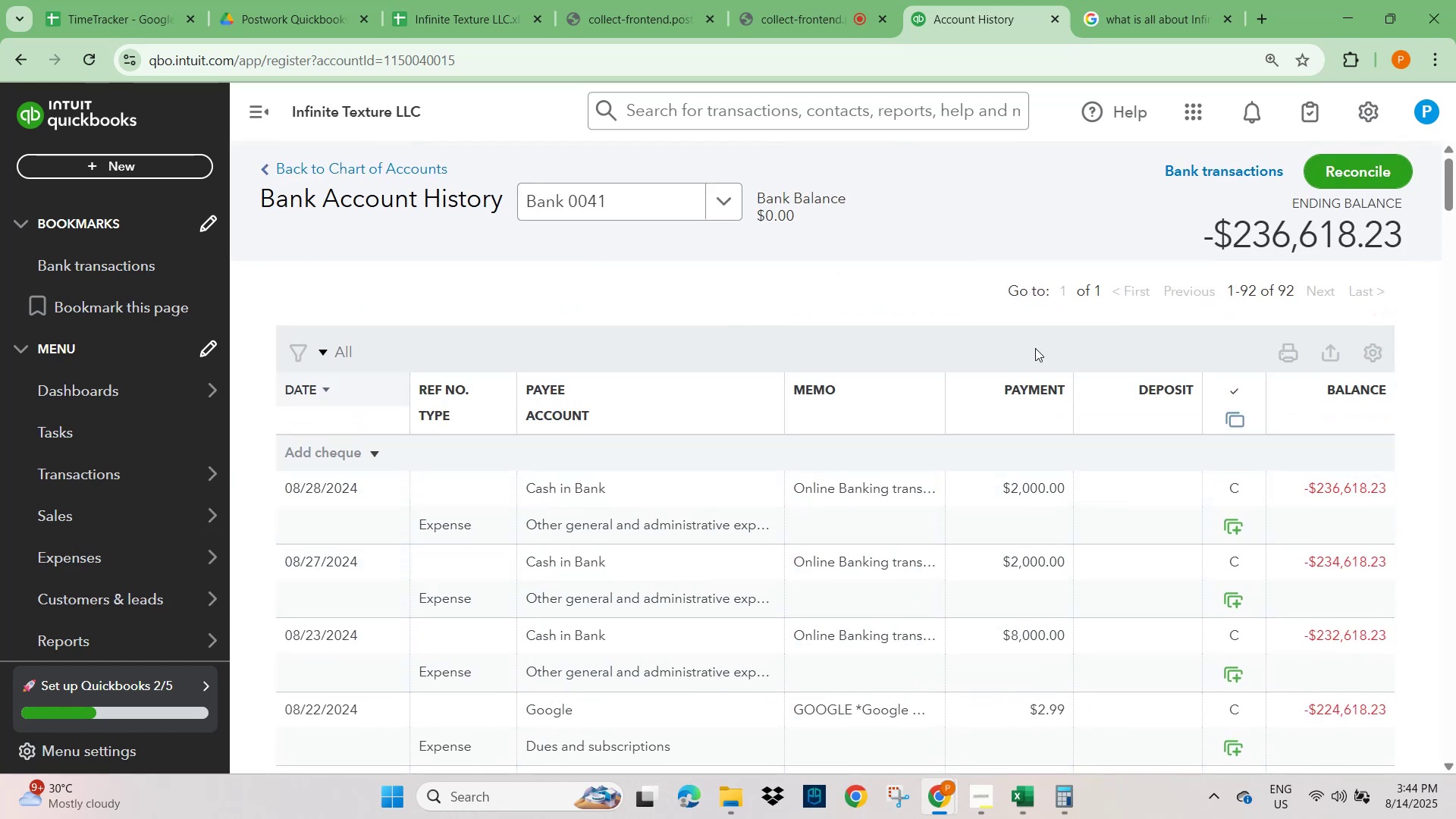 
left_click([322, 354])
 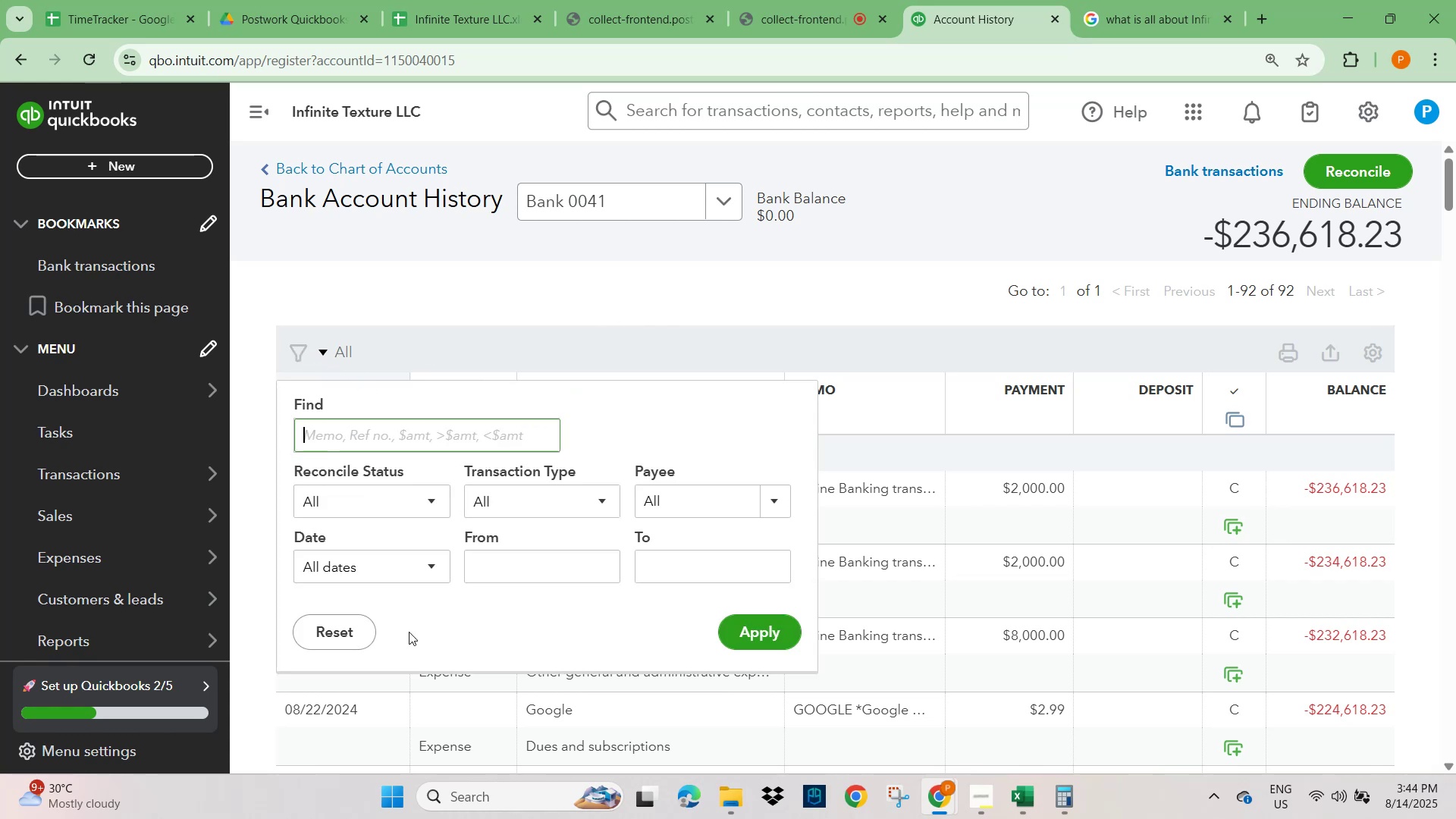 
wait(5.15)
 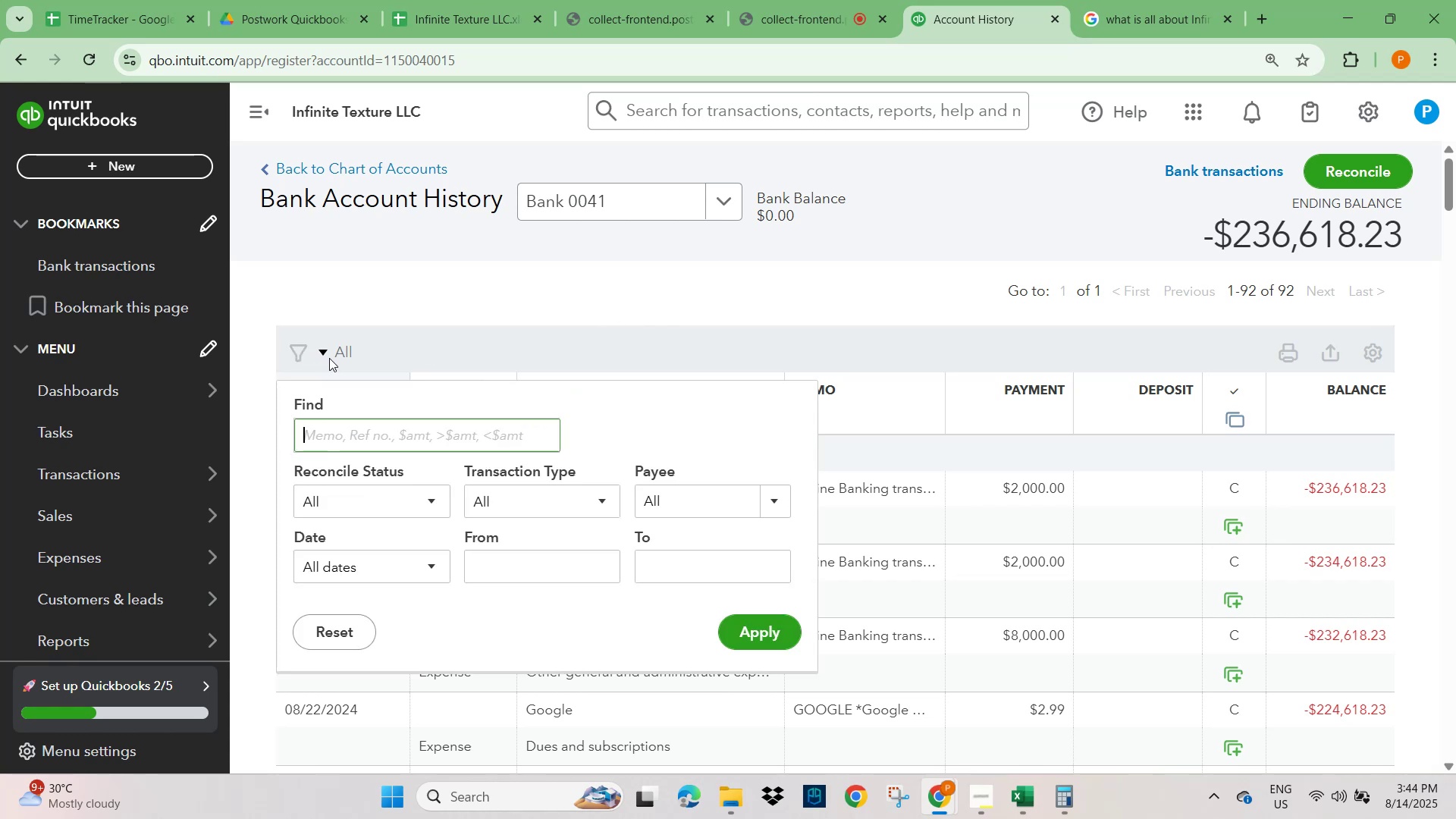 
left_click([339, 632])
 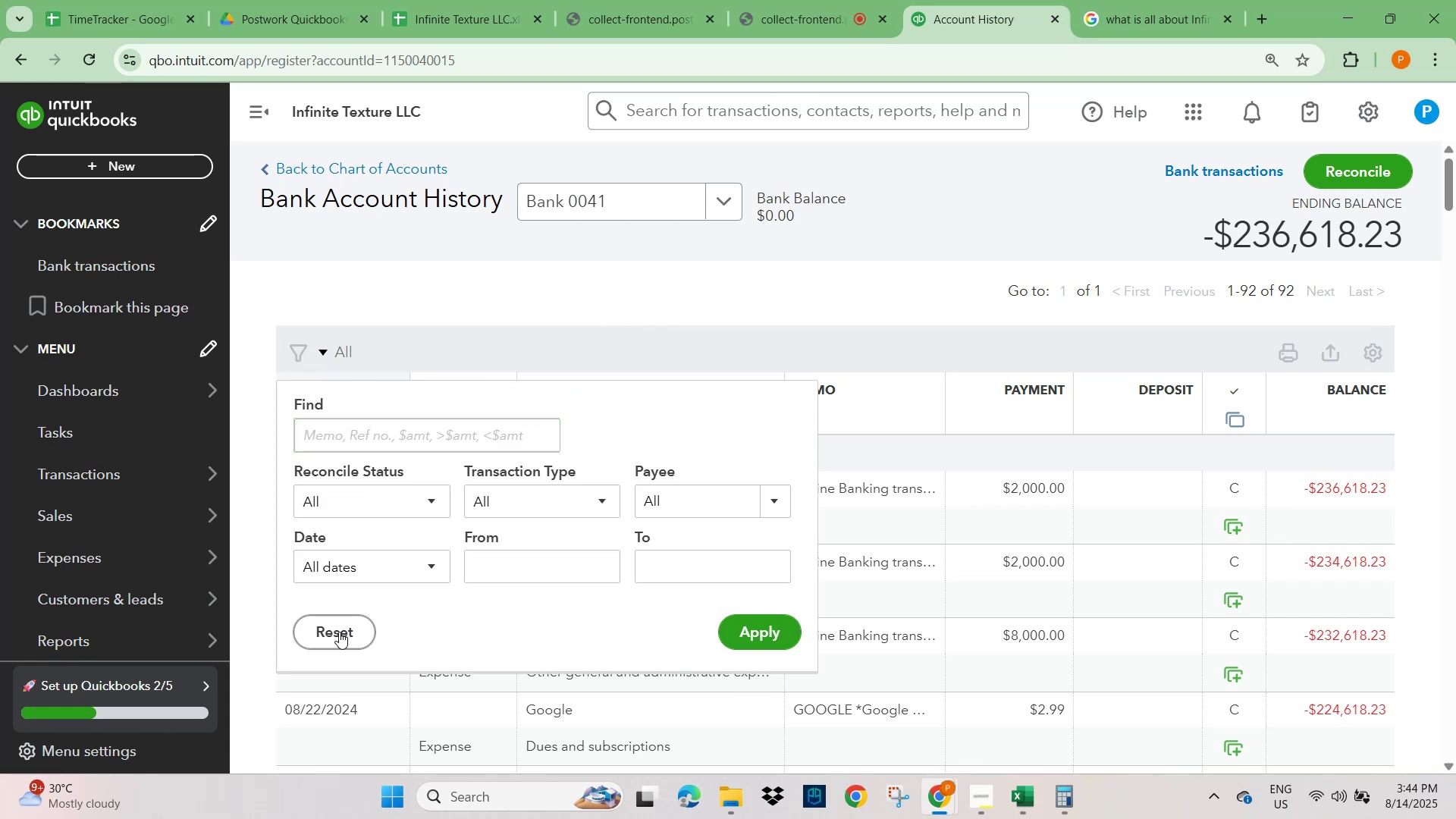 
left_click([339, 632])
 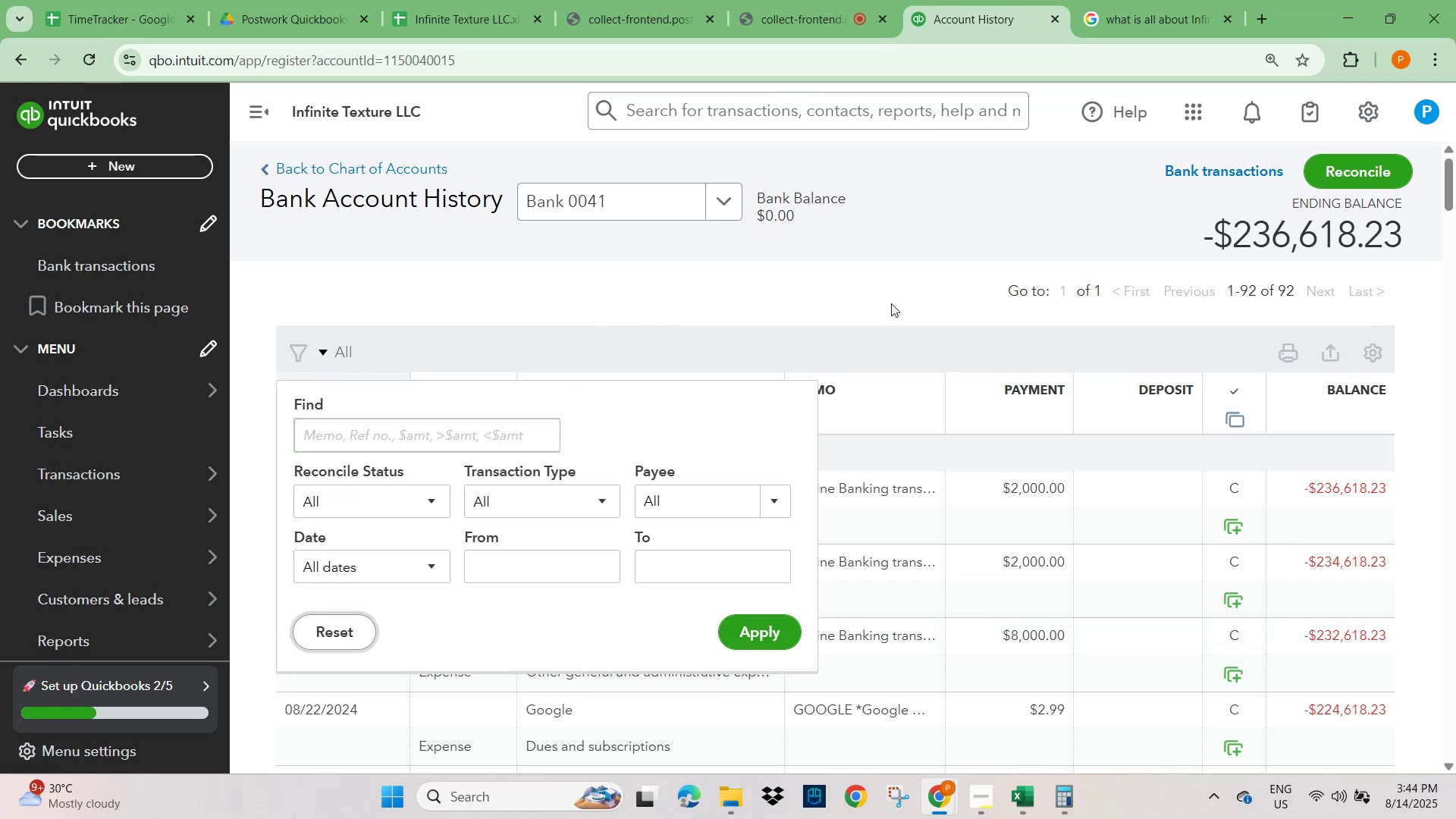 
left_click([881, 282])
 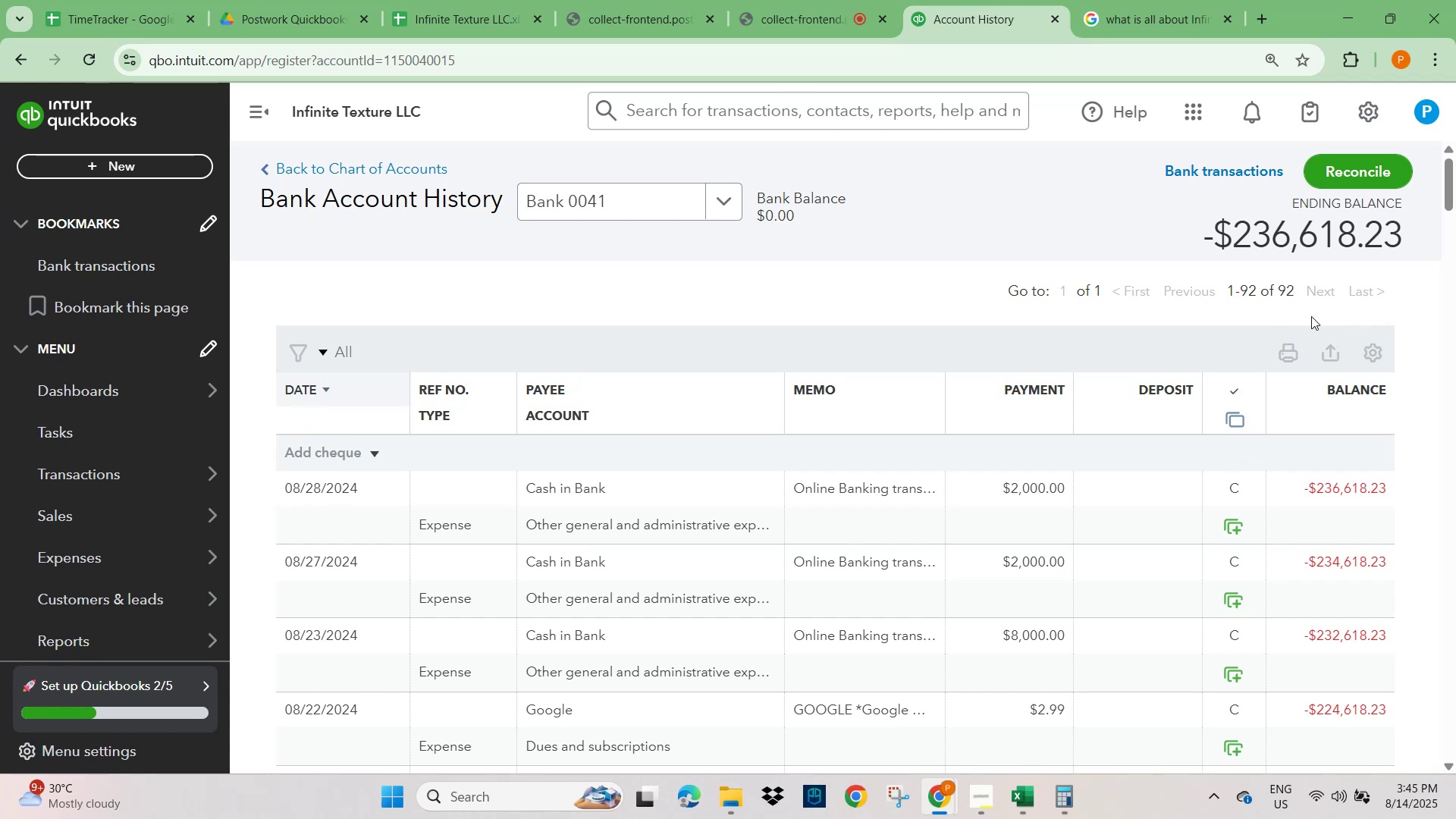 
left_click([706, 198])
 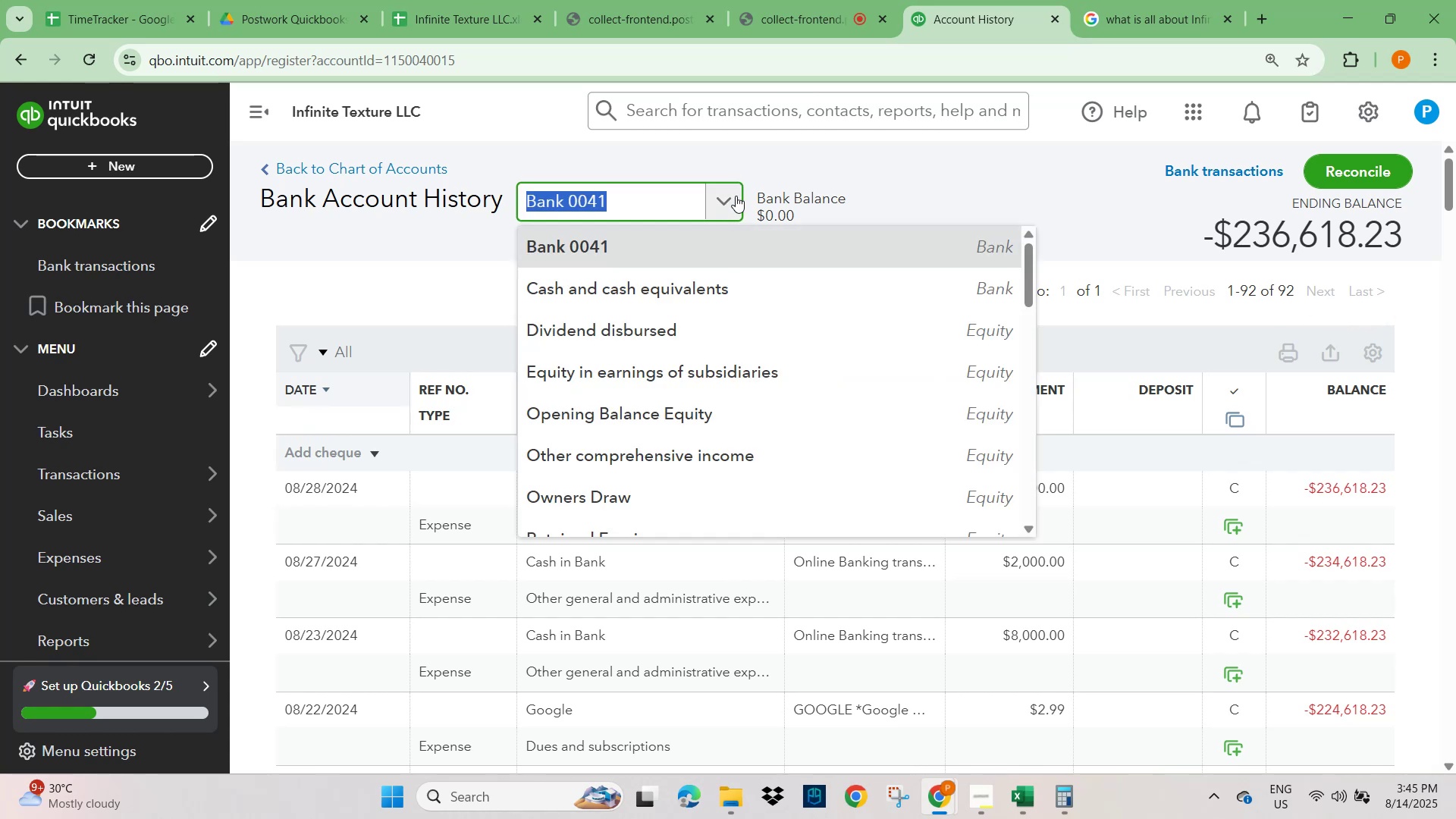 
left_click([987, 187])
 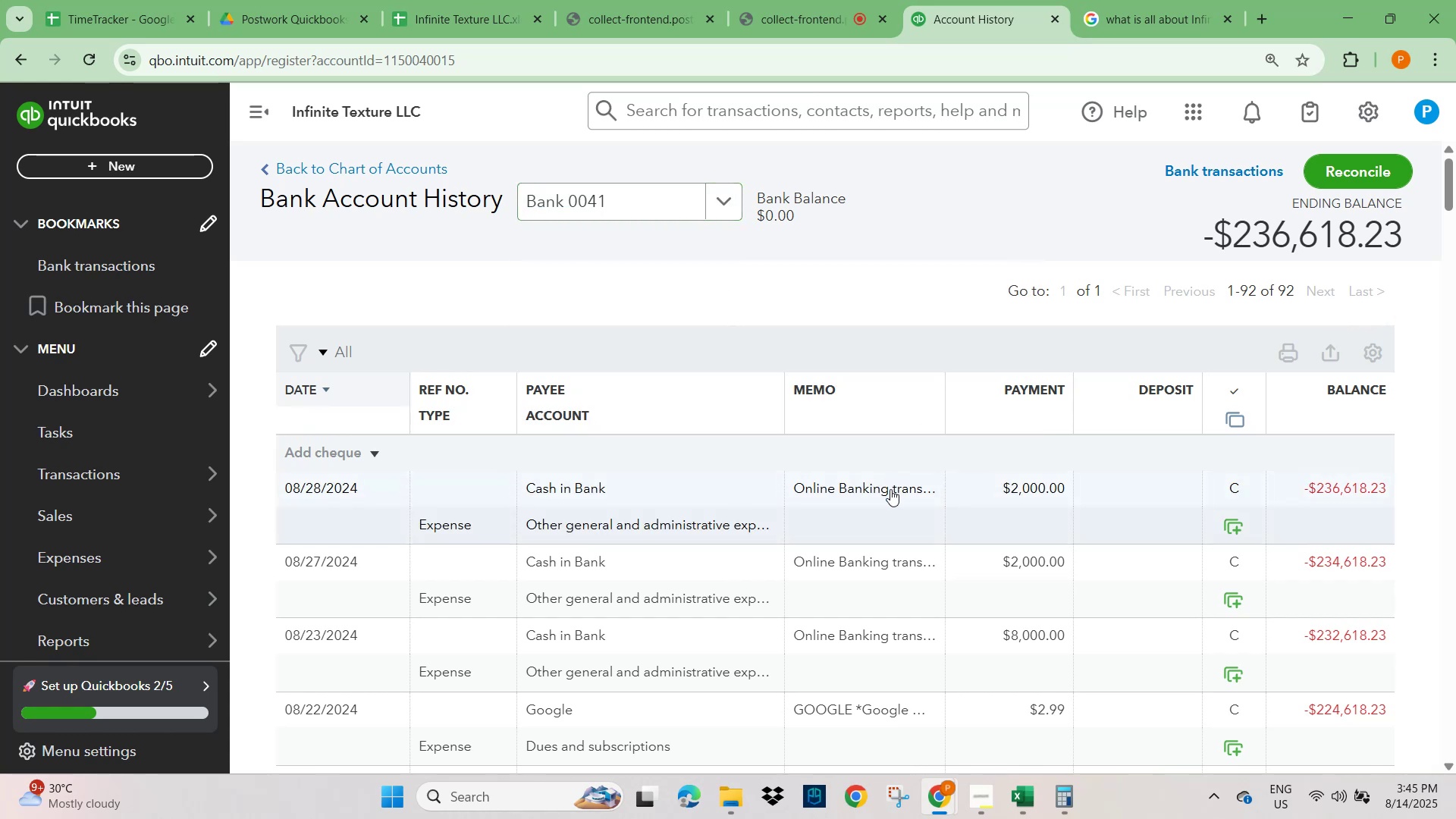 
scroll: coordinate [880, 487], scroll_direction: down, amount: 78.0
 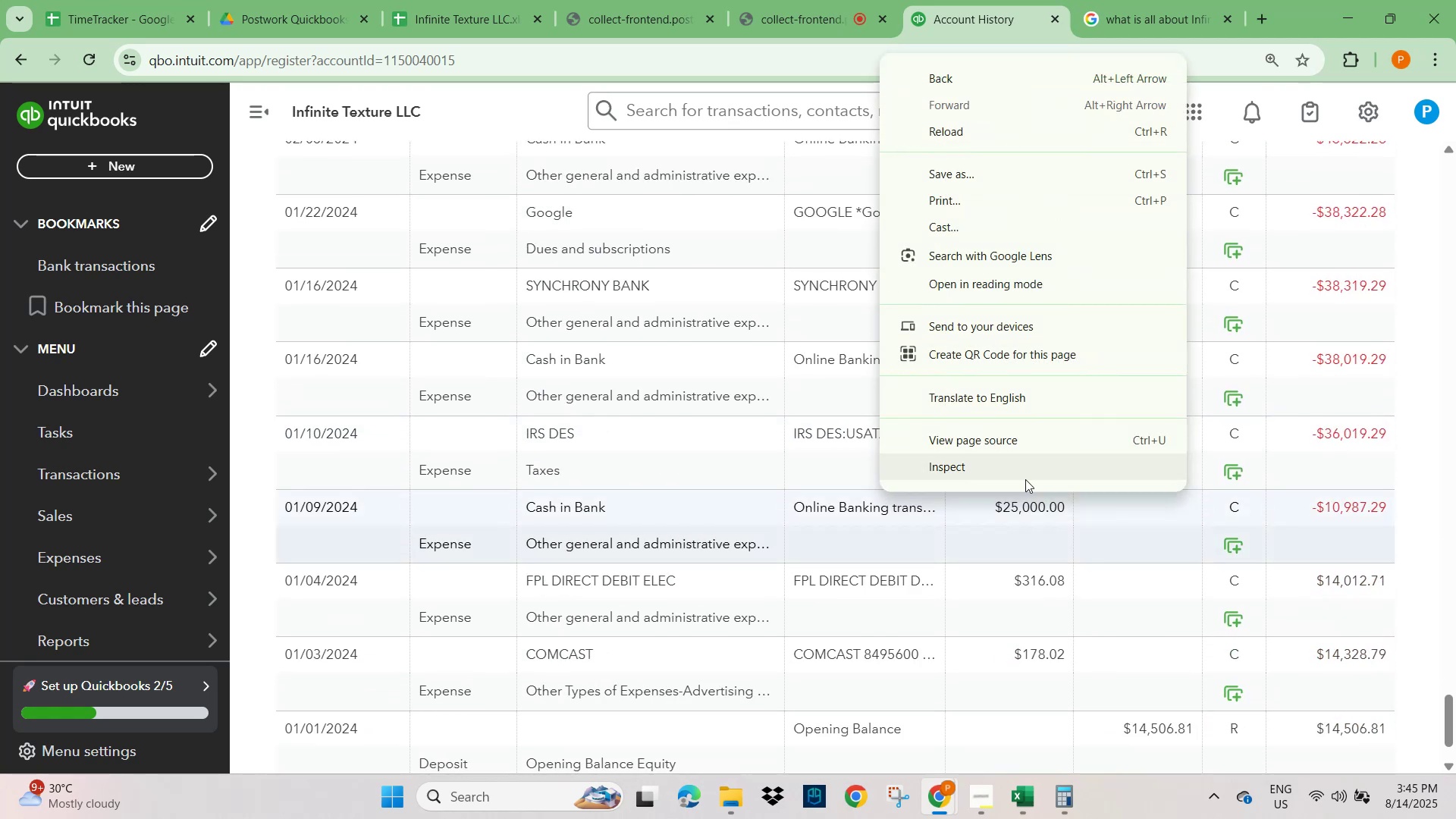 
right_click([880, 491])
 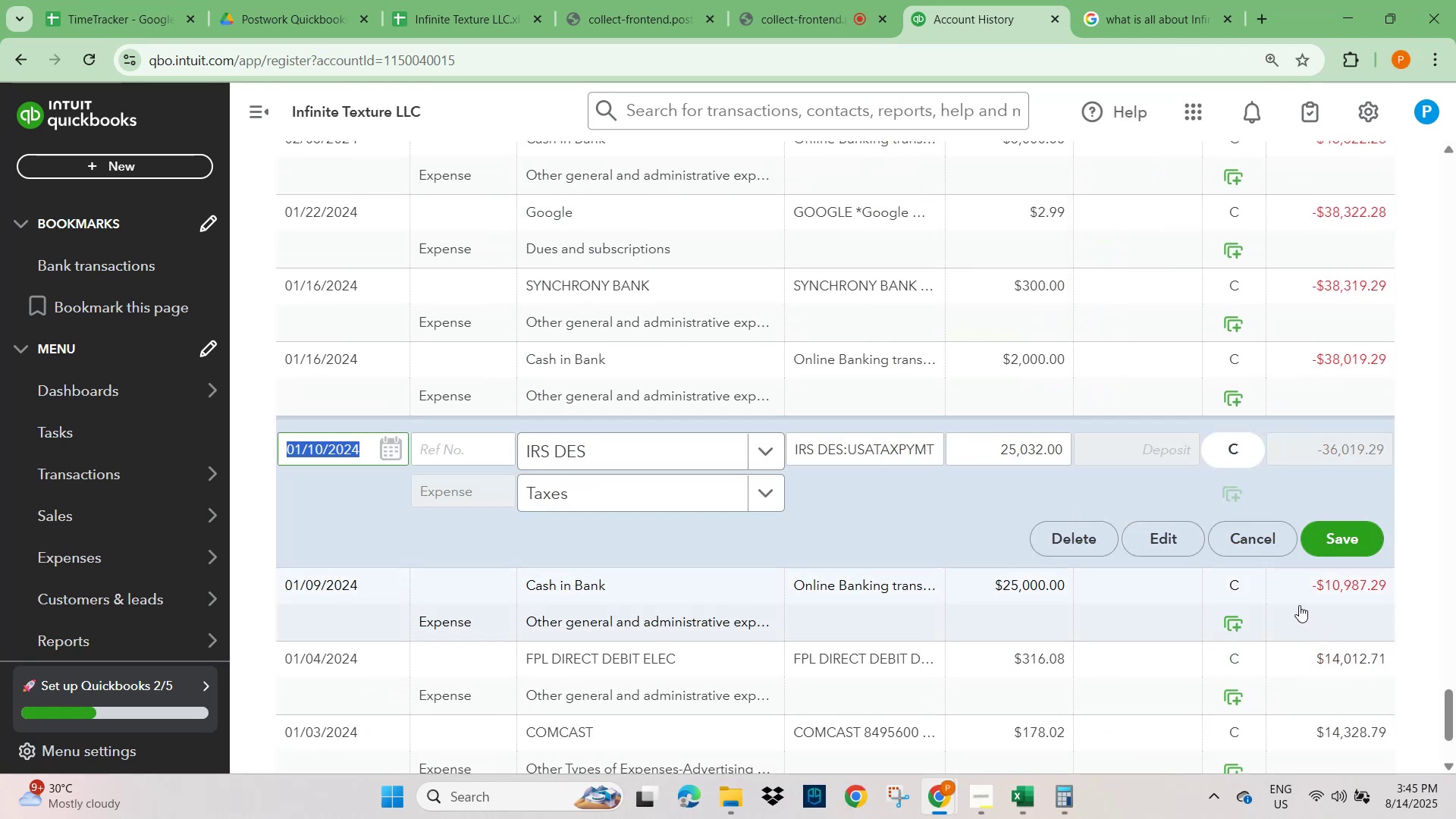 
wait(5.57)
 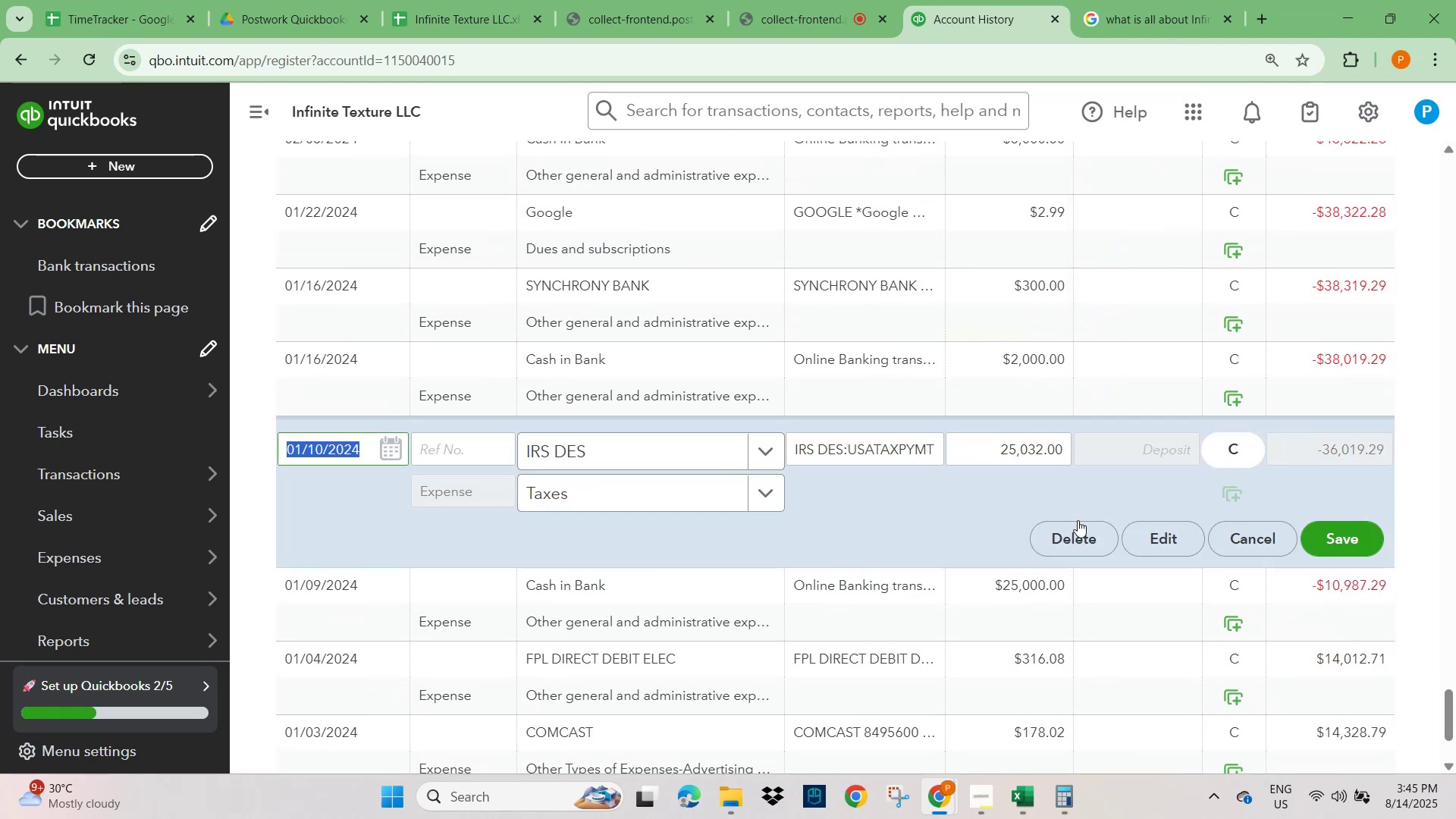 
scroll: coordinate [1351, 407], scroll_direction: up, amount: 76.0
 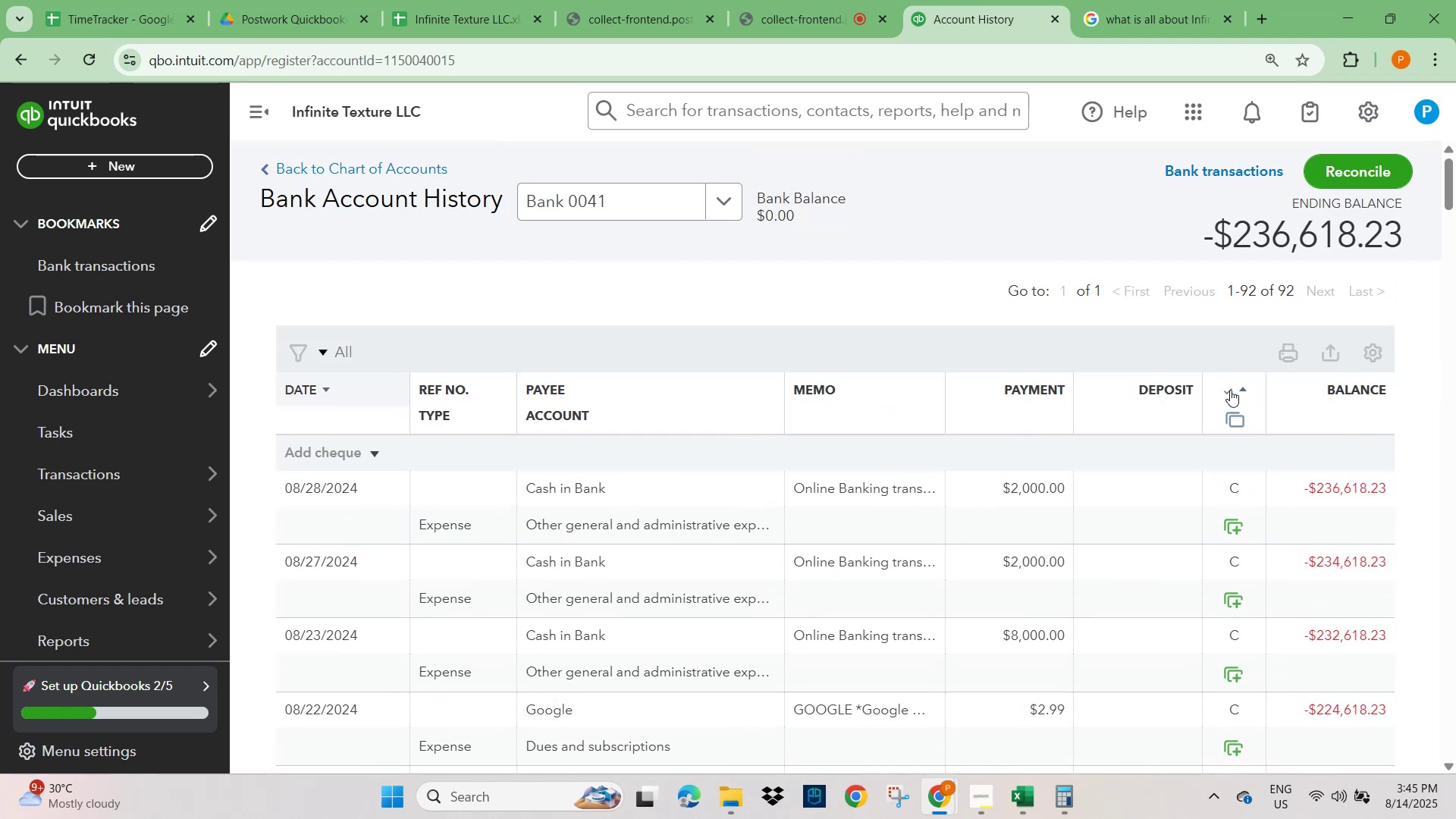 
wait(7.36)
 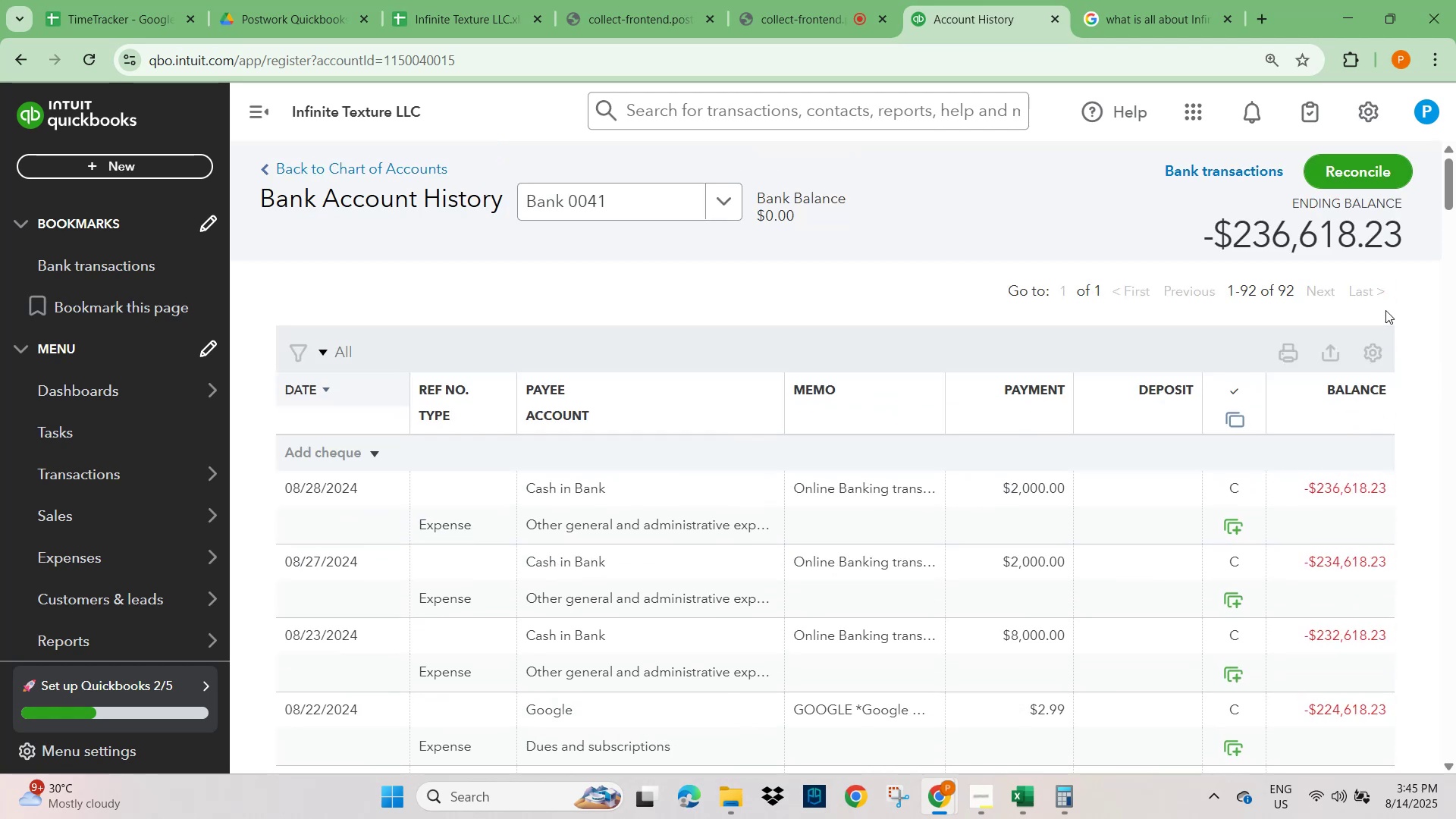 
left_click([1061, 391])
 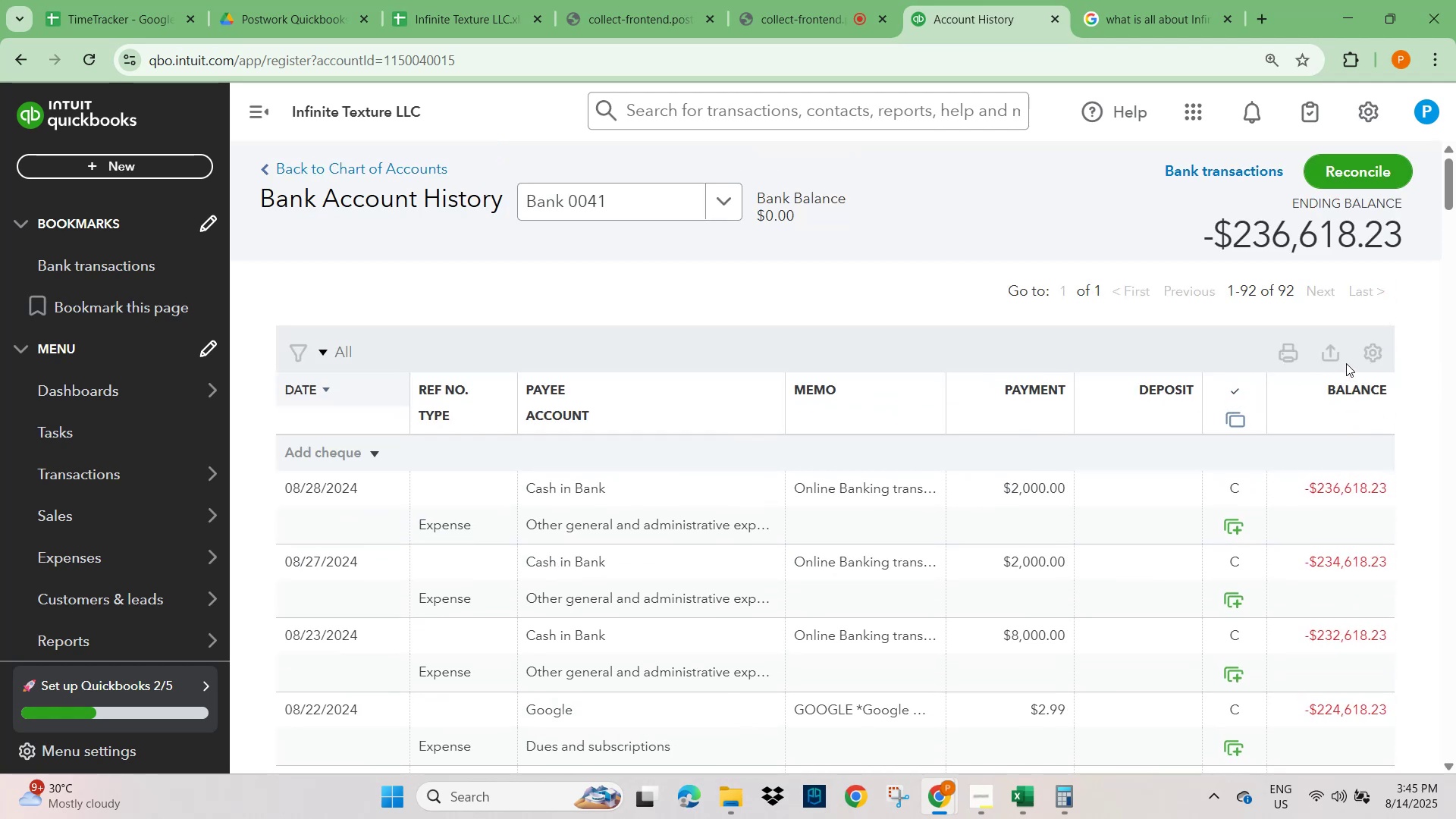 
left_click([1373, 356])
 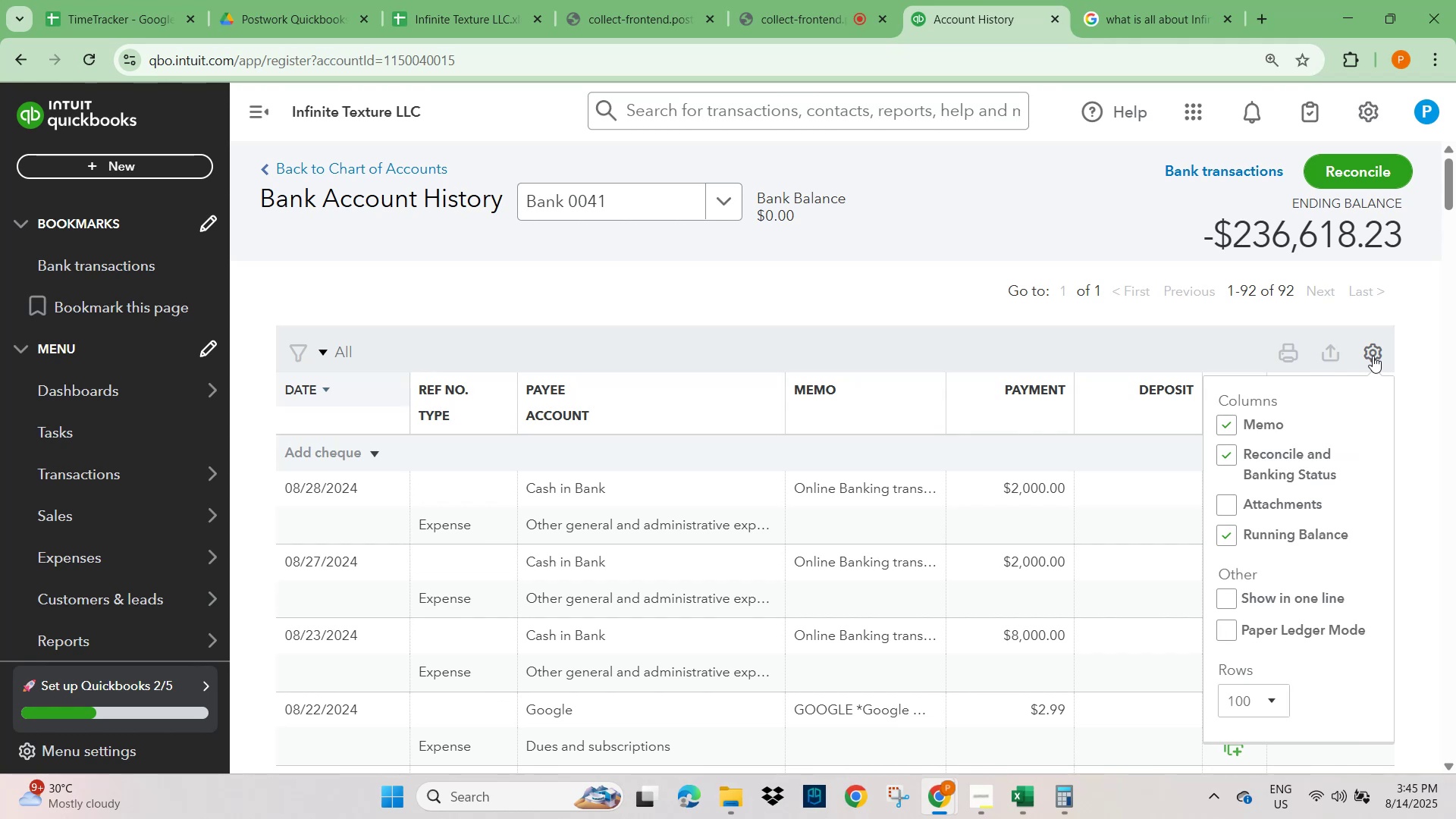 
scroll: coordinate [1354, 477], scroll_direction: down, amount: 6.0
 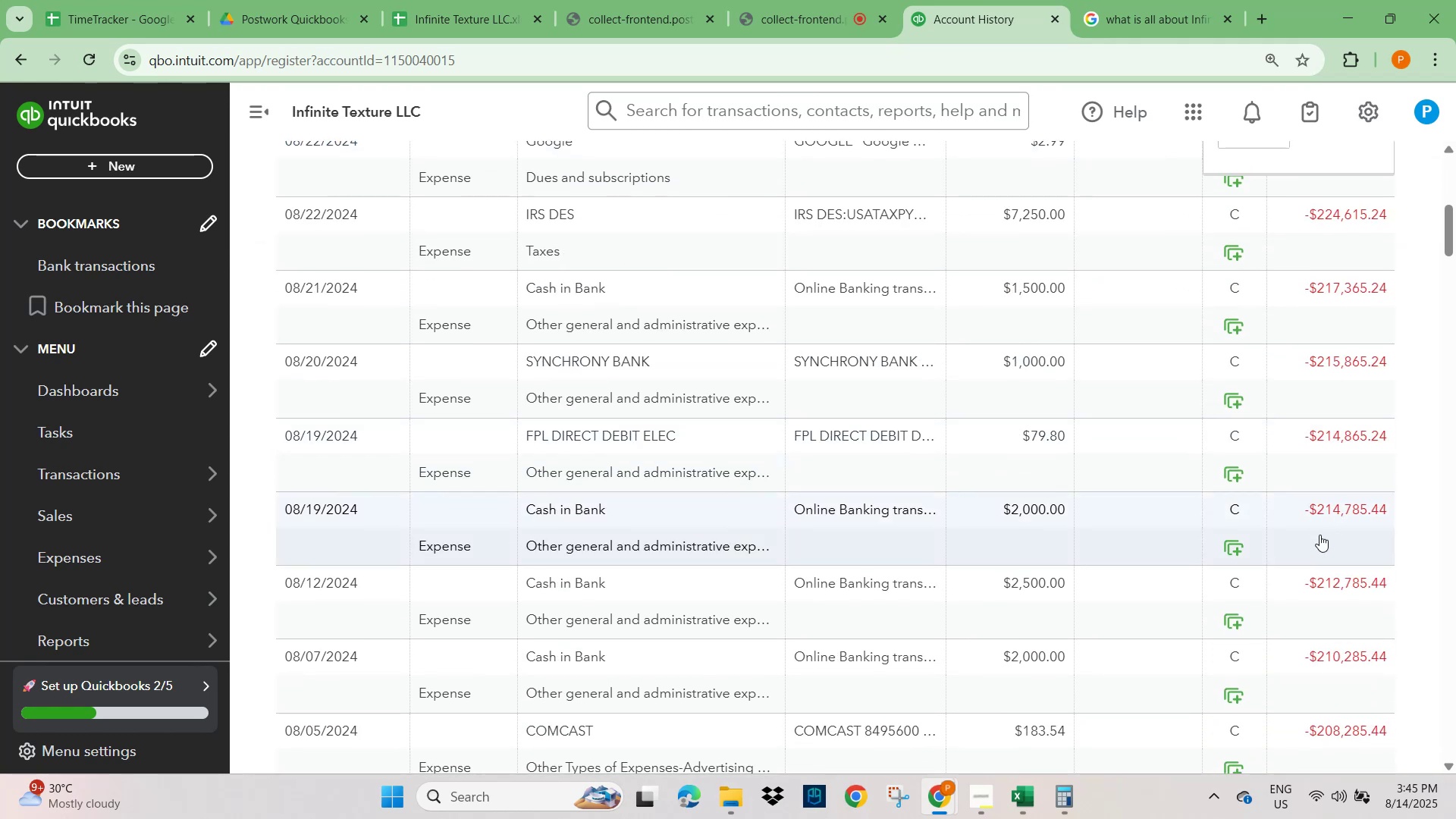 
scroll: coordinate [1316, 439], scroll_direction: up, amount: 11.0
 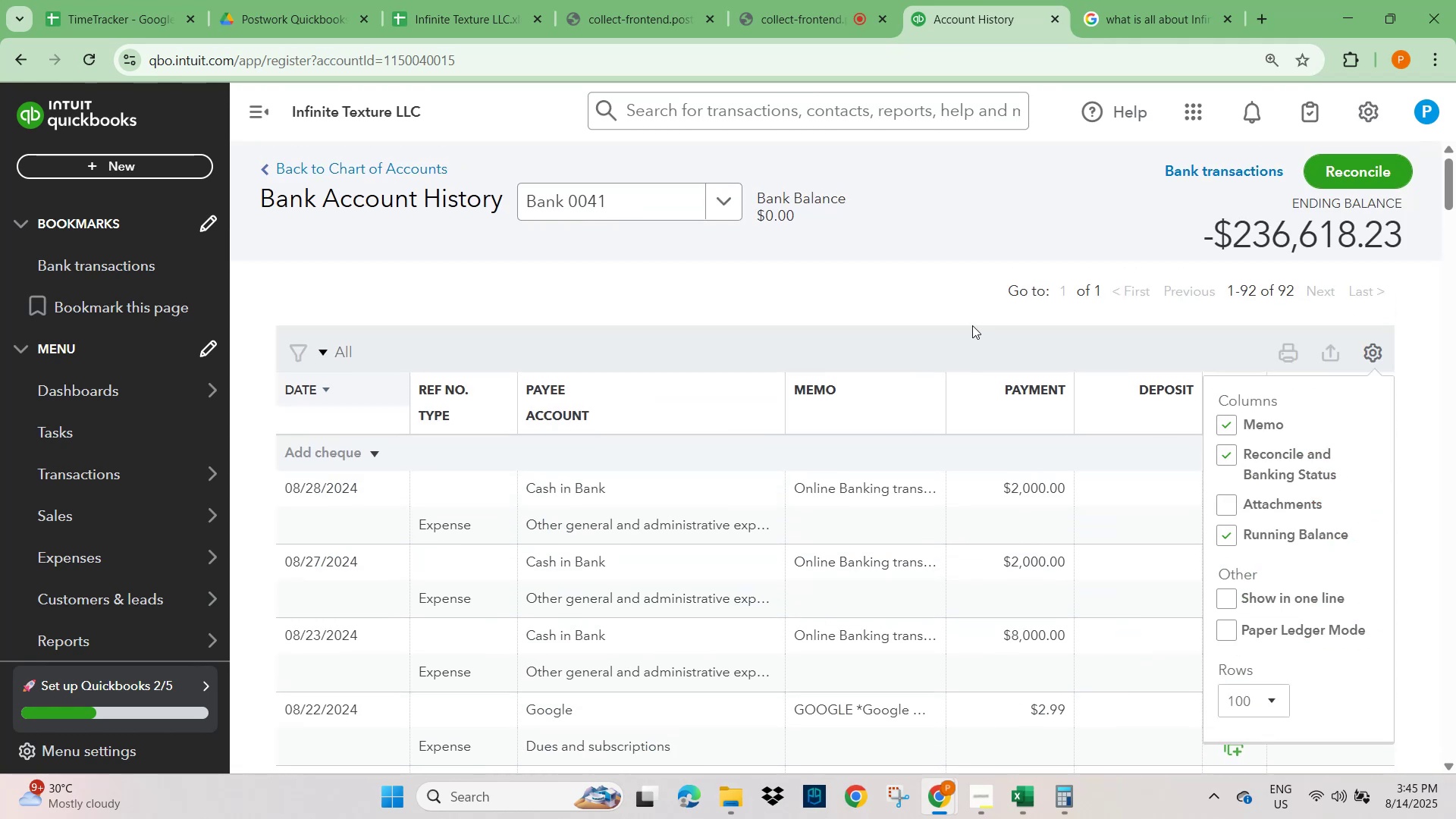 
left_click([900, 286])
 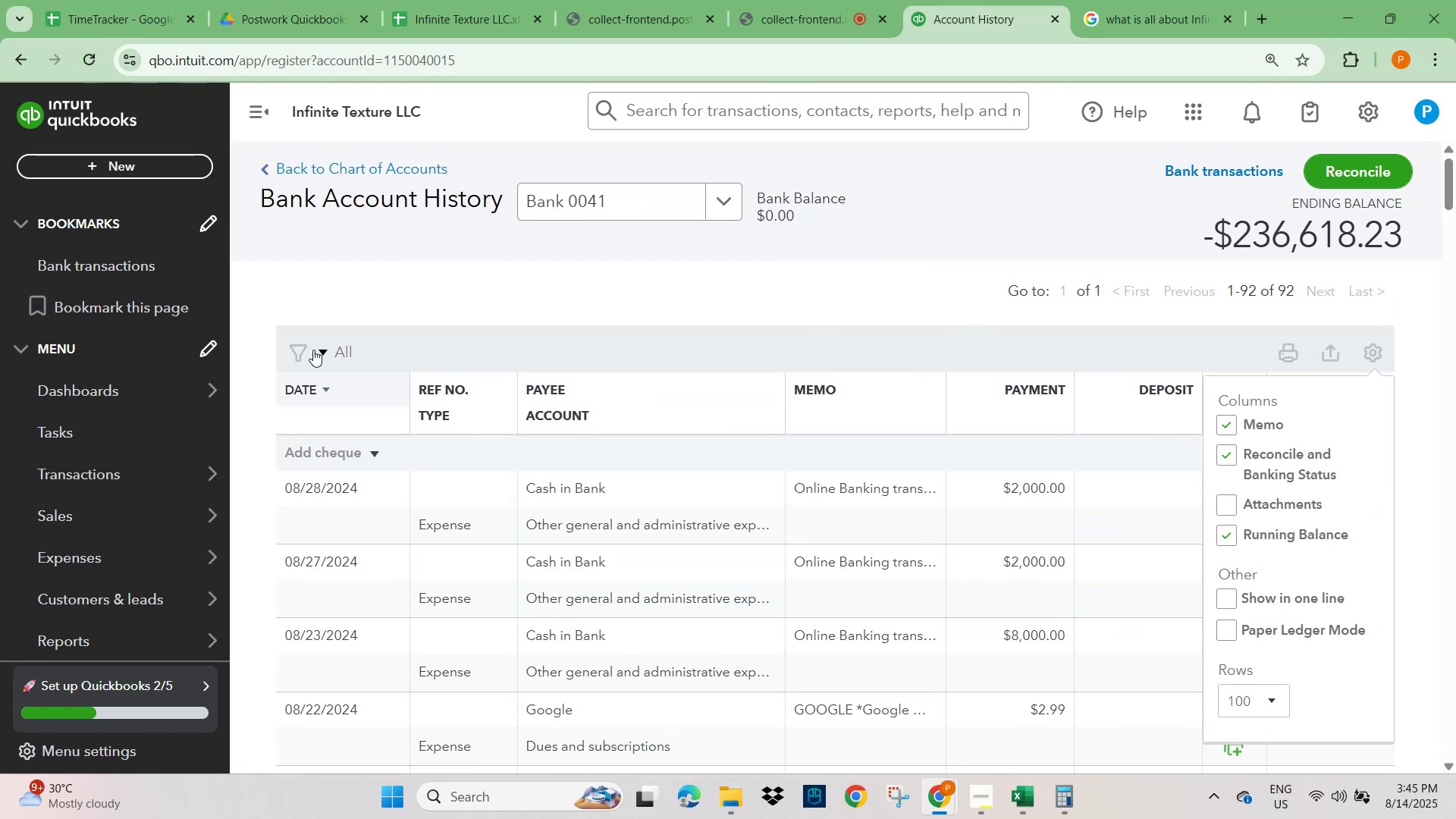 
left_click([320, 350])
 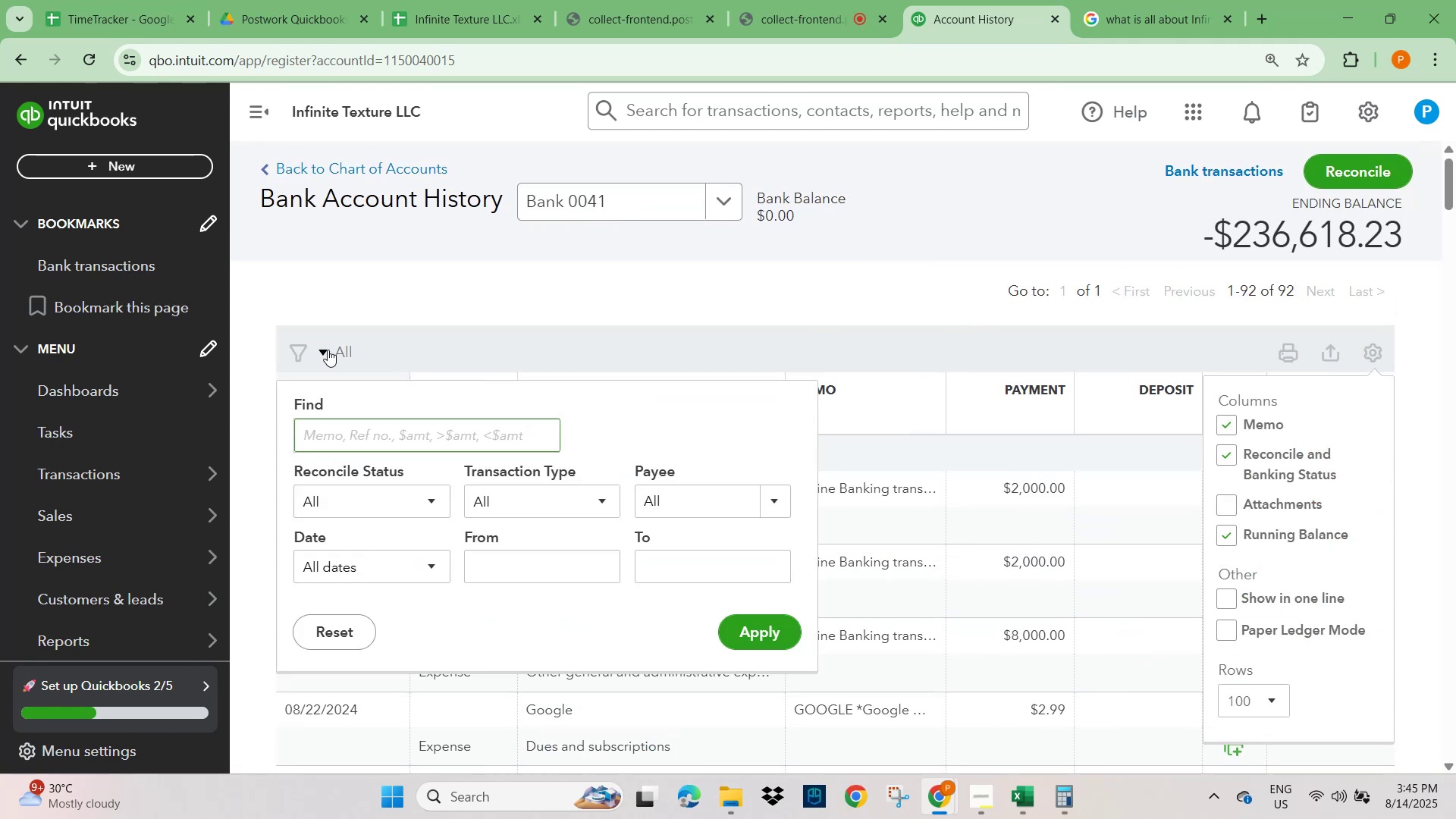 
left_click([566, 335])
 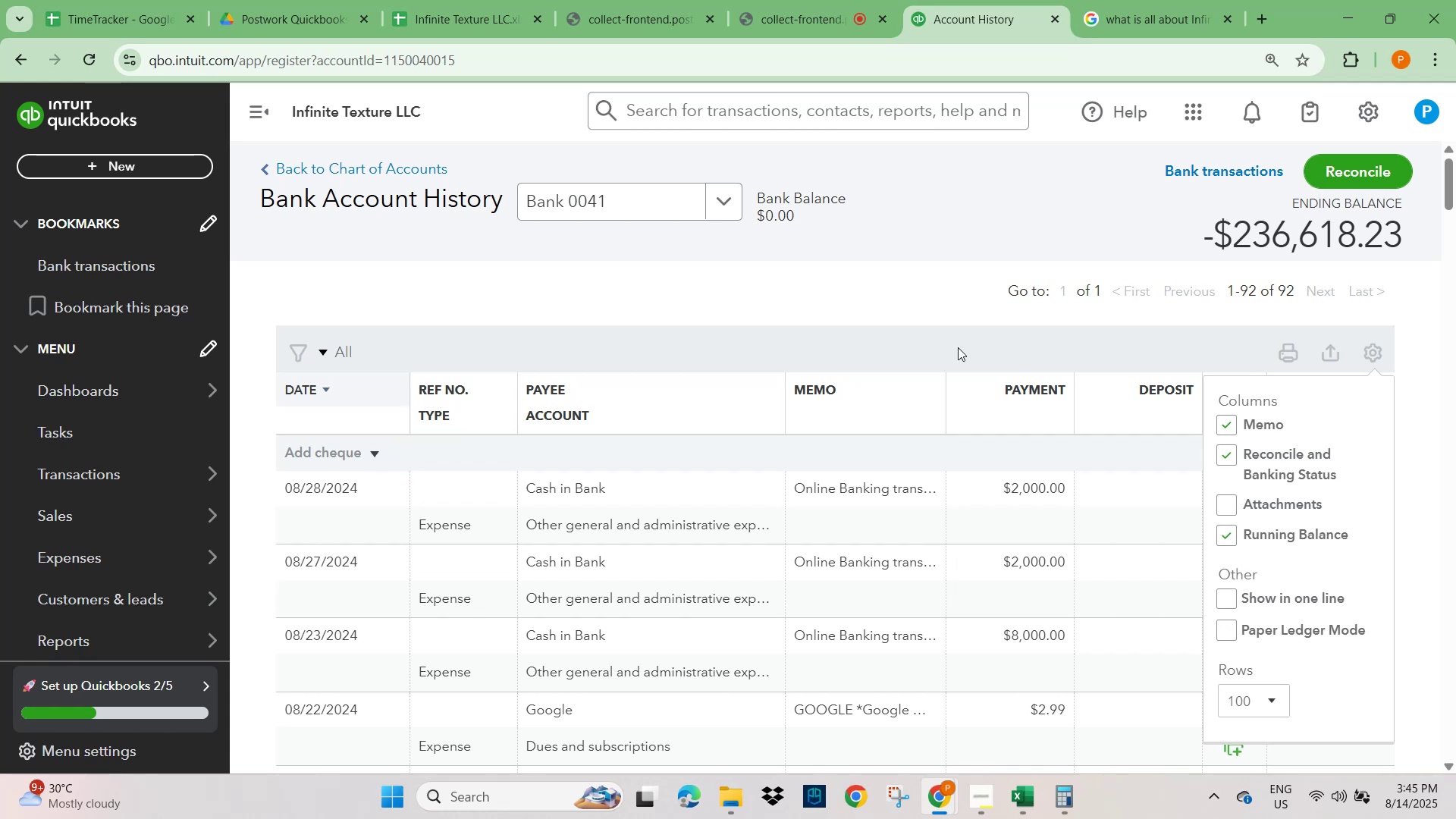 
wait(5.94)
 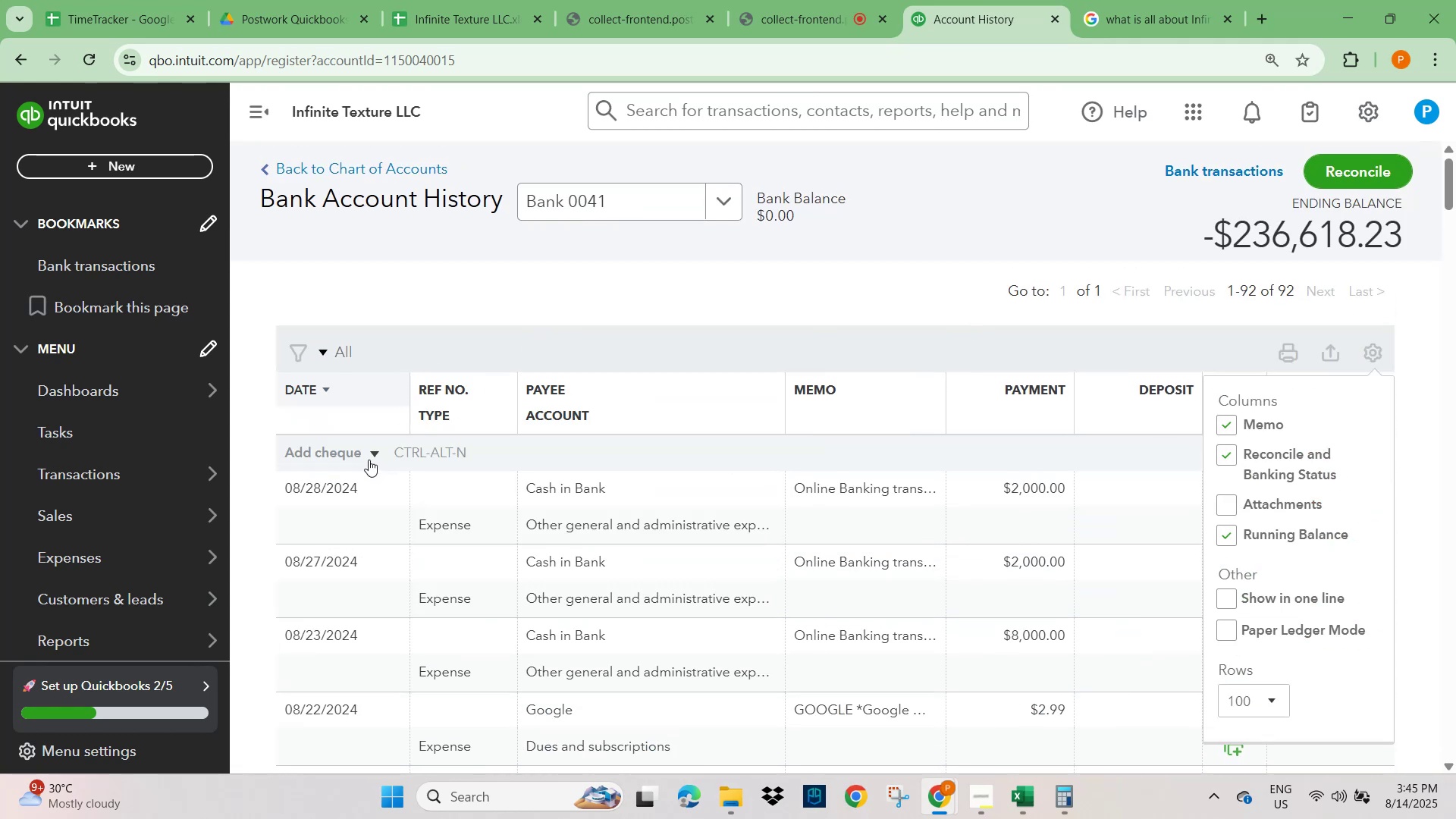 
mouse_move([1215, 180])
 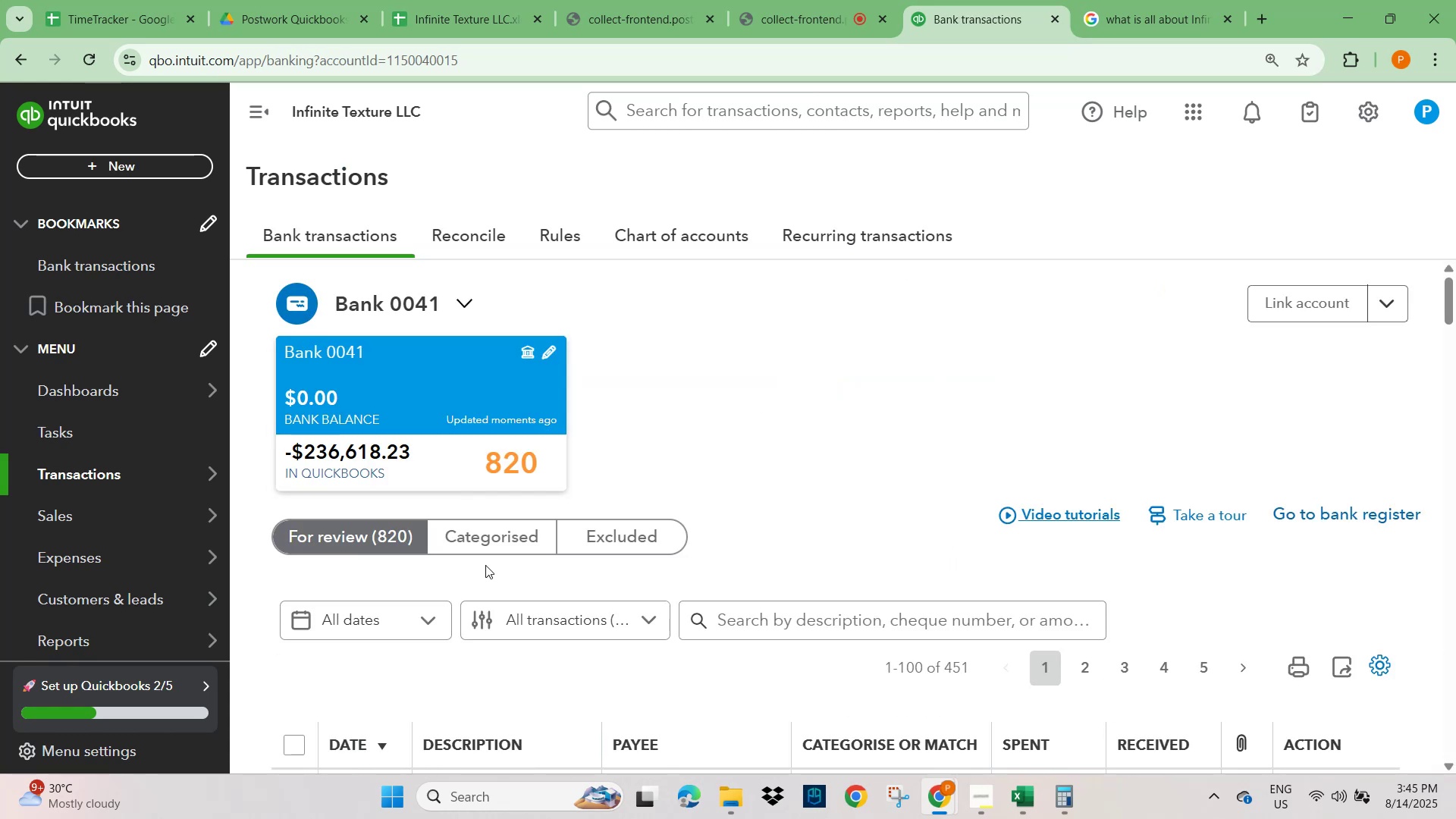 
left_click([488, 546])
 